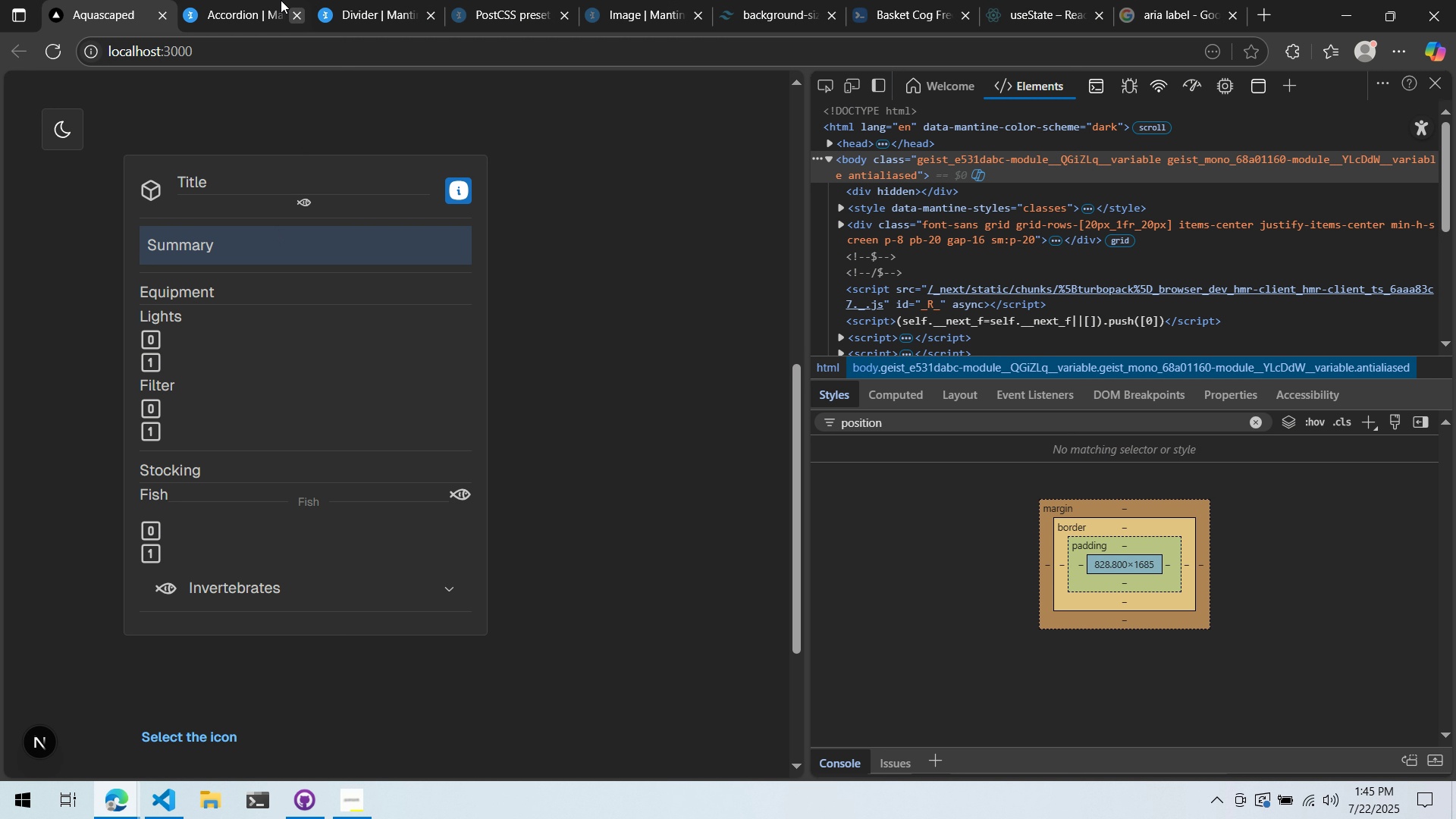 
left_click([256, 0])
 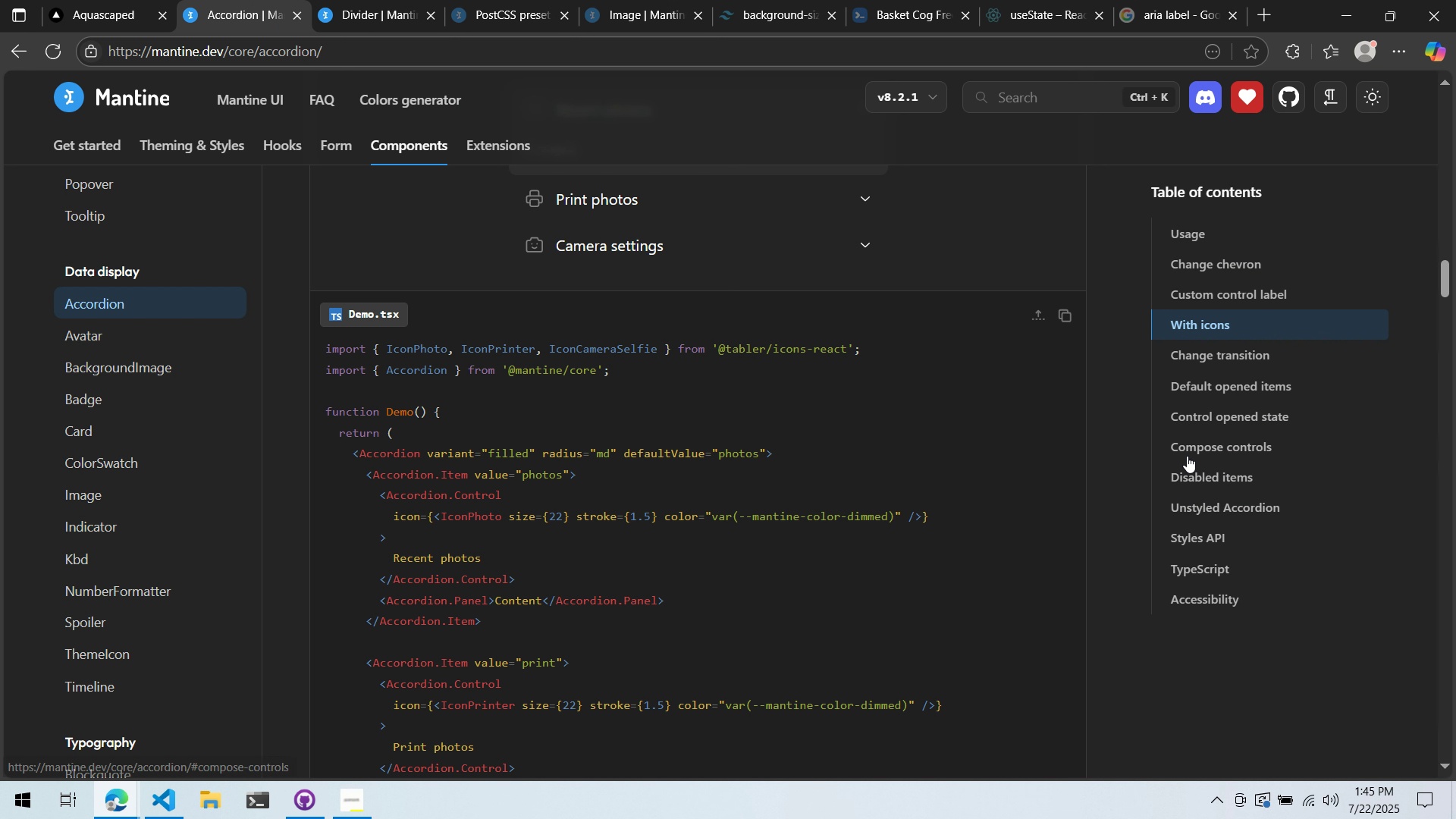 
scroll: coordinate [1016, 500], scroll_direction: down, amount: 14.0
 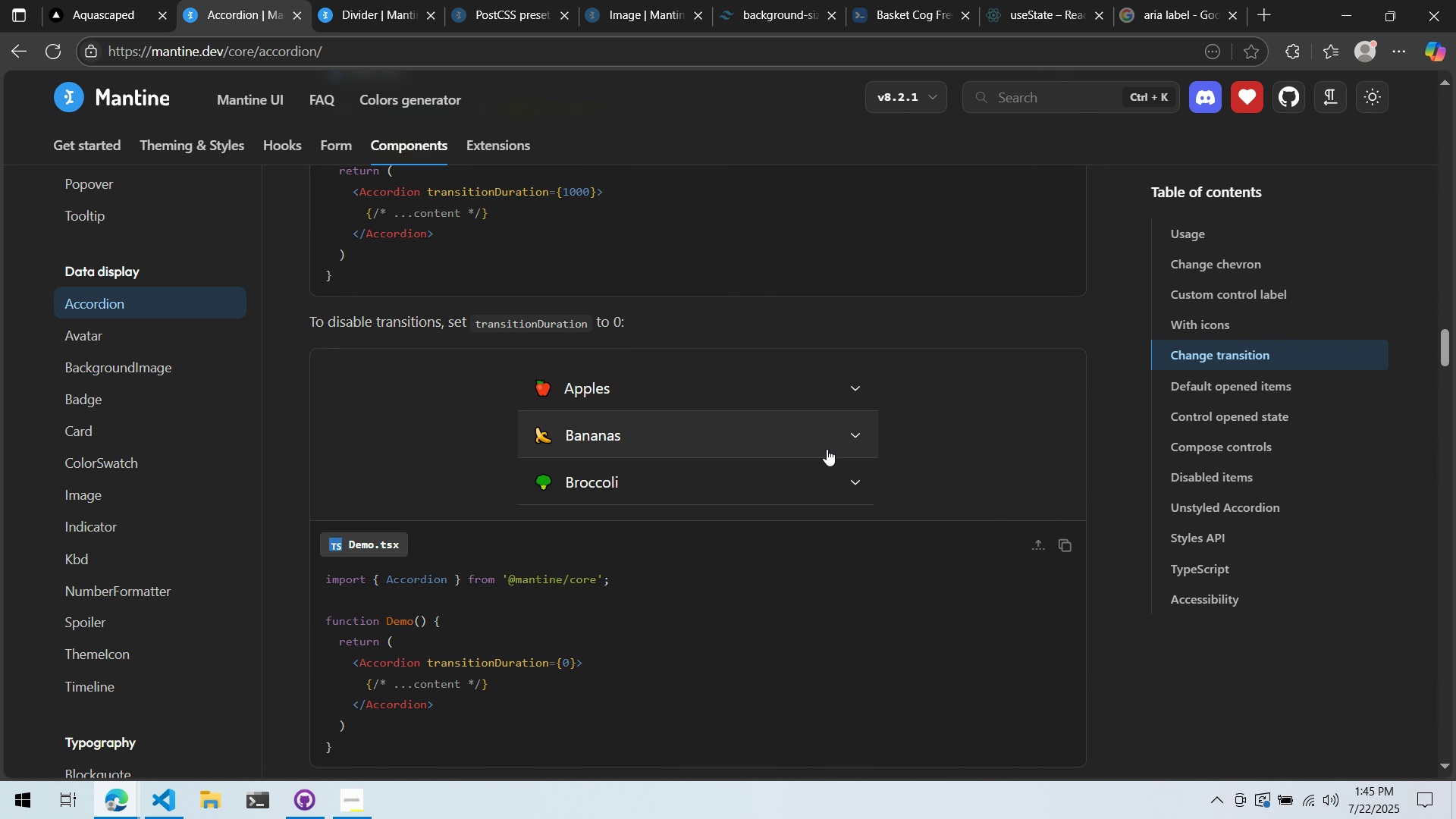 
left_click([827, 448])
 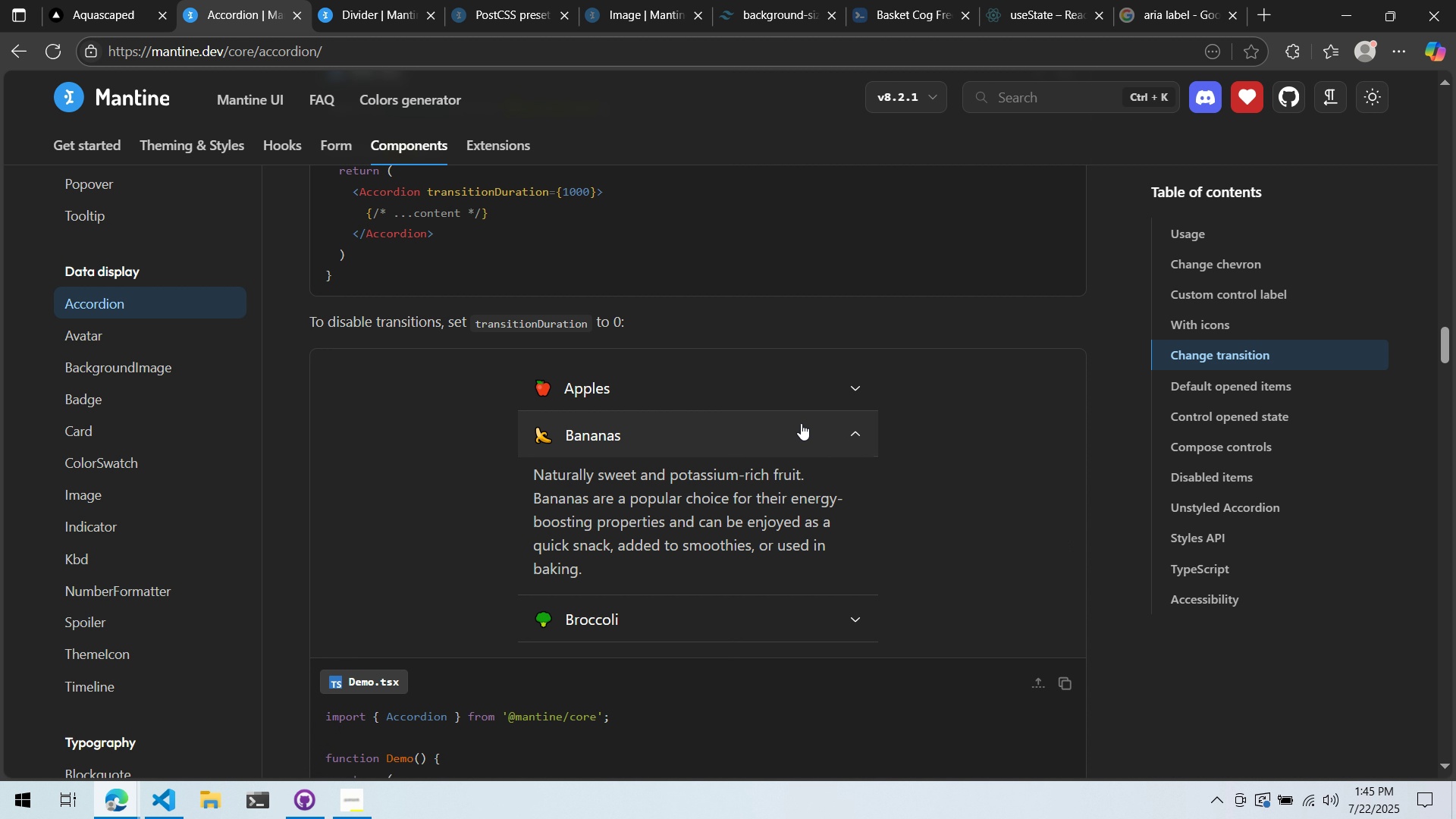 
left_click([793, 396])
 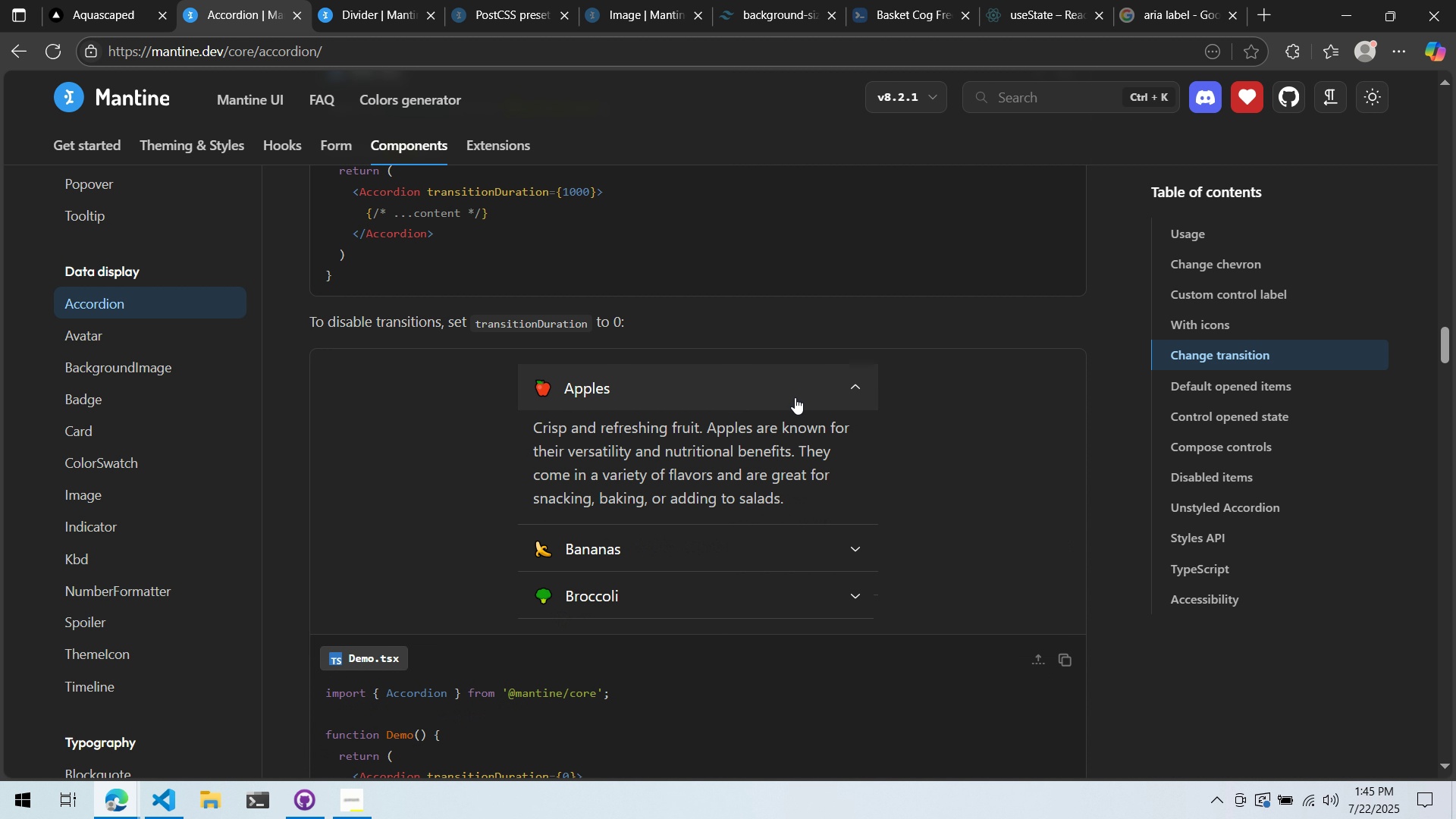 
scroll: coordinate [795, 397], scroll_direction: up, amount: 5.0
 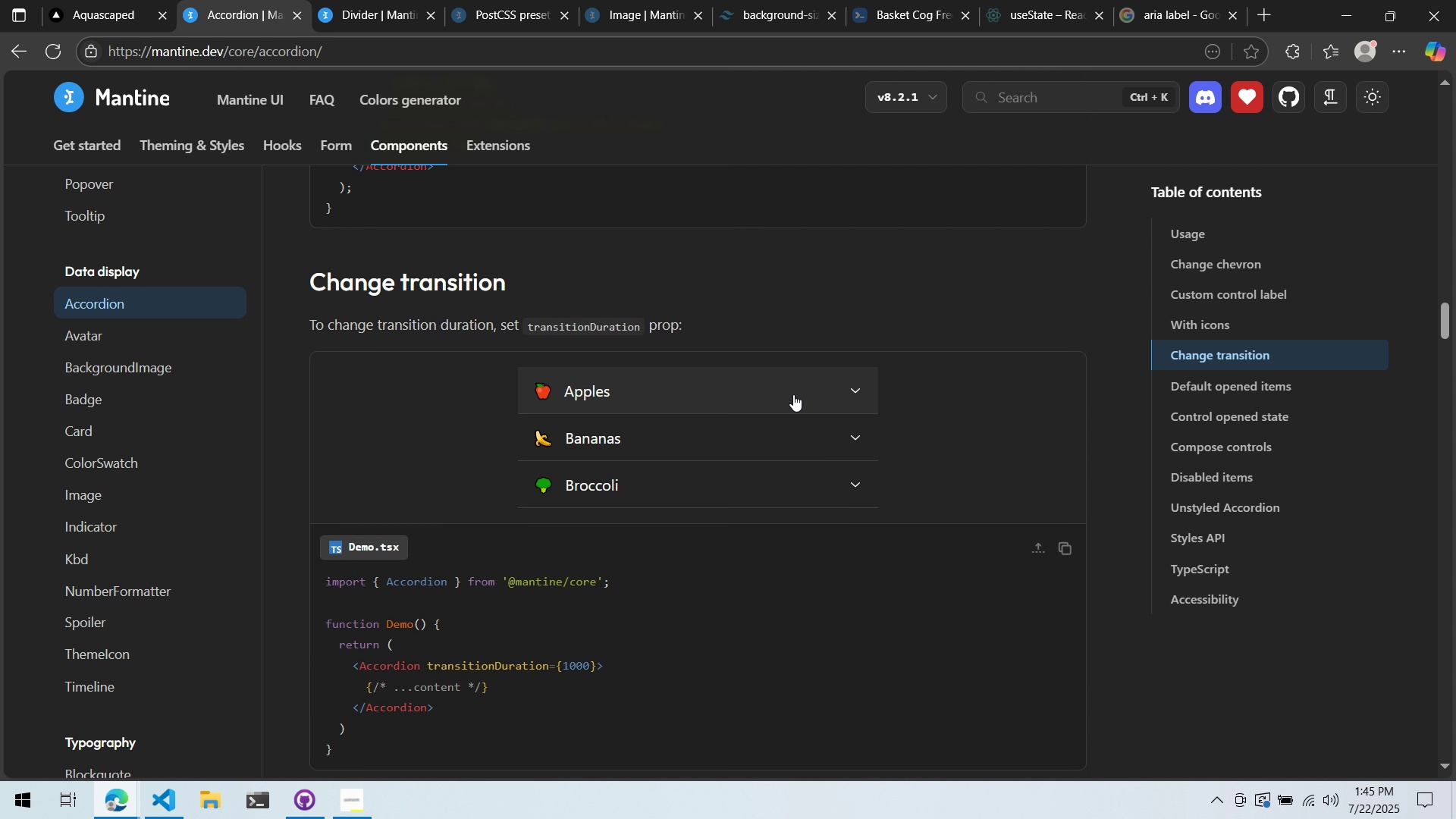 
left_click([789, 392])
 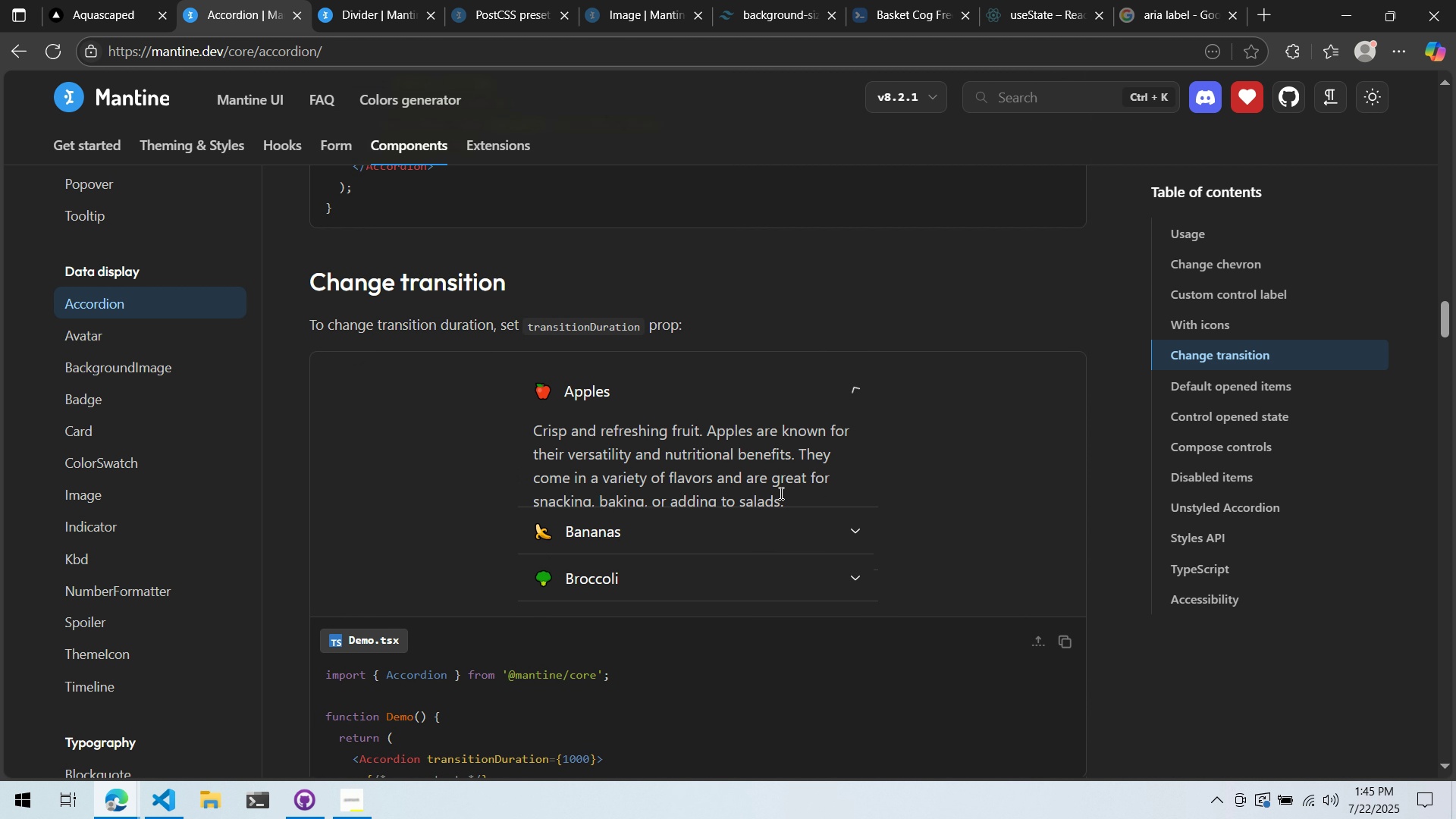 
double_click([783, 526])
 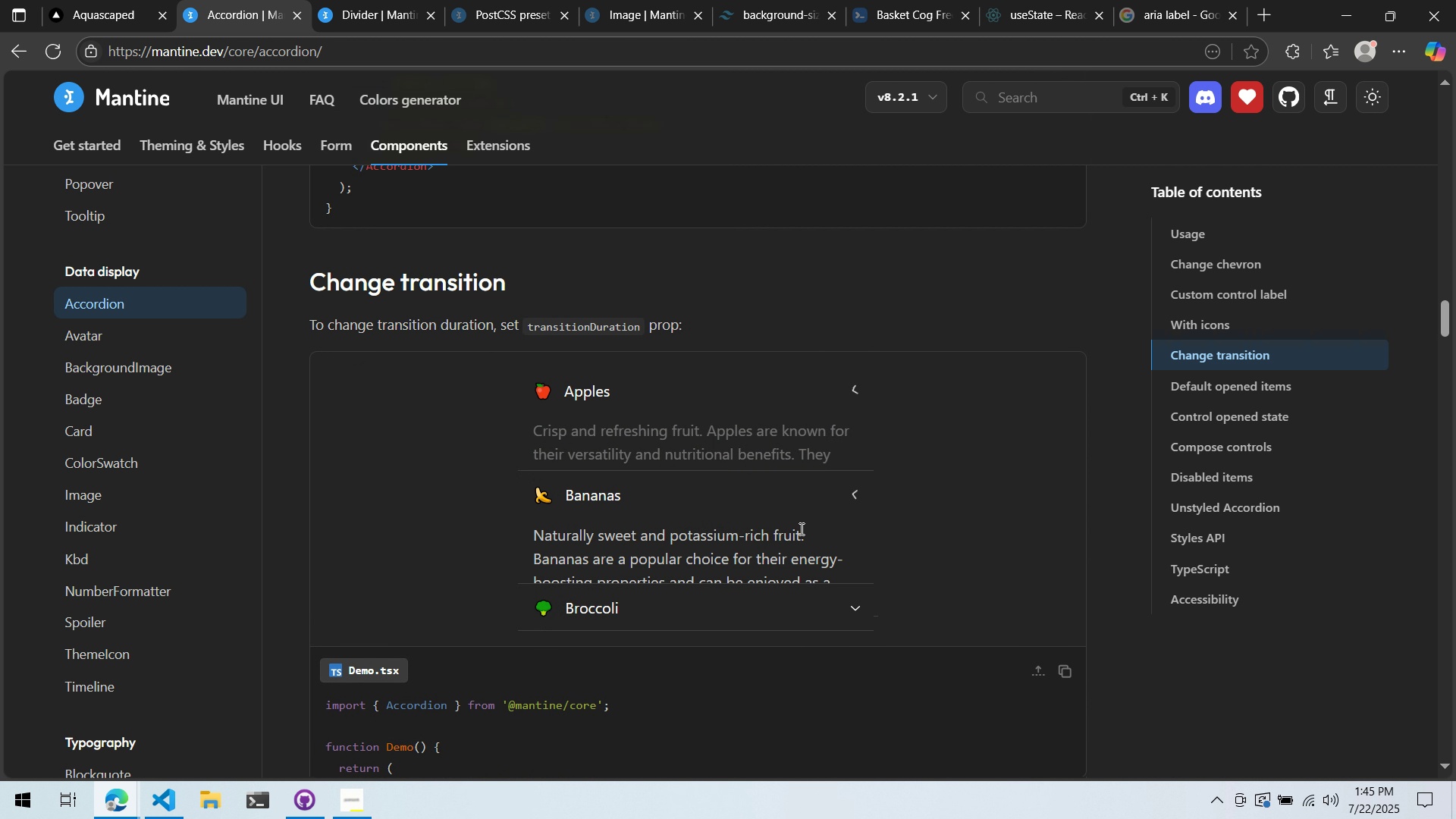 
scroll: coordinate [799, 497], scroll_direction: down, amount: 29.0
 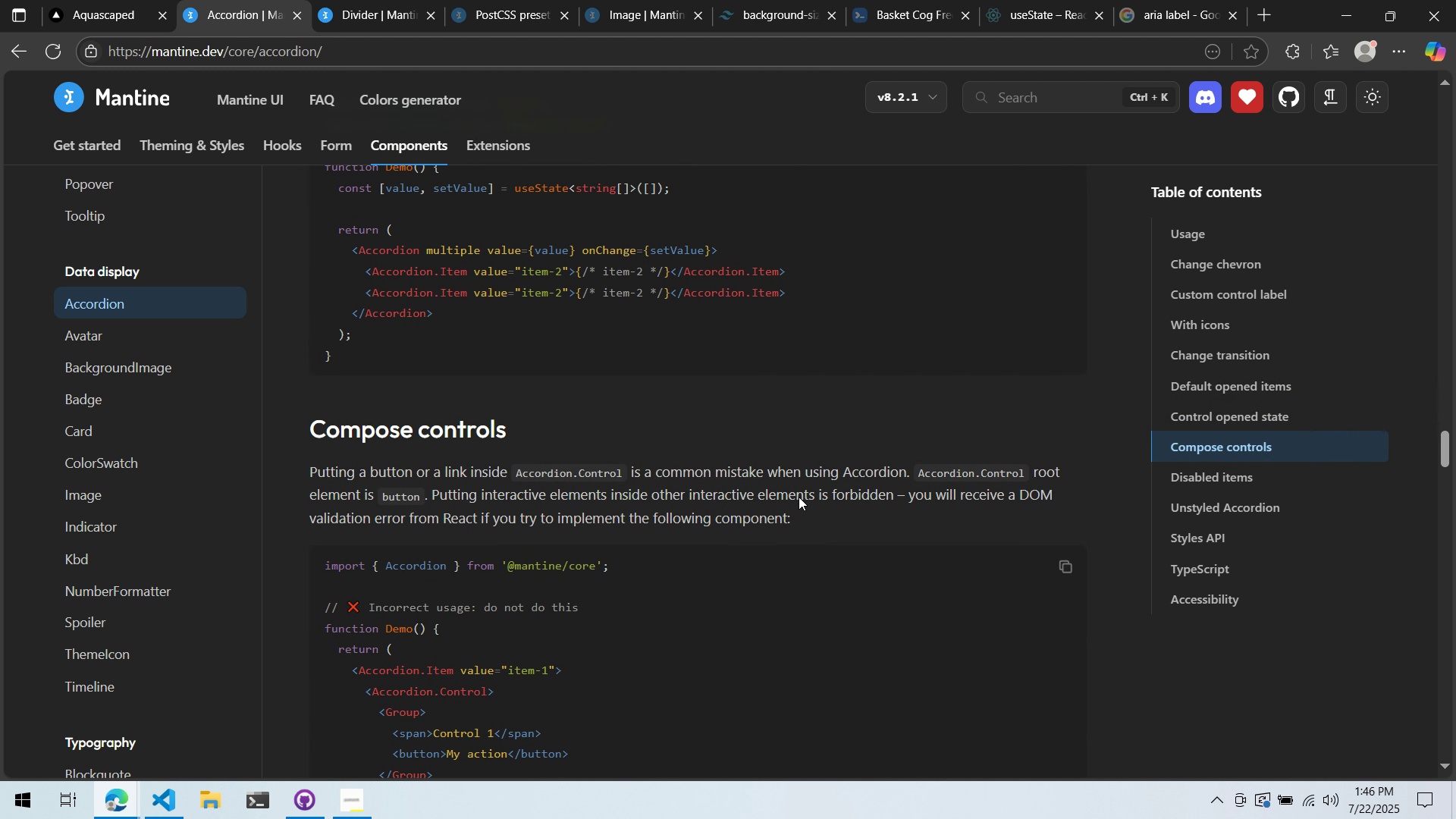 
scroll: coordinate [799, 497], scroll_direction: up, amount: 4.0
 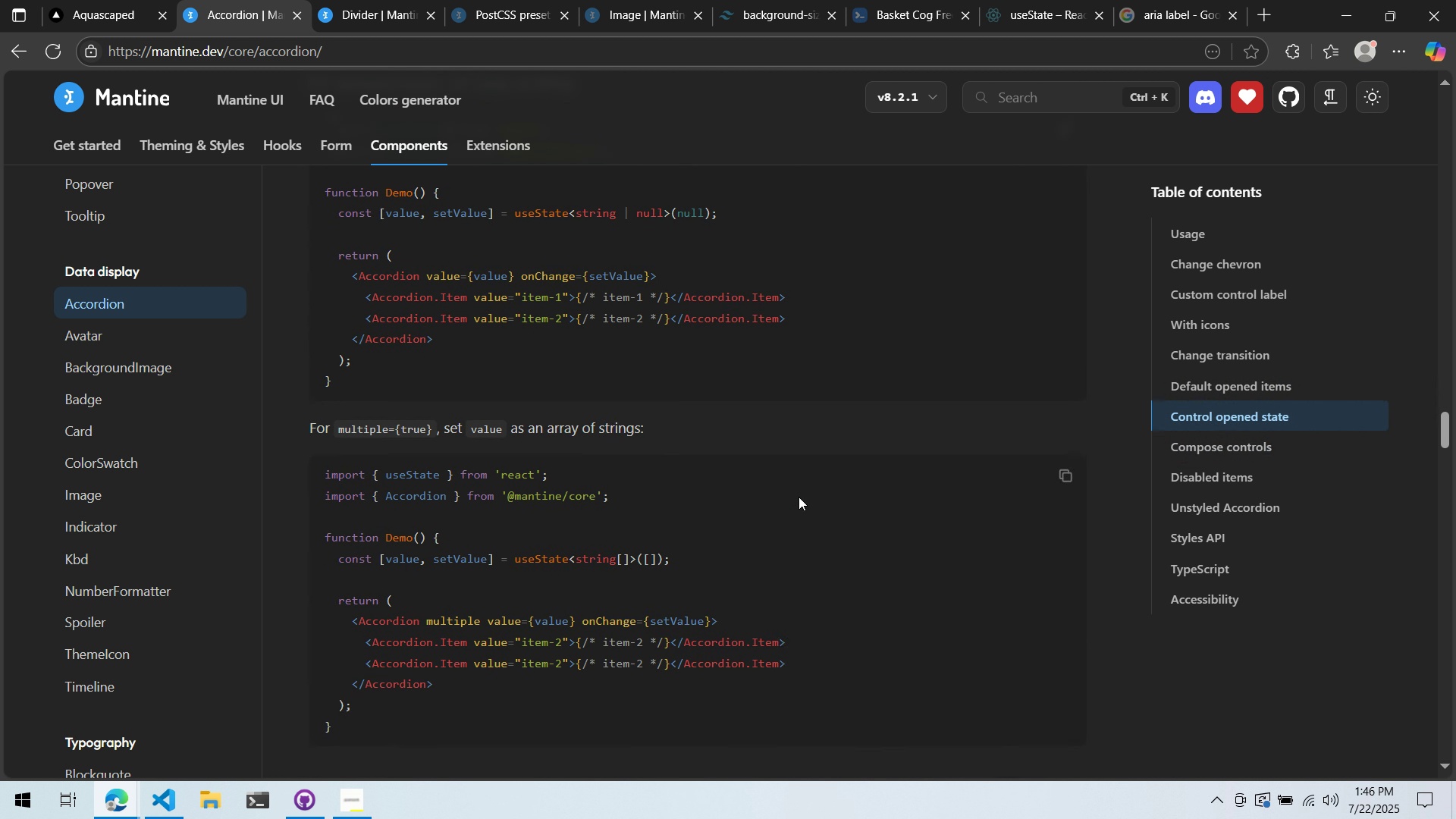 
scroll: coordinate [799, 494], scroll_direction: down, amount: 12.0
 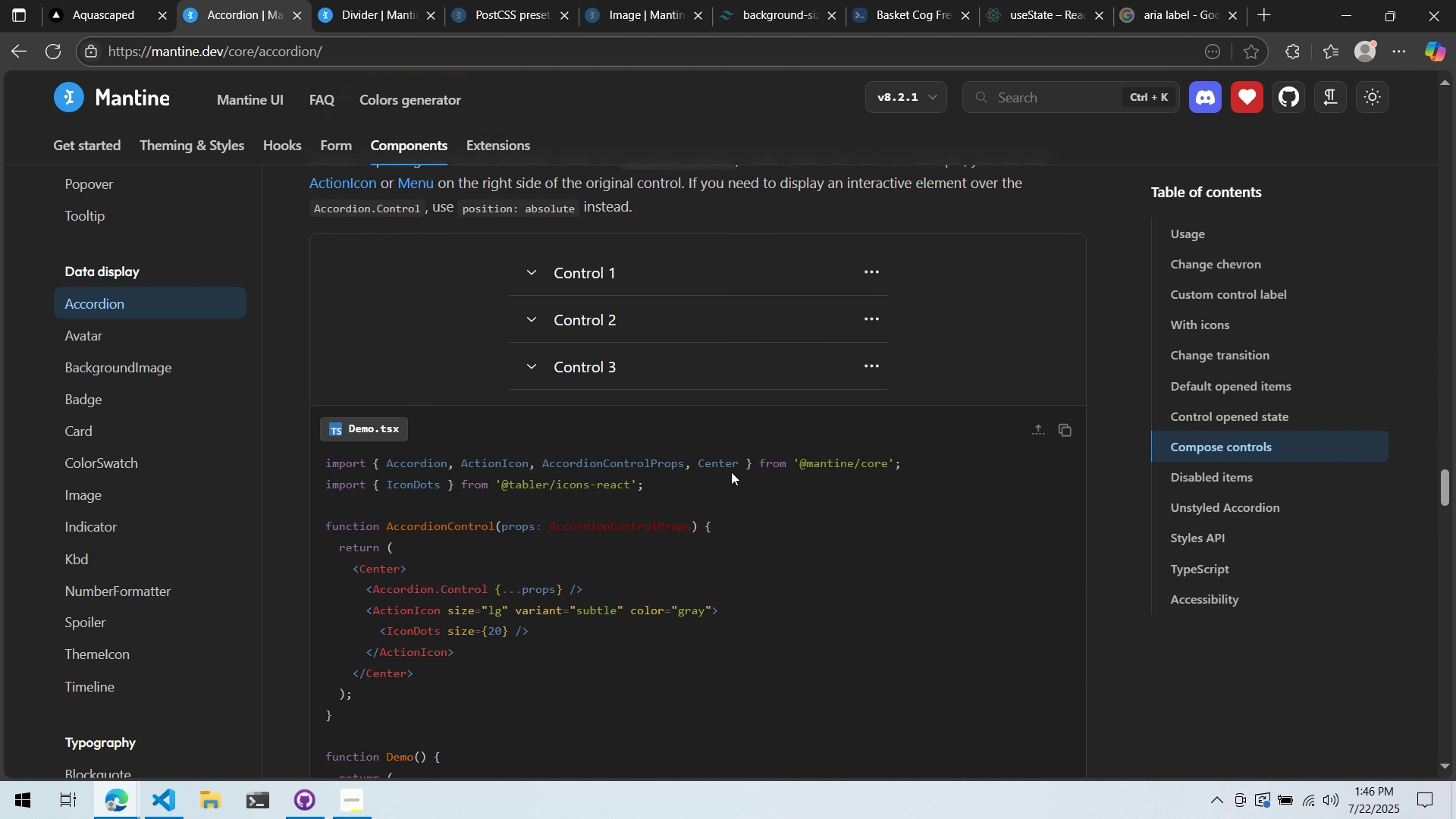 
scroll: coordinate [731, 470], scroll_direction: up, amount: 3.0
 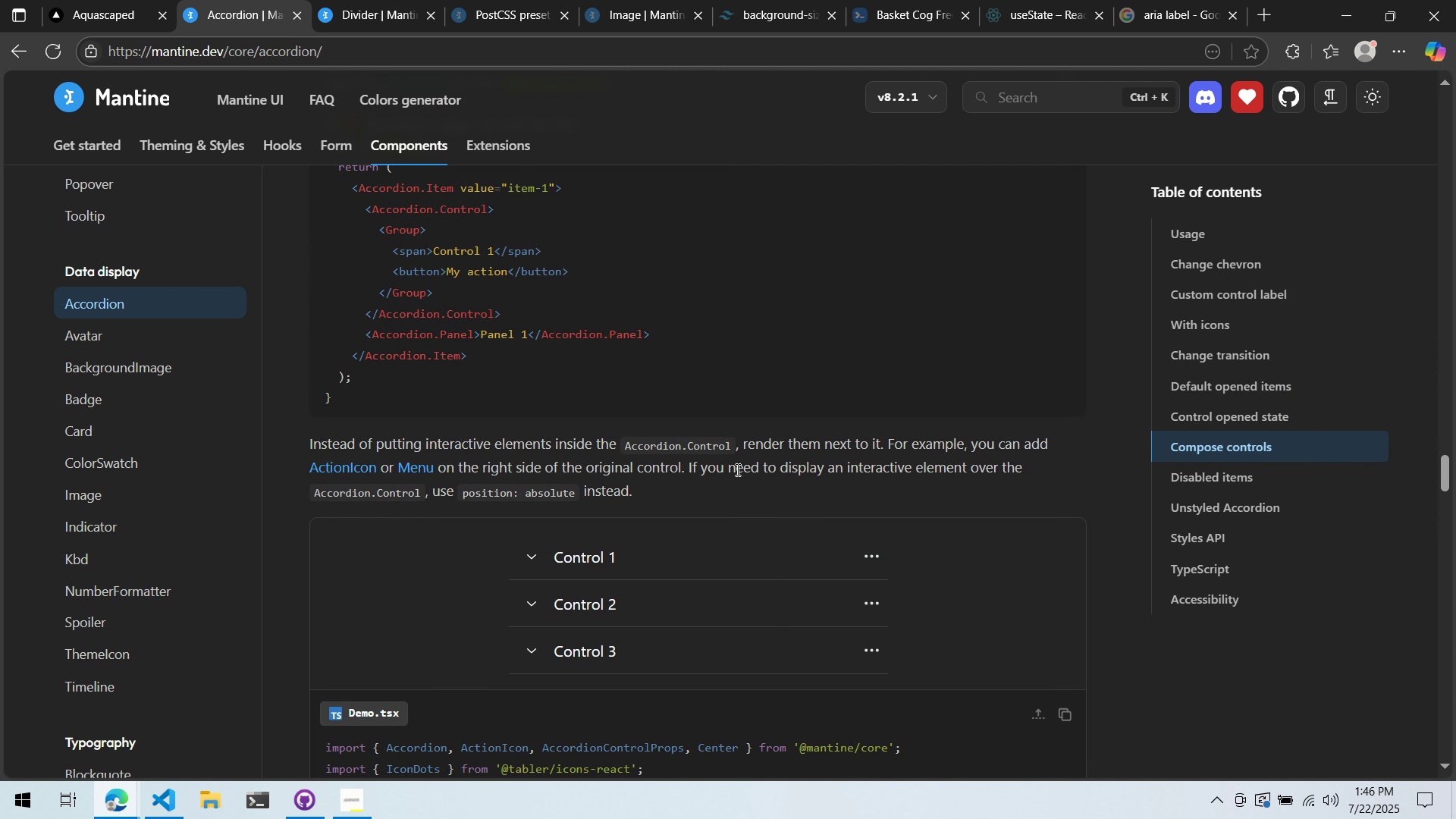 
left_click([783, 565])
 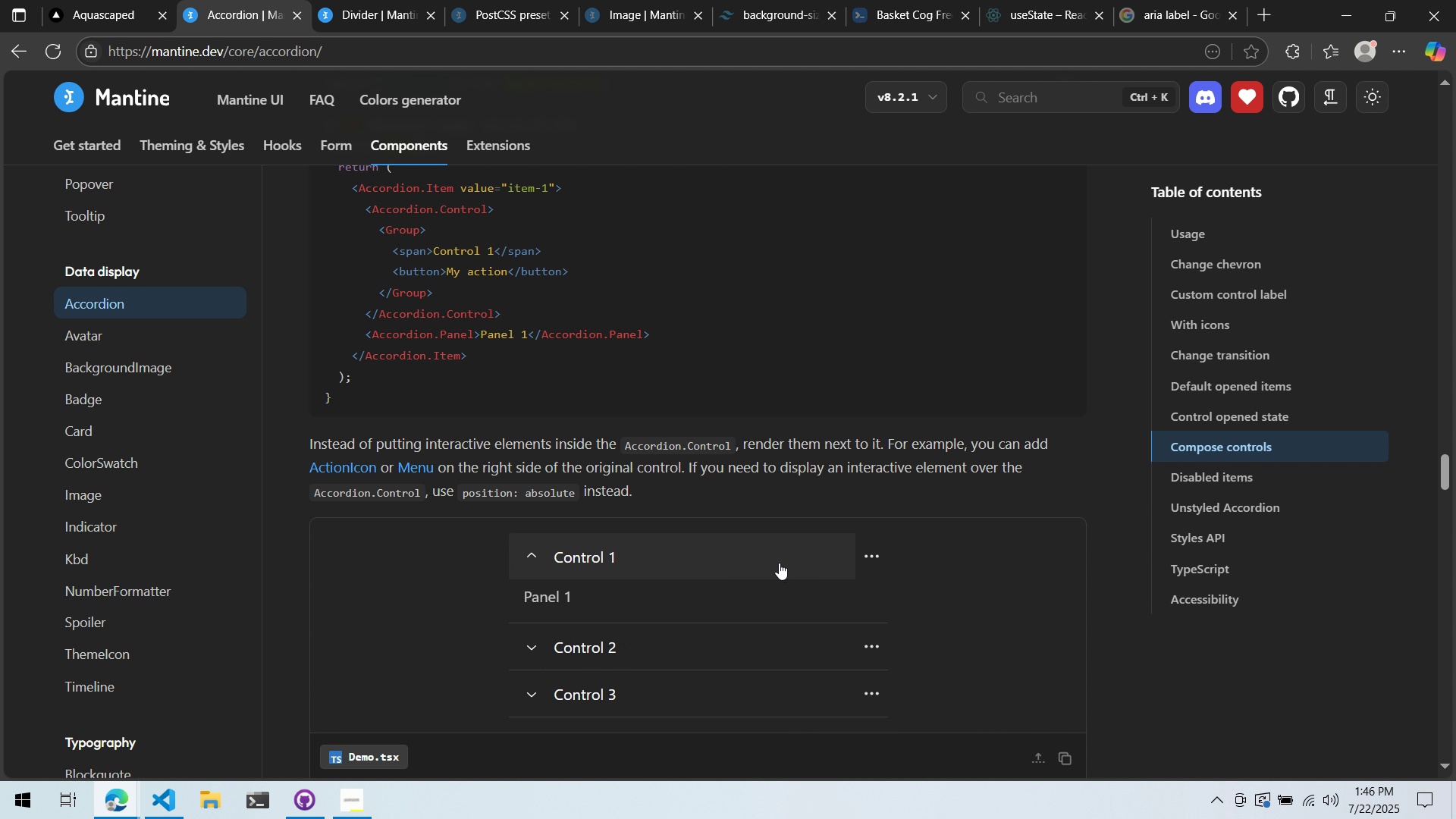 
double_click([779, 563])
 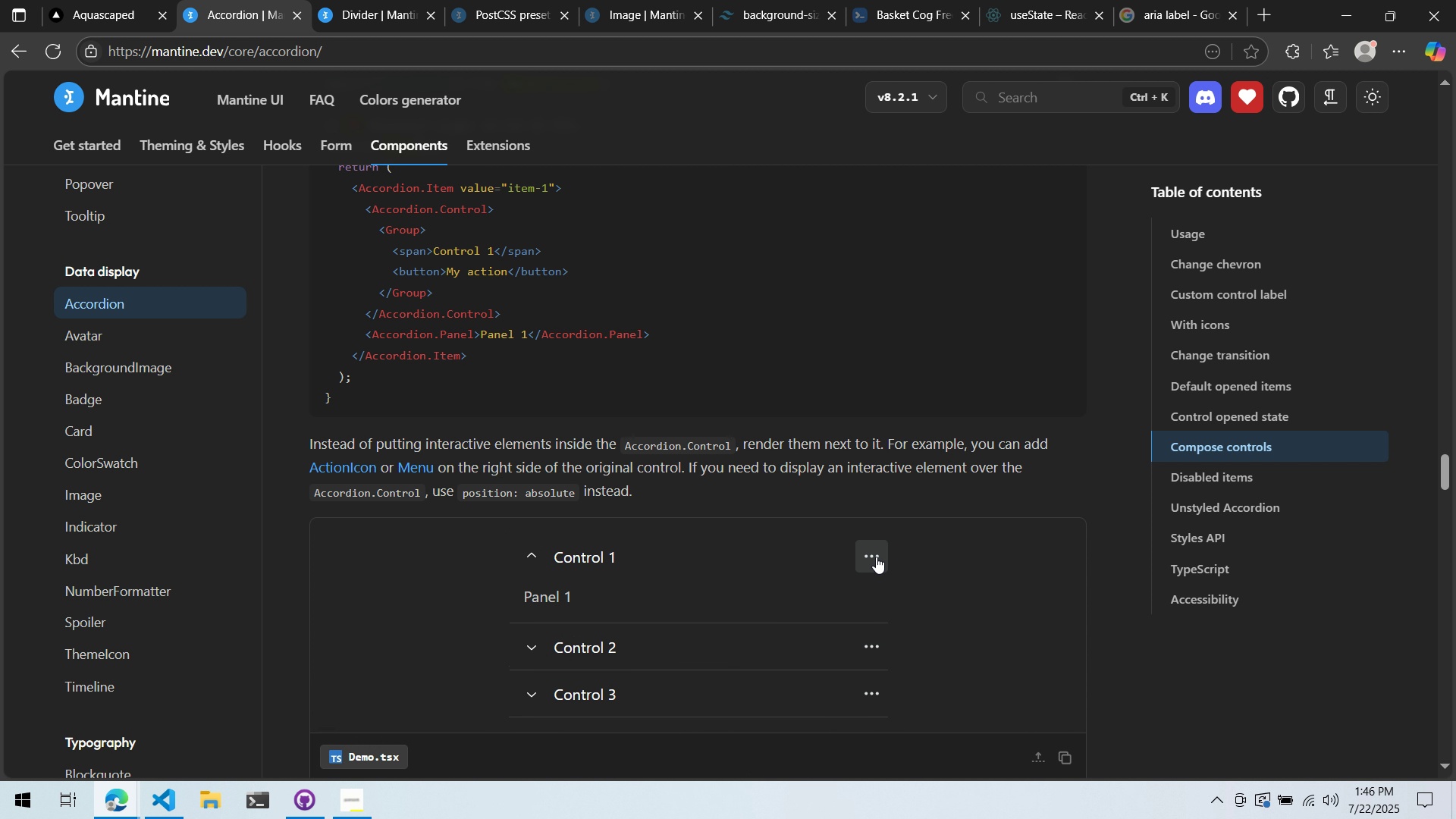 
left_click([802, 551])
 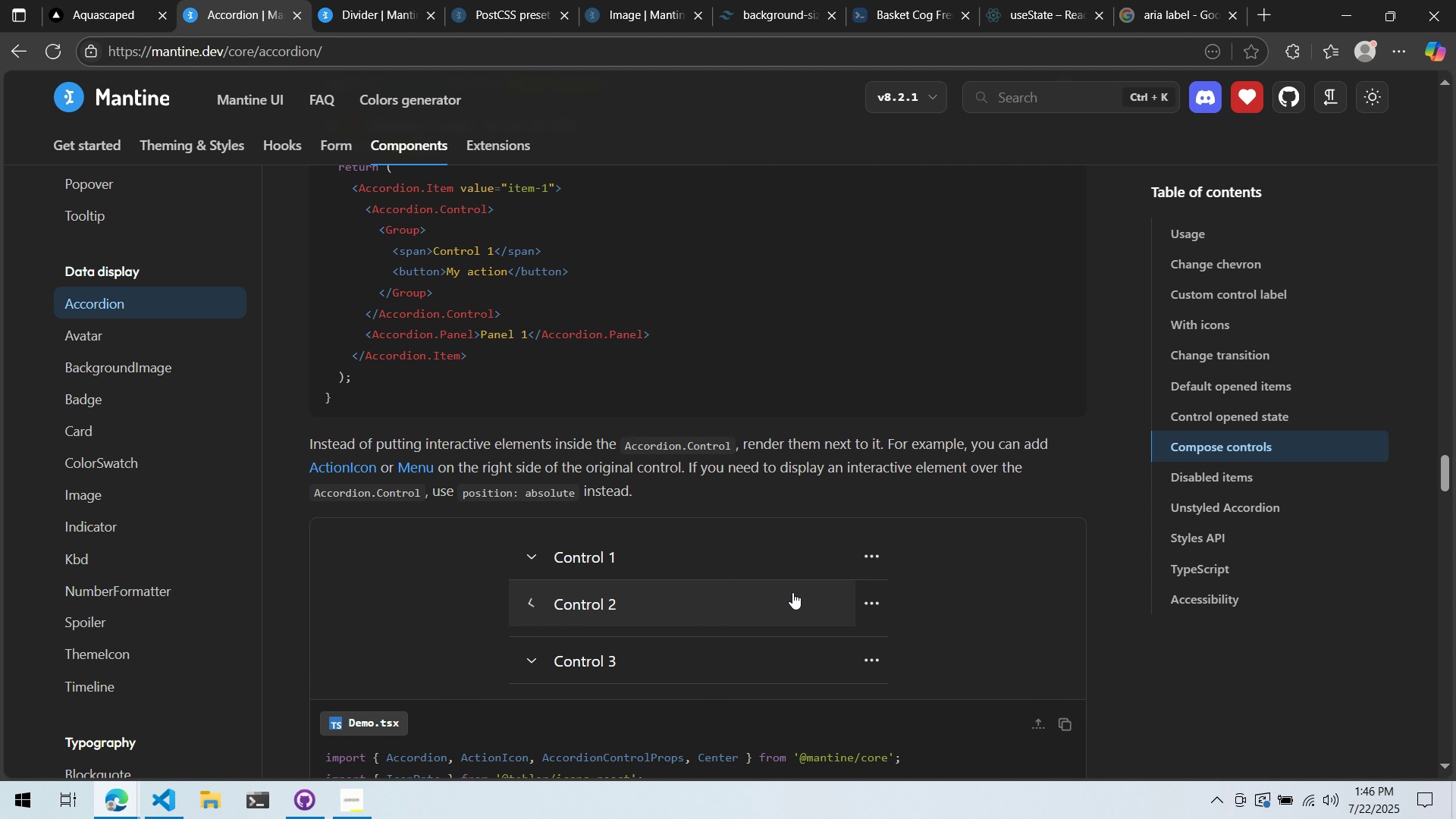 
double_click([792, 592])
 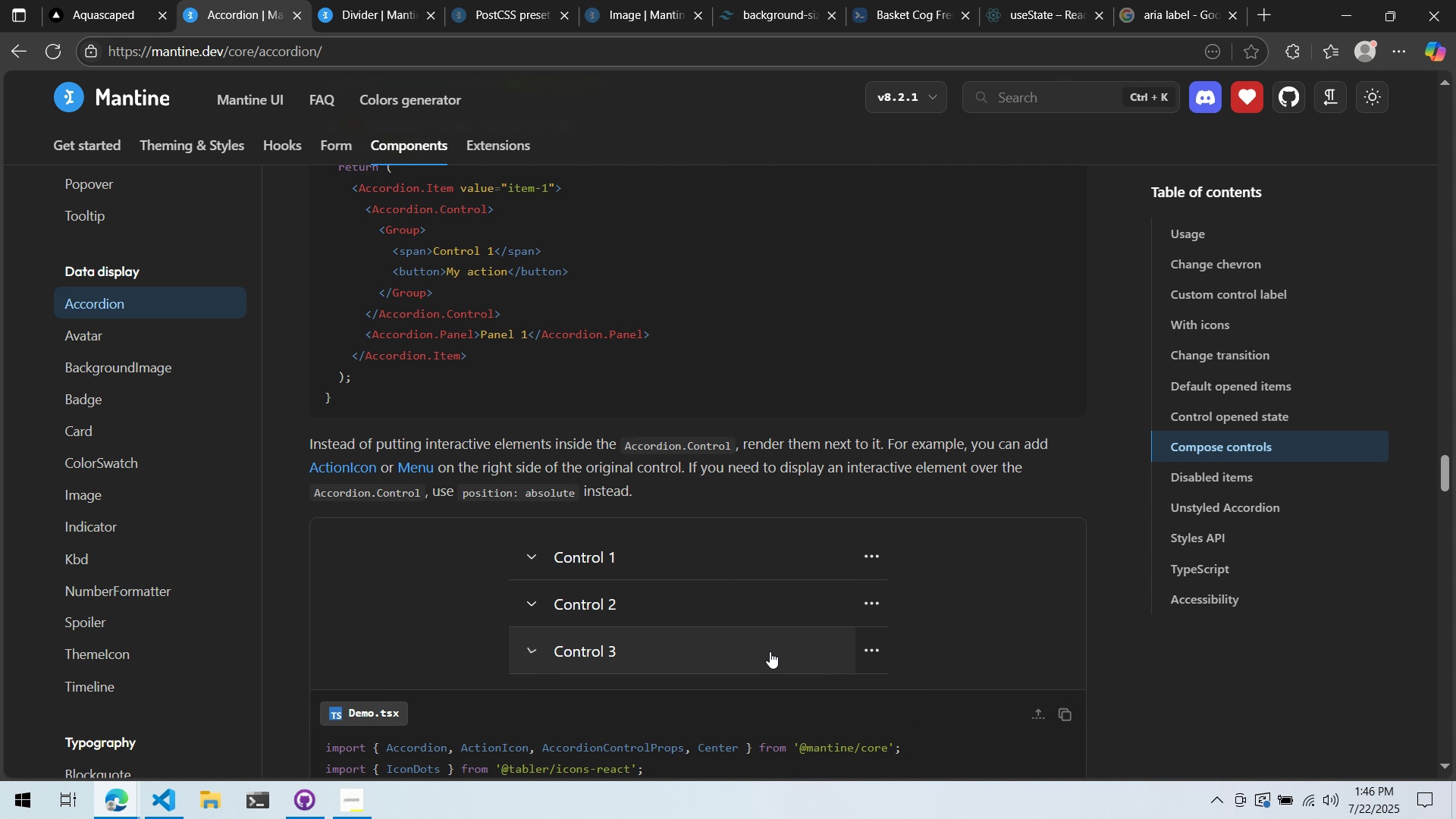 
double_click([769, 651])
 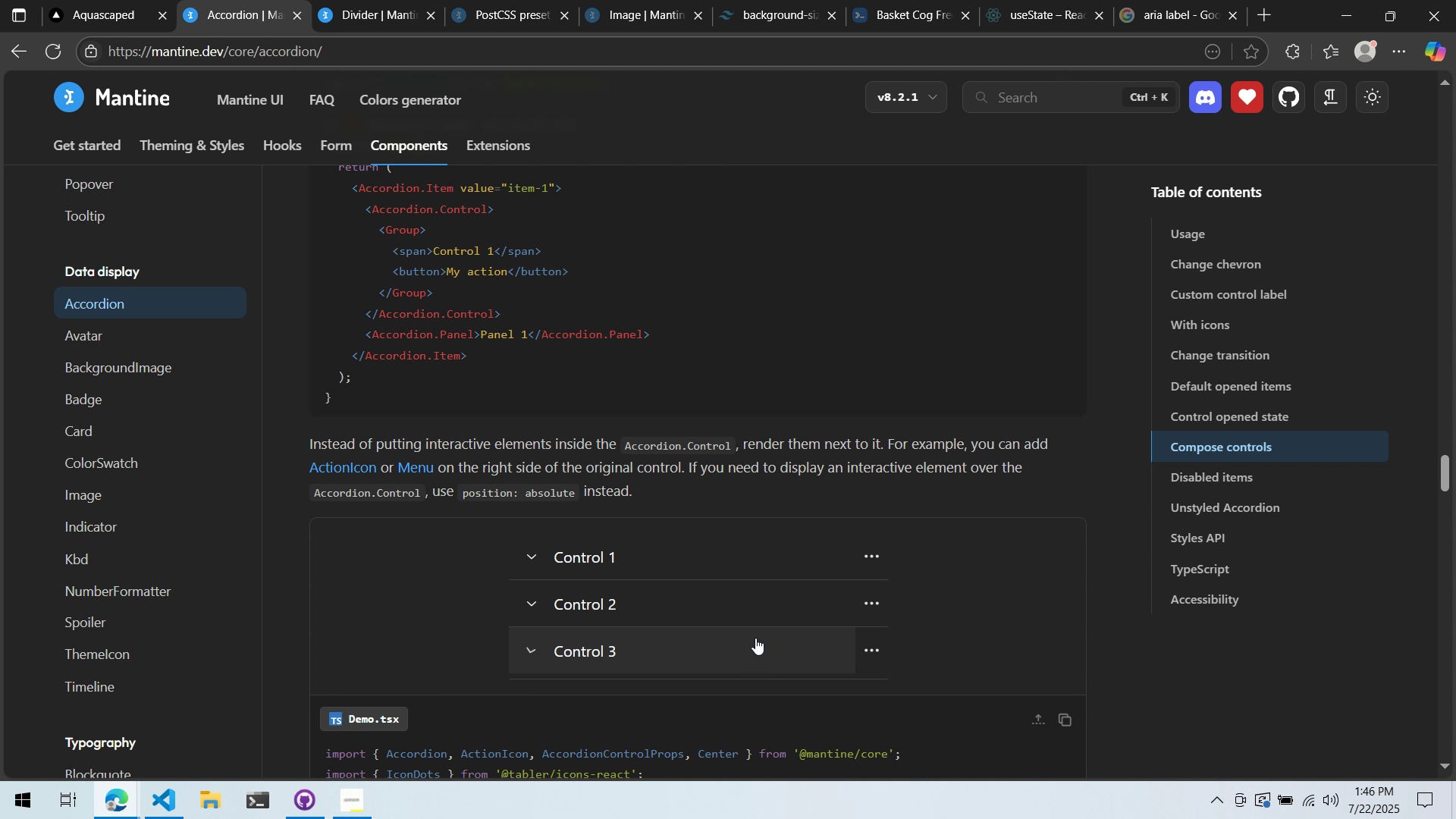 
scroll: coordinate [742, 619], scroll_direction: down, amount: 1.0
 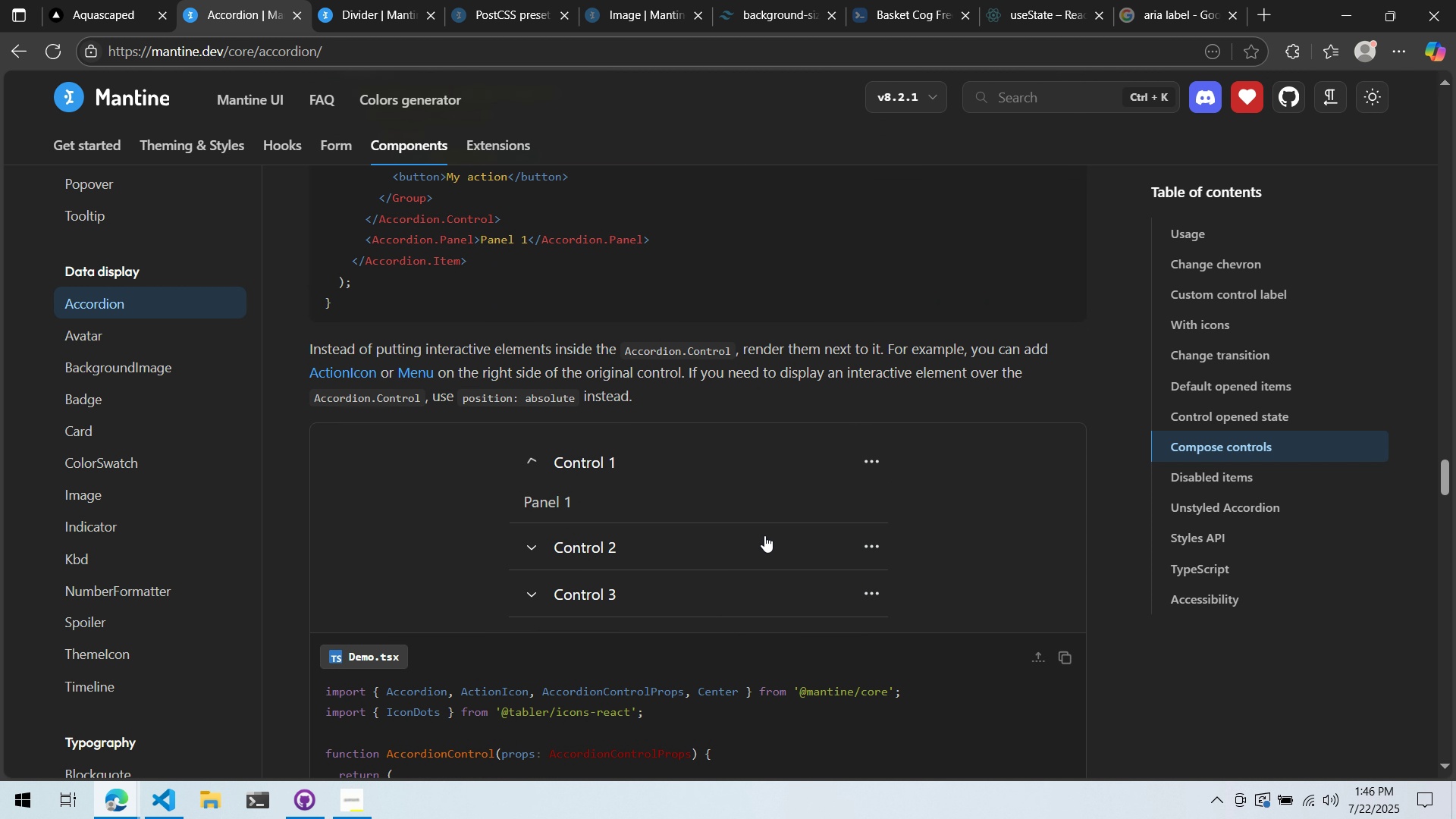 
double_click([778, 581])
 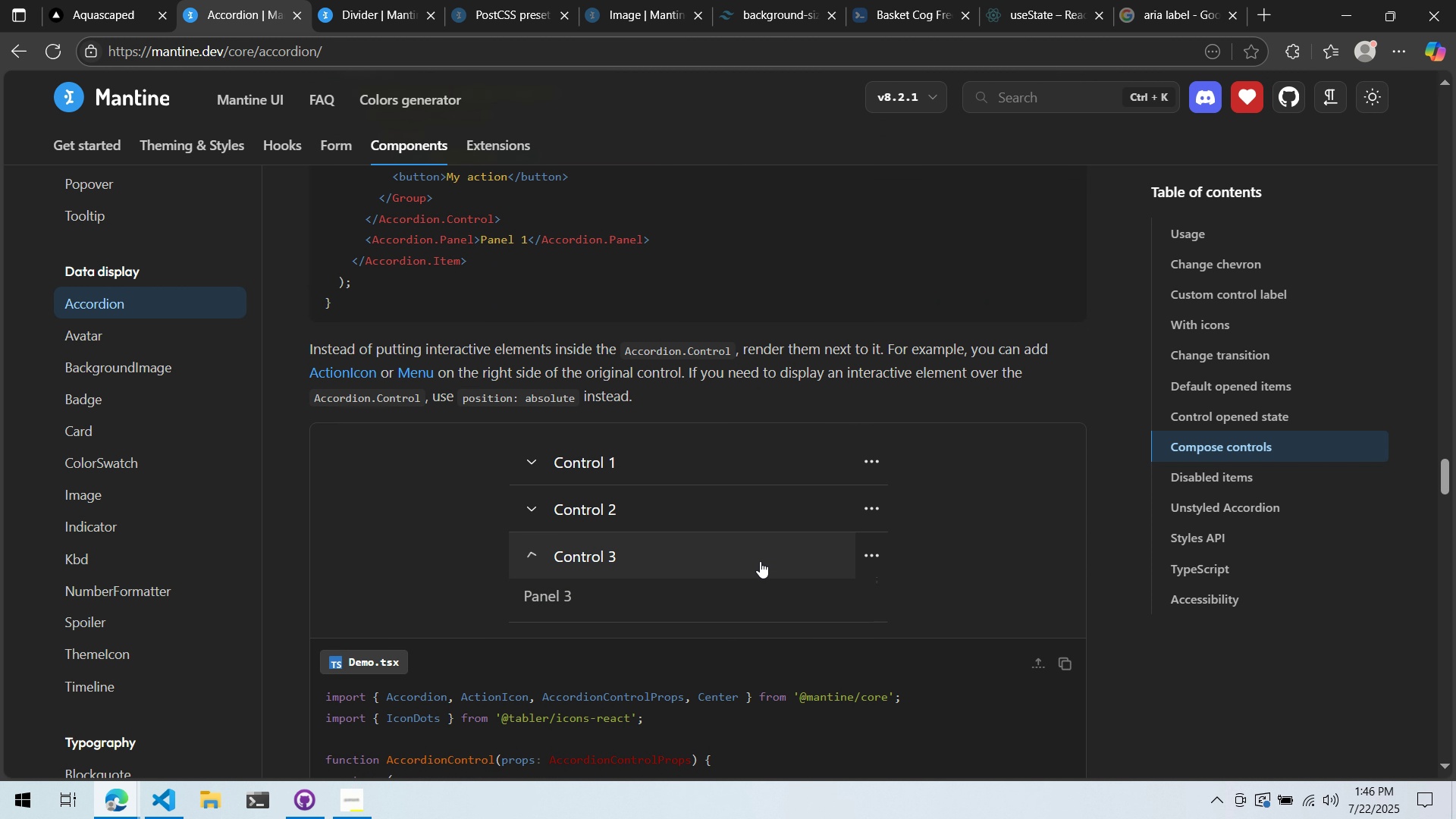 
left_click([761, 561])
 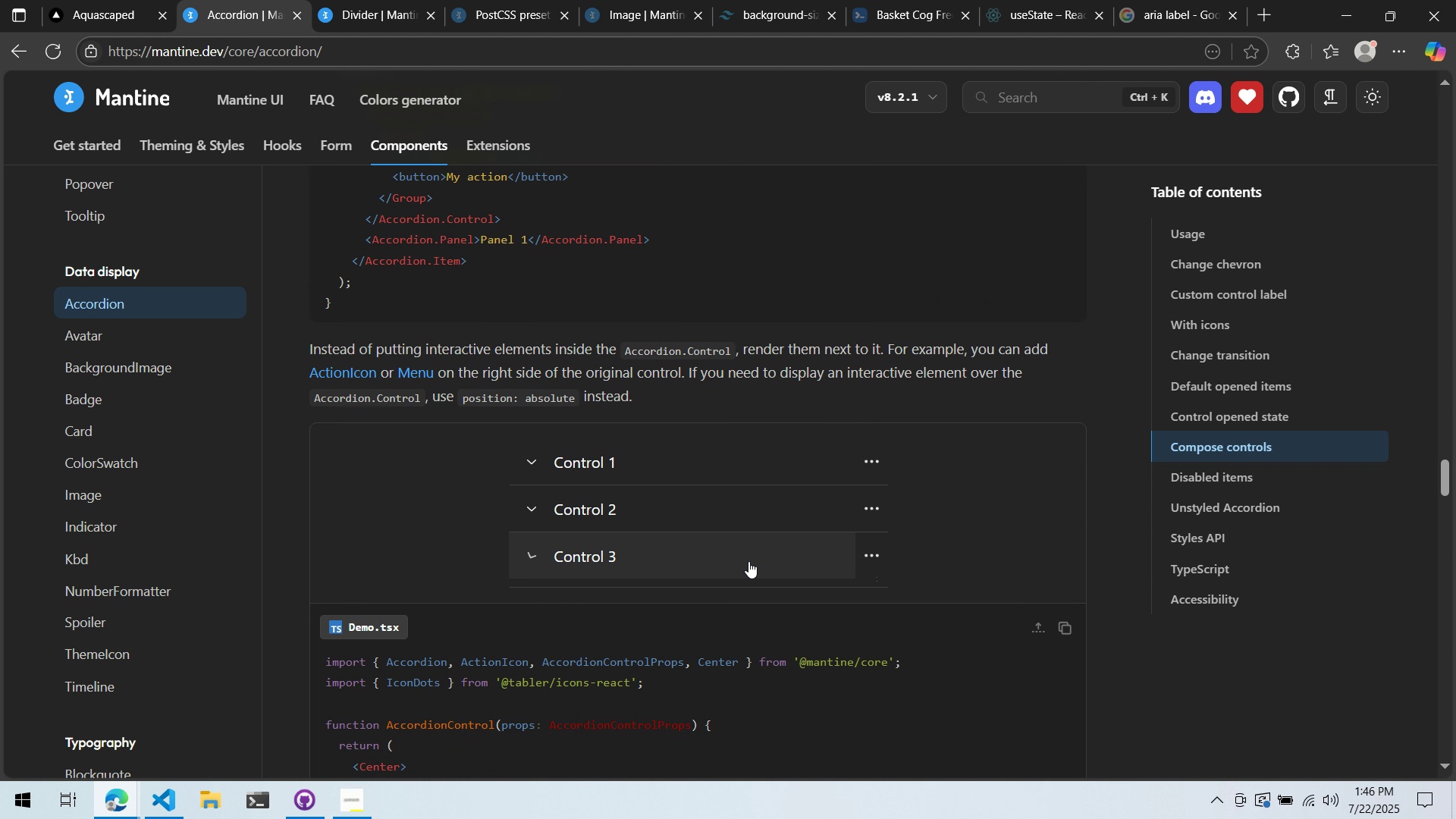 
scroll: coordinate [744, 557], scroll_direction: down, amount: 13.0
 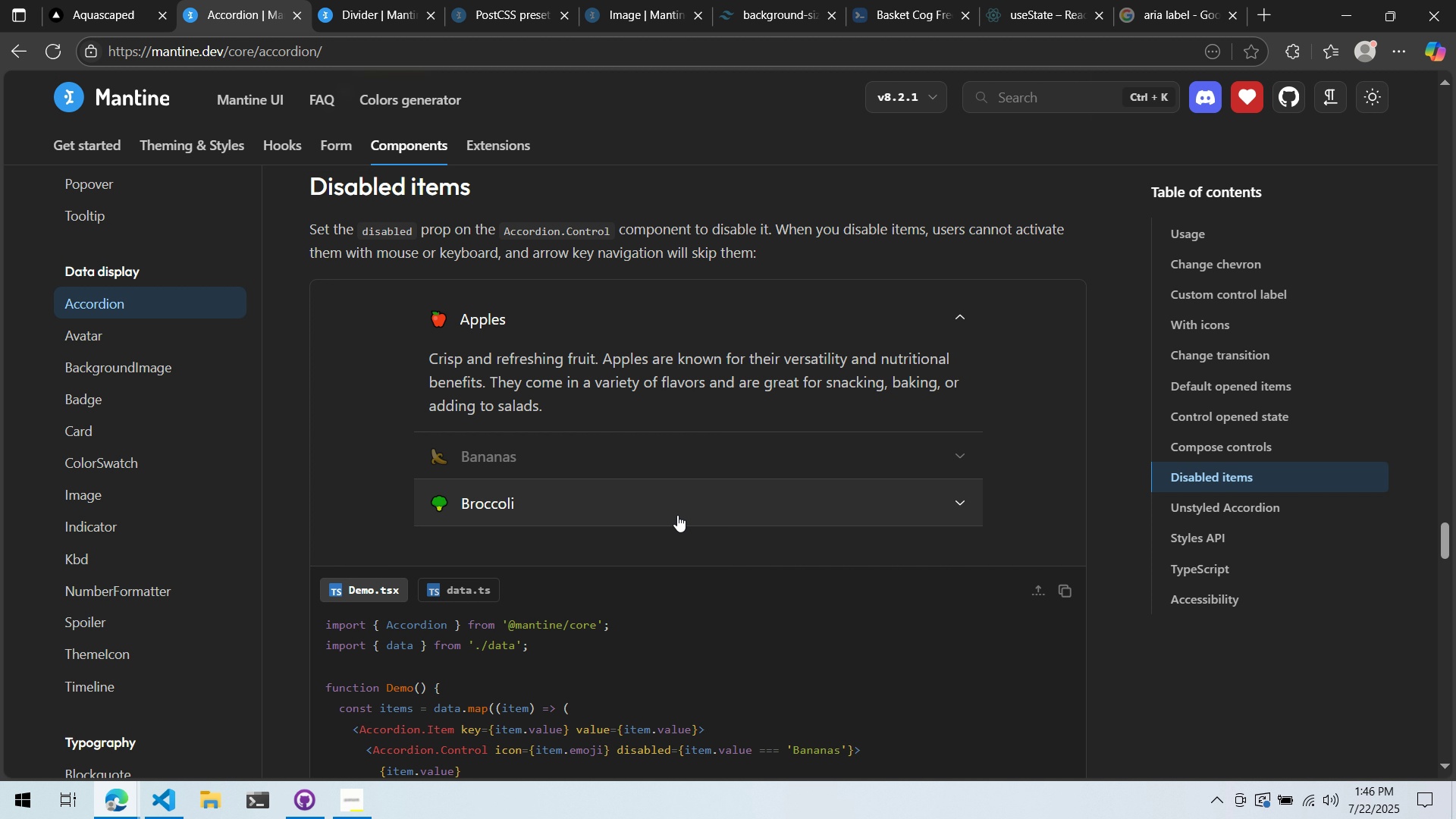 
left_click([673, 509])
 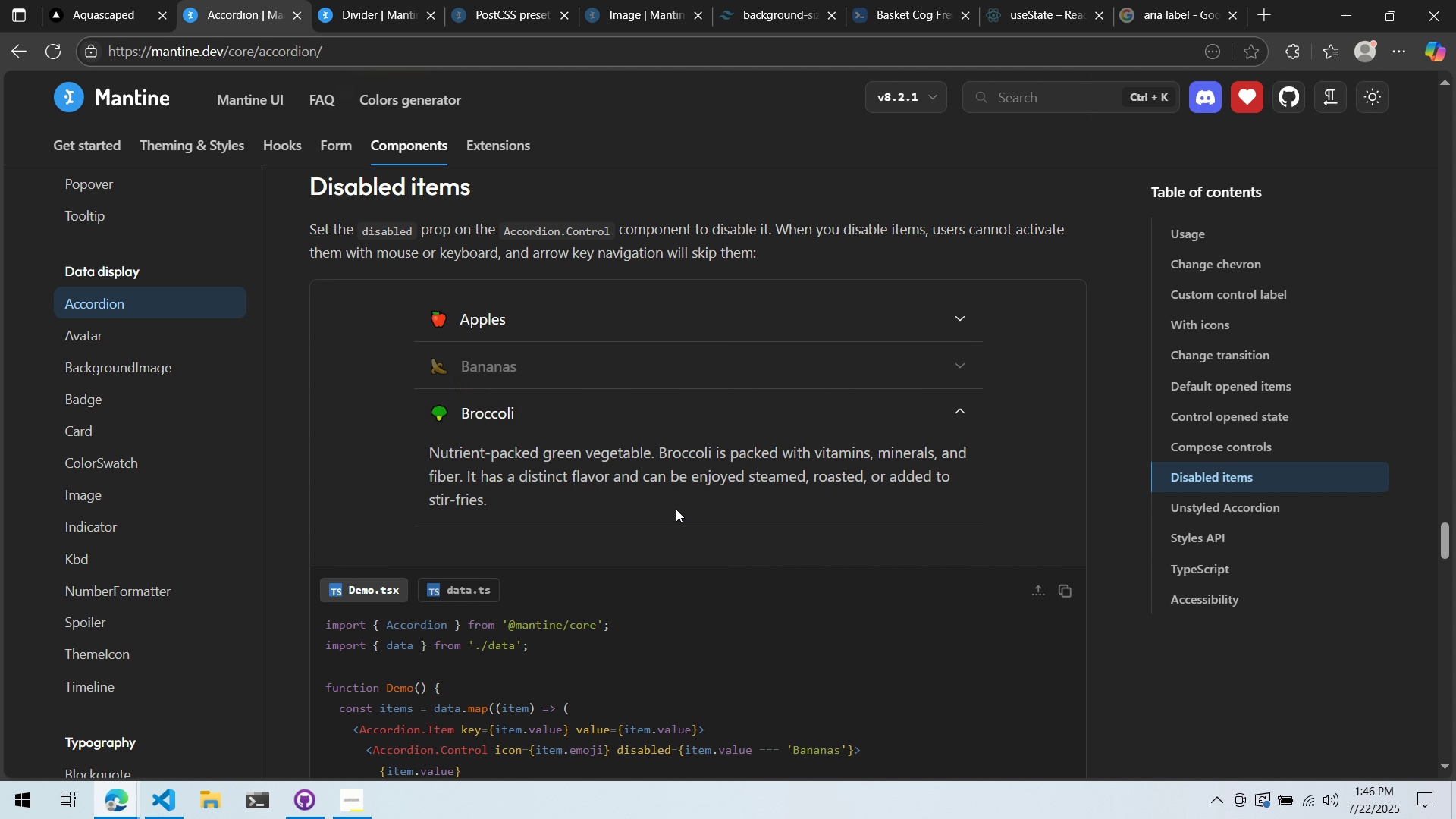 
scroll: coordinate [676, 509], scroll_direction: down, amount: 5.0
 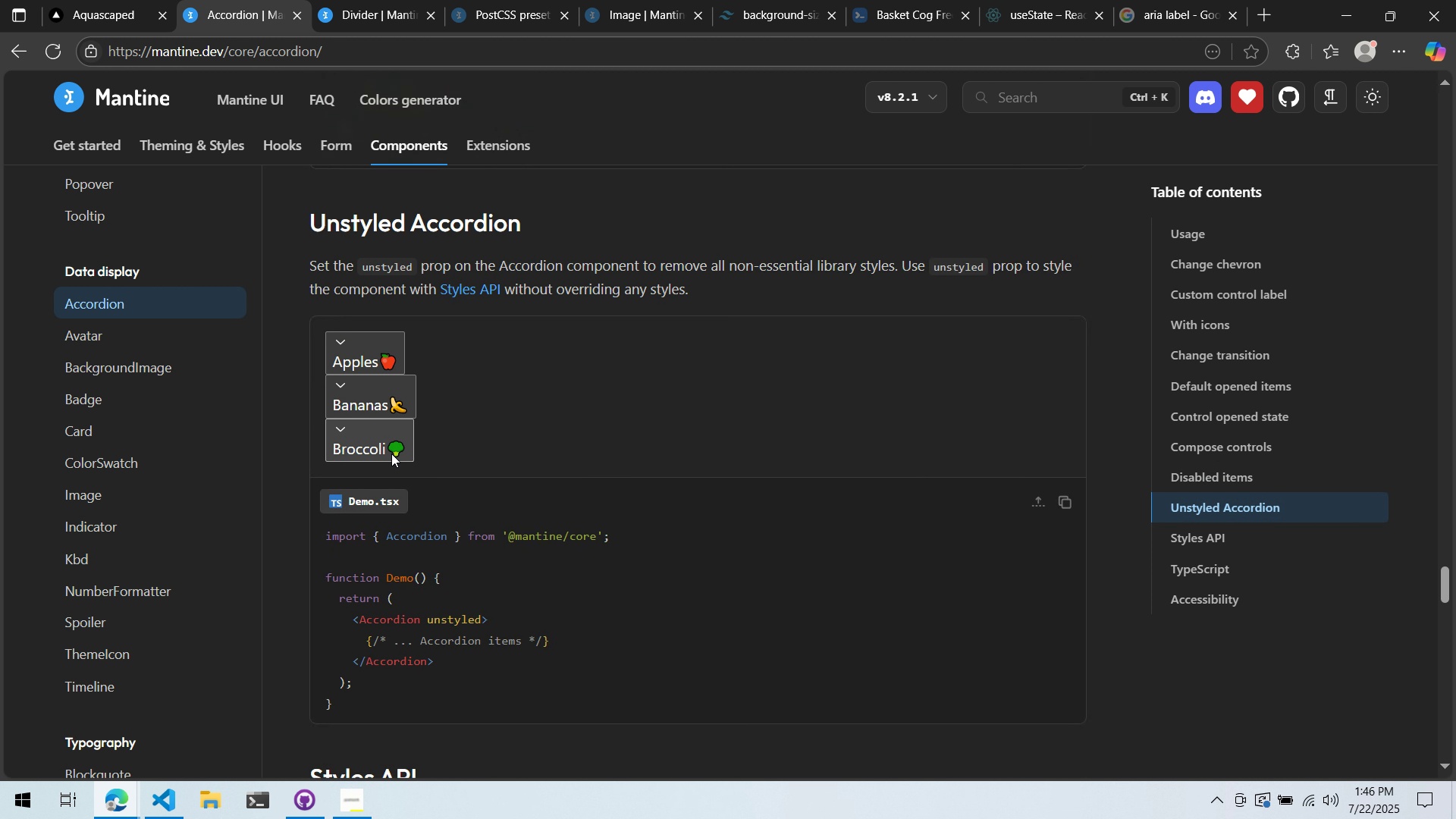 
double_click([384, 399])
 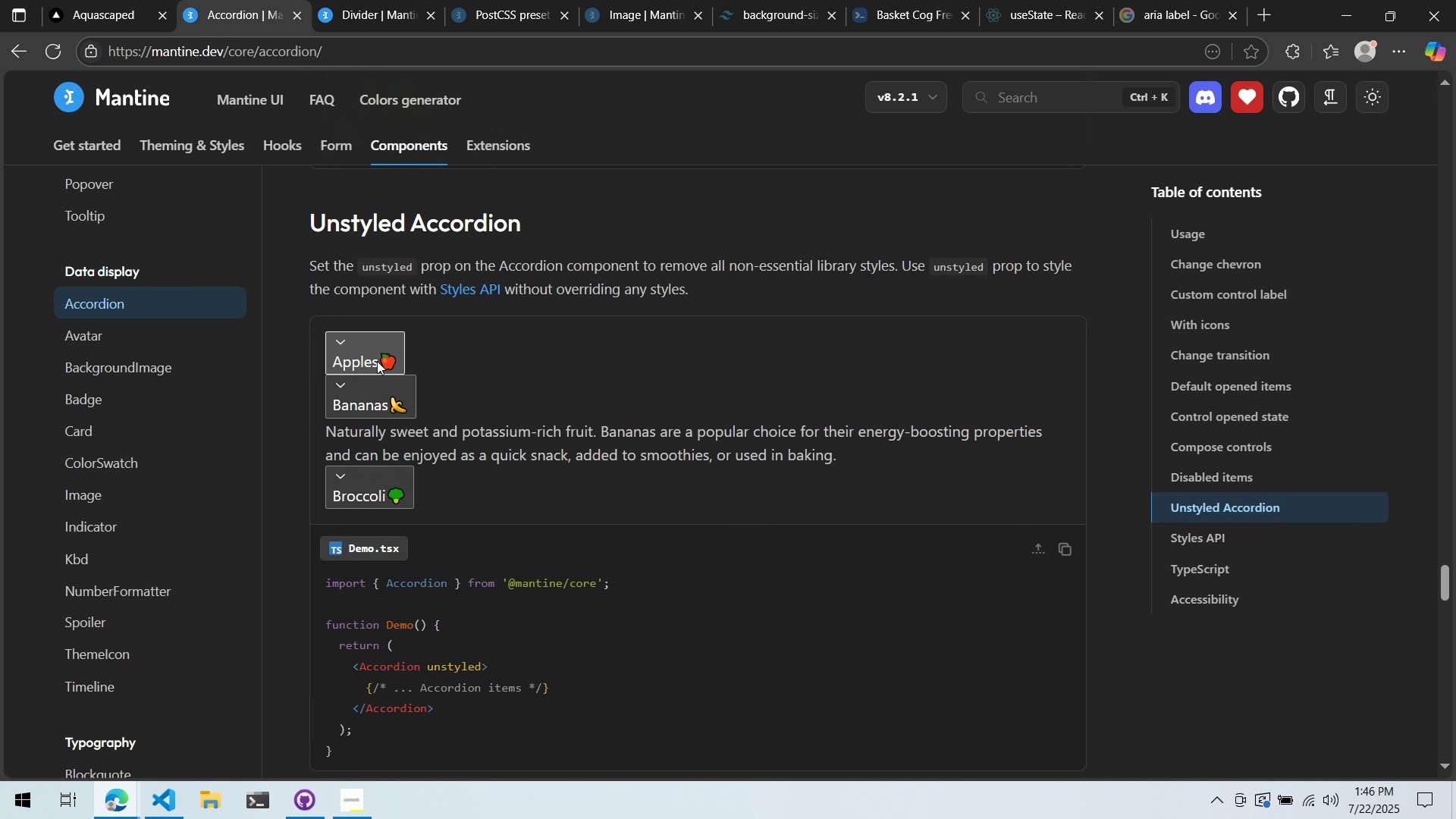 
left_click([375, 357])
 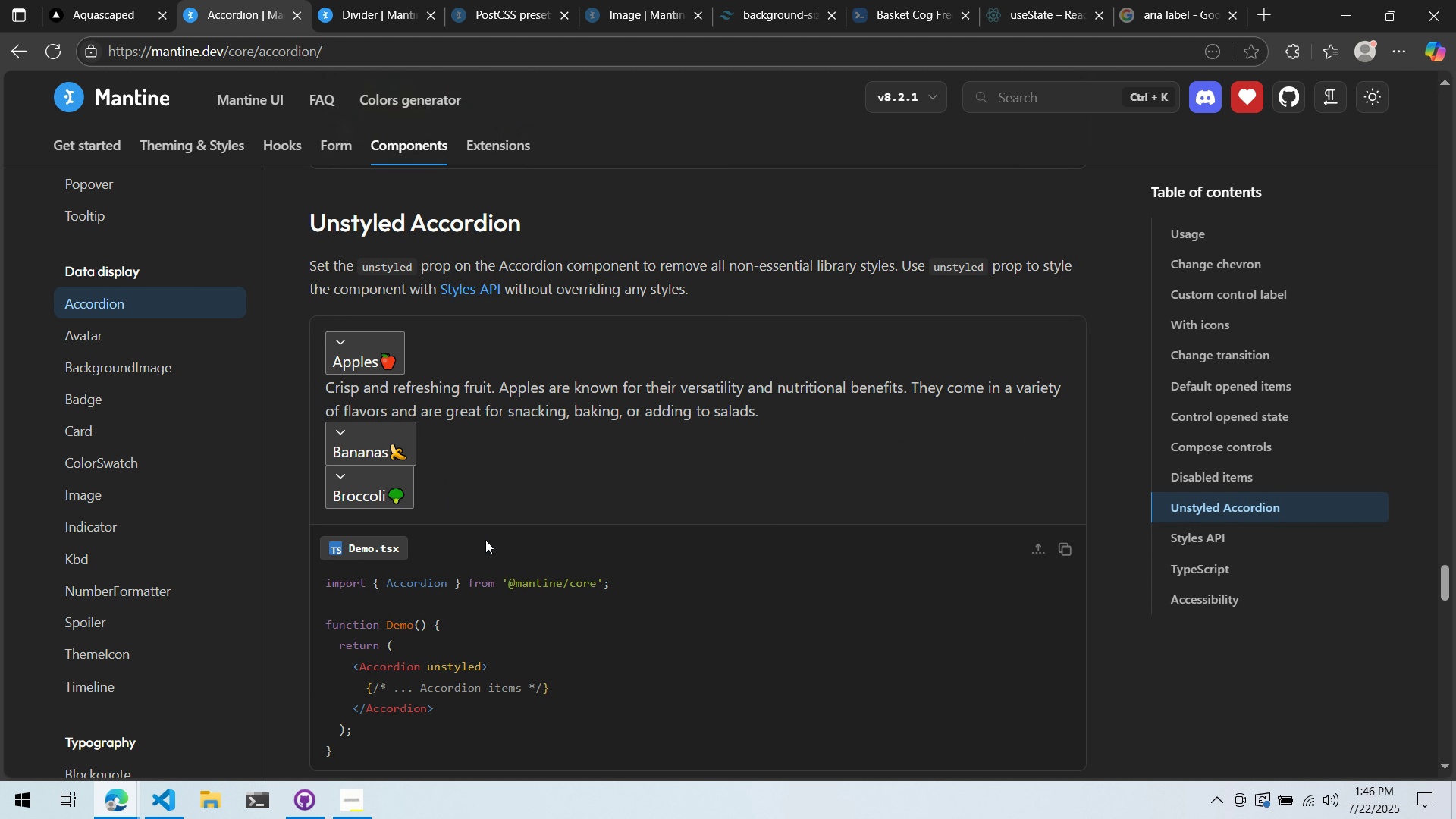 
scroll: coordinate [519, 541], scroll_direction: down, amount: 32.0
 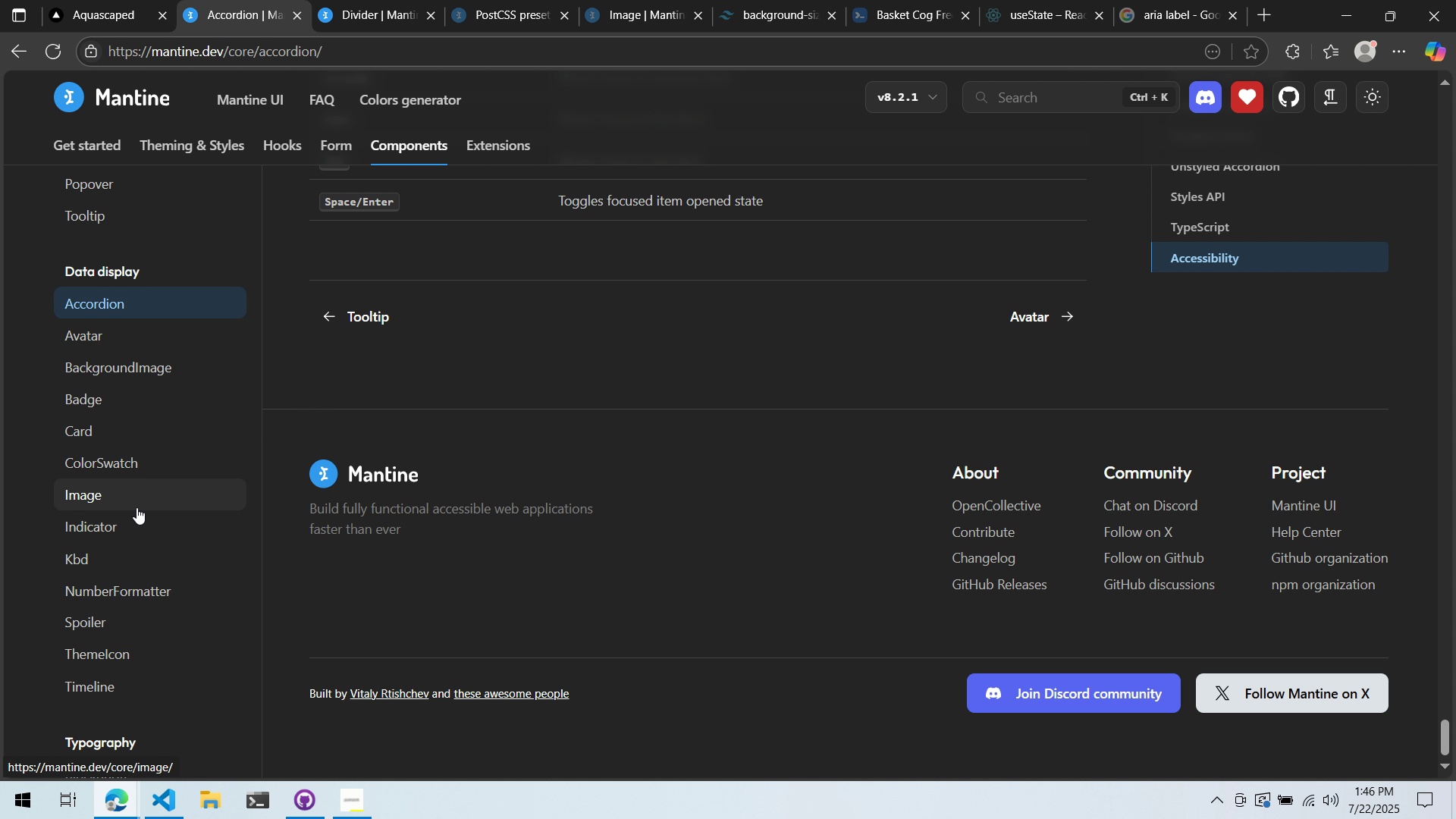 
scroll: coordinate [651, 508], scroll_direction: up, amount: 3.0
 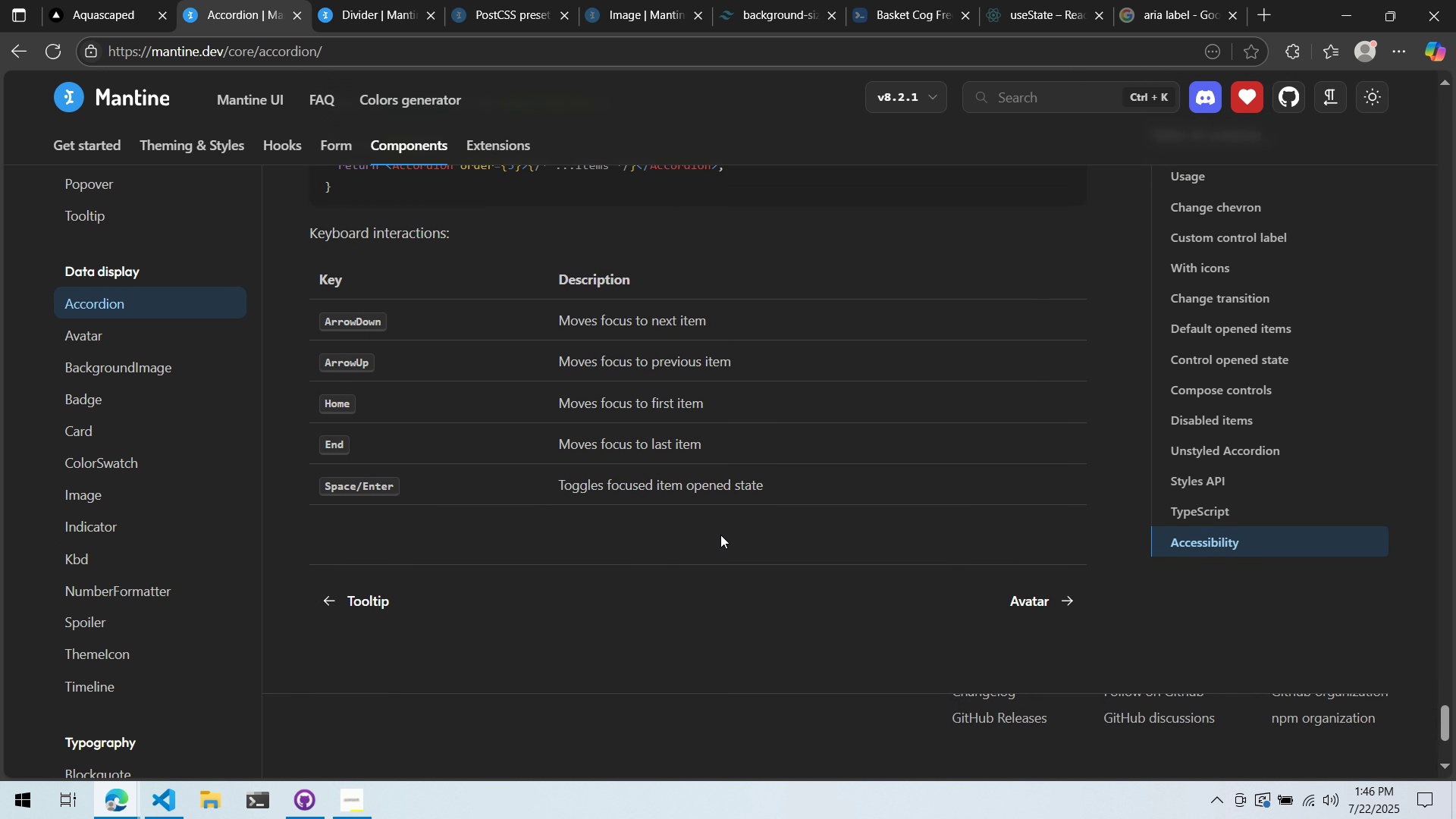 
left_click([740, 557])
 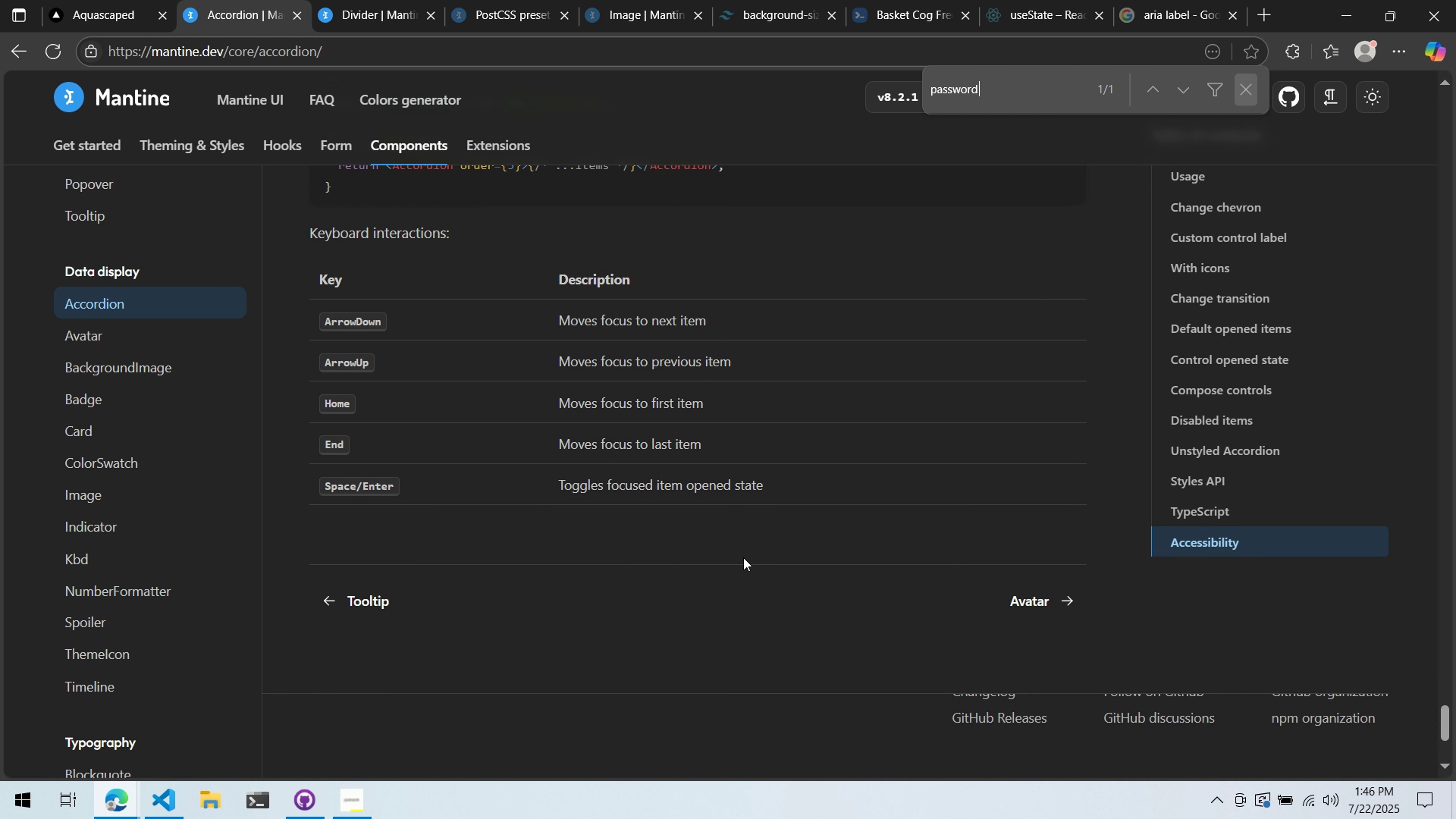 
key(Control+ControlLeft)
 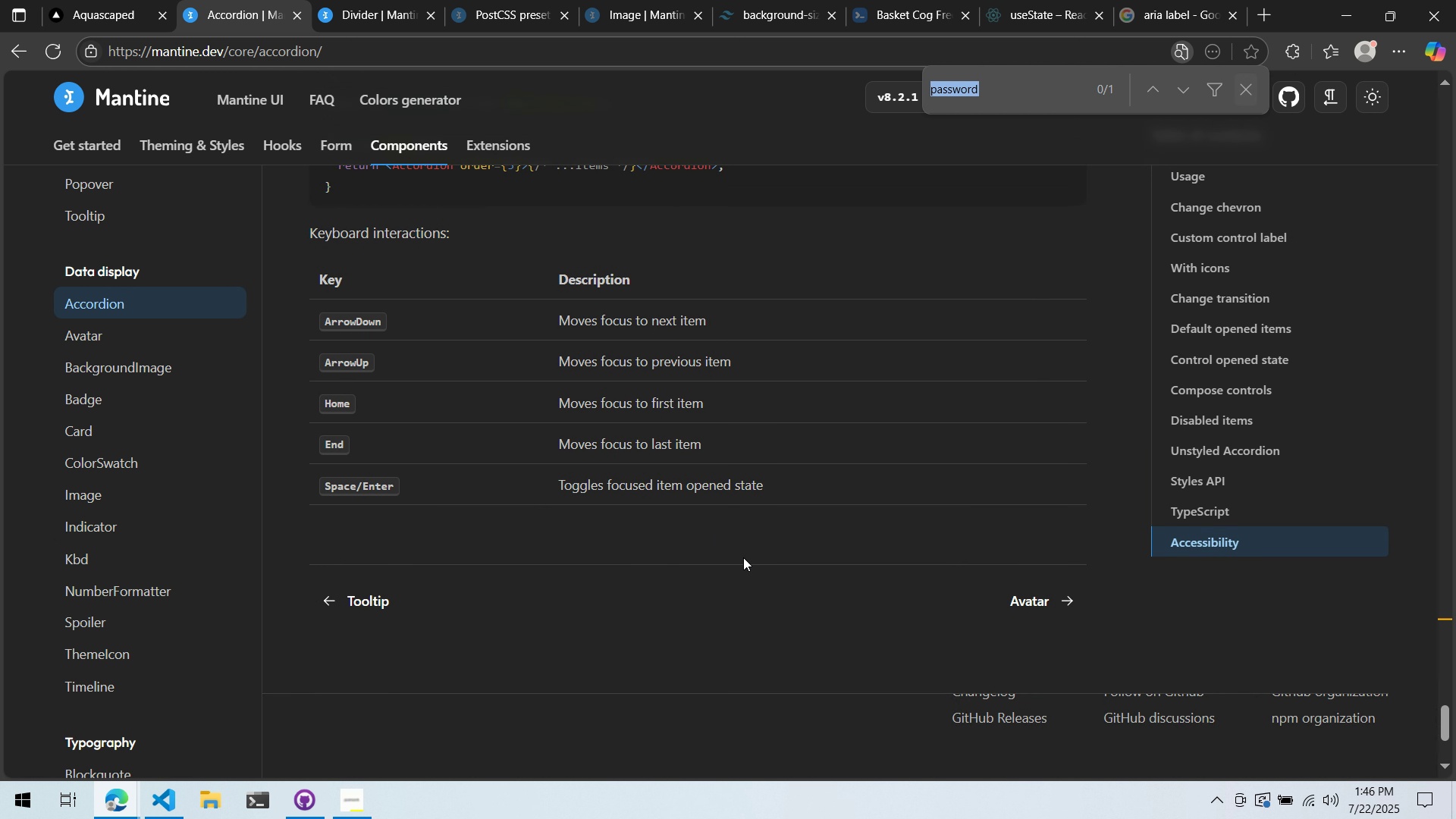 
key(Control+F)
 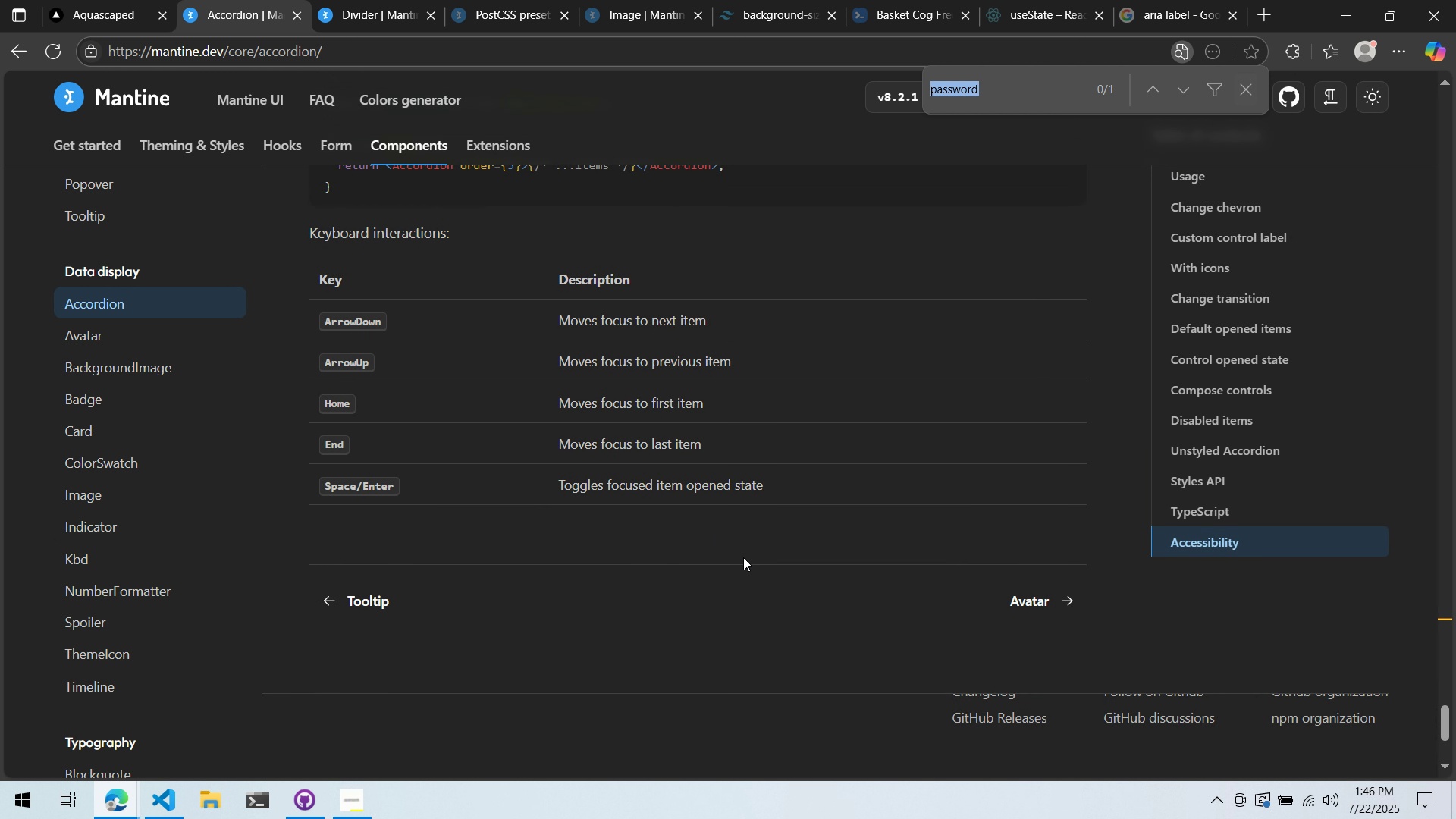 
type(multiple)
 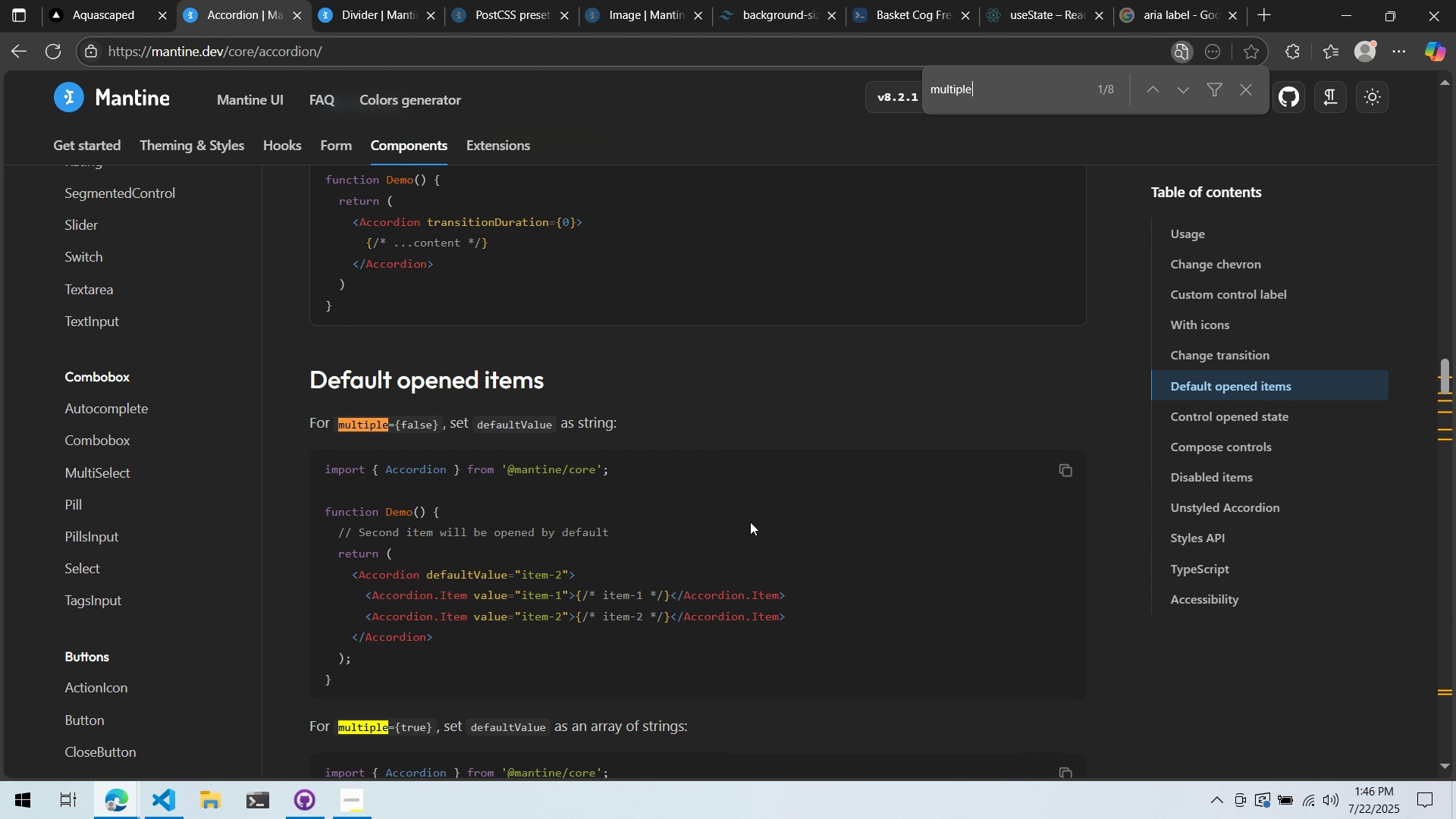 
key(Alt+AltLeft)
 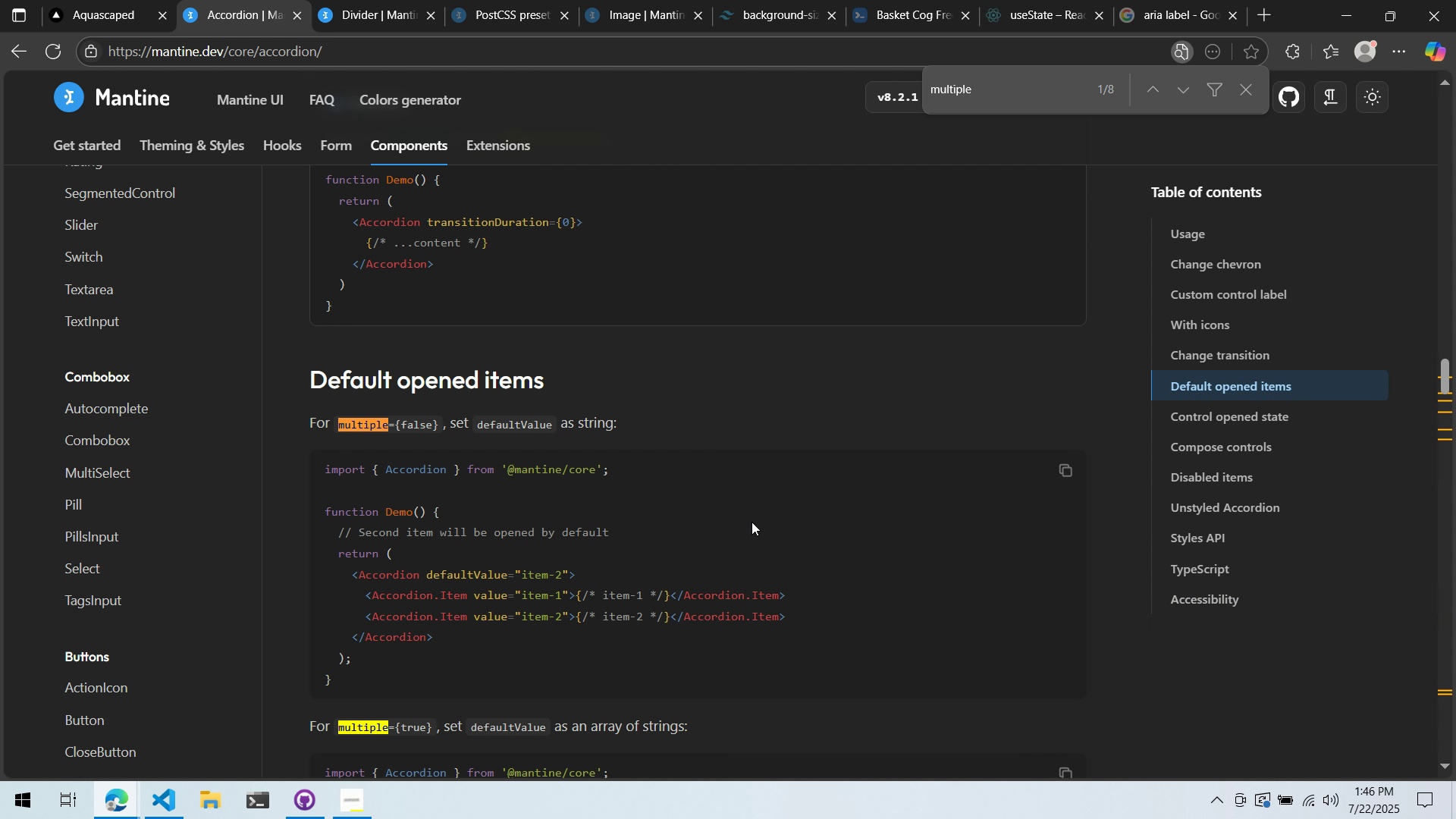 
key(Alt+Tab)
 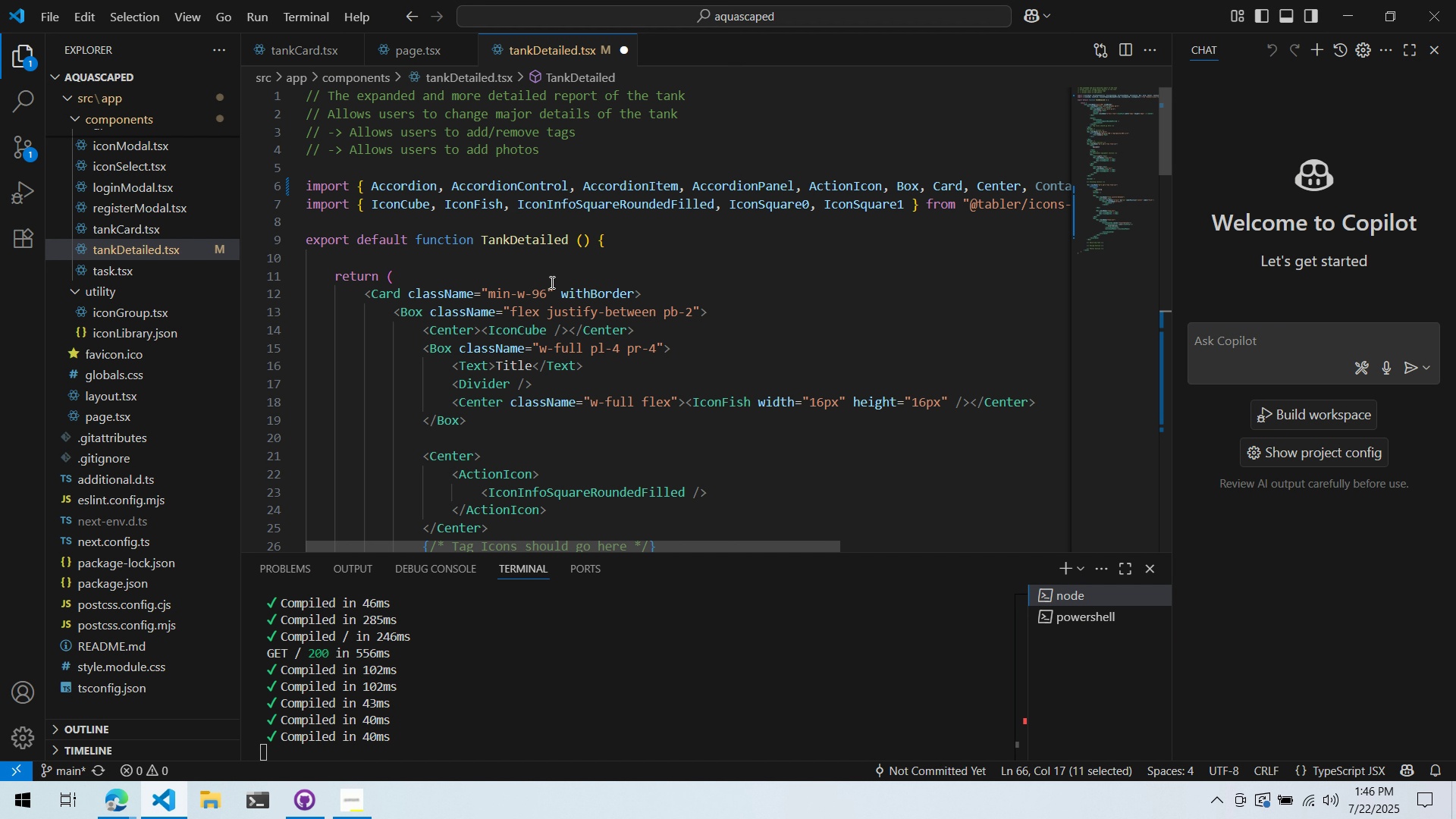 
left_click([582, 273])
 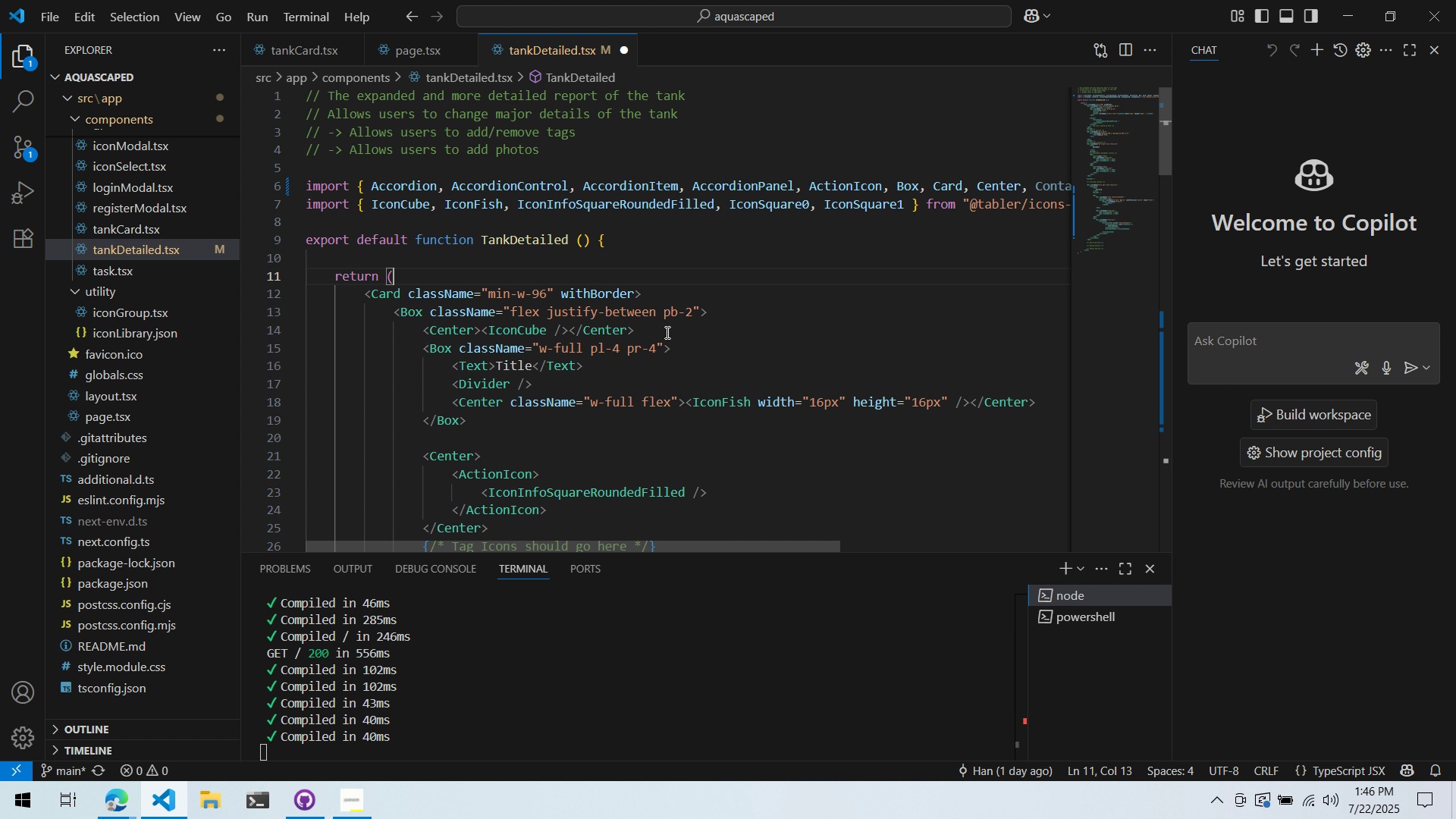 
key(Alt+AltLeft)
 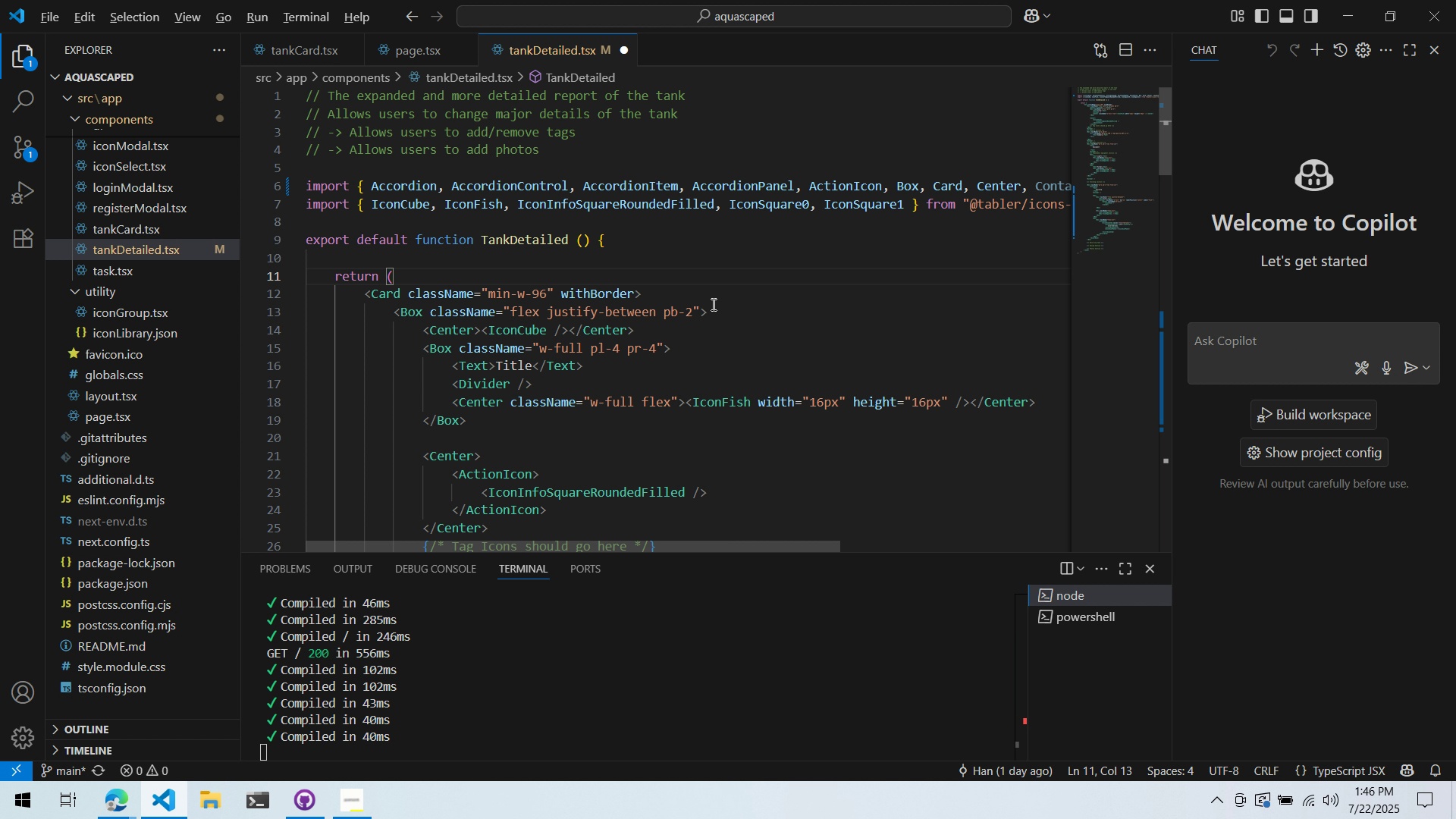 
key(Alt+Tab)
 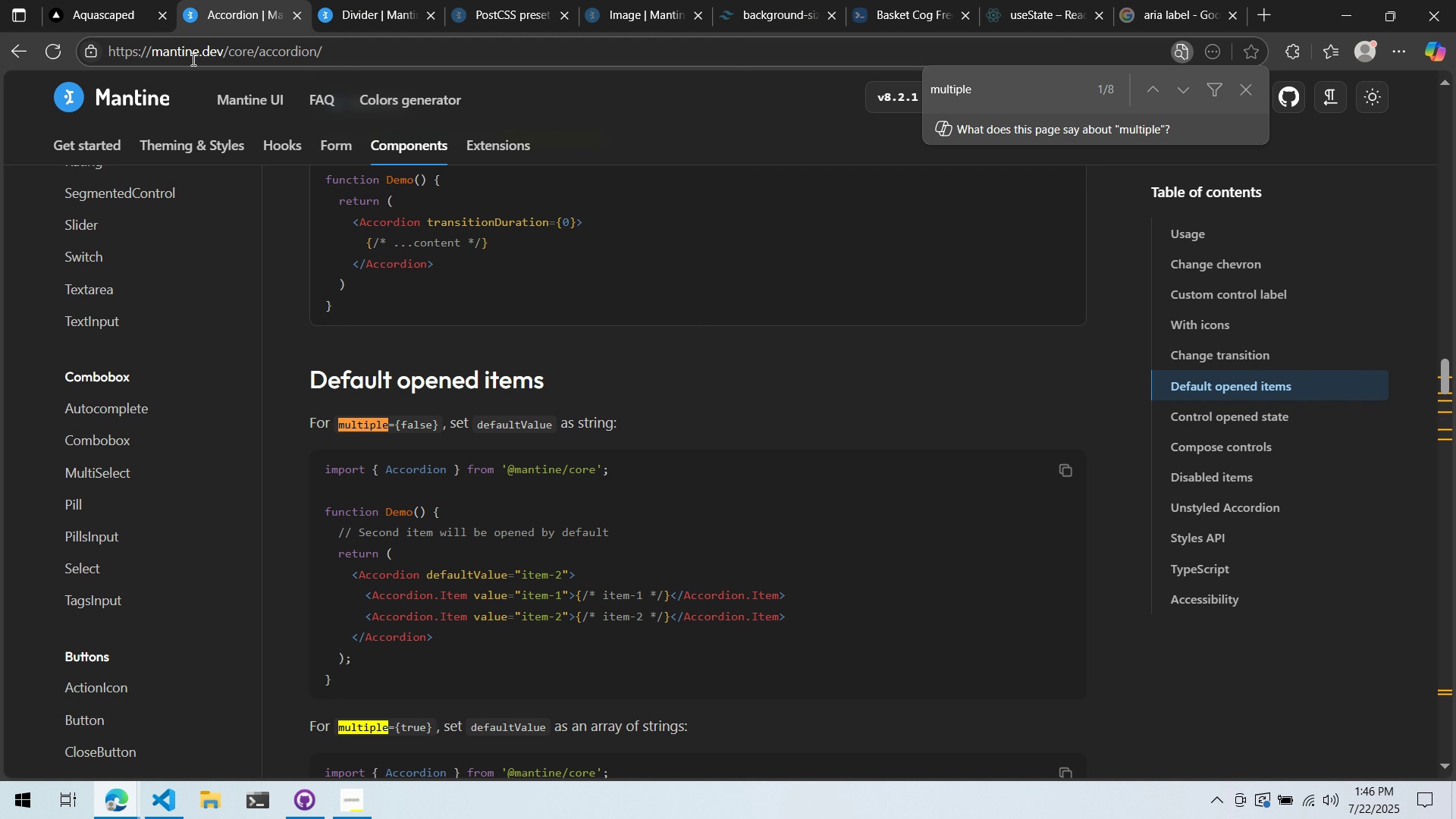 
left_click([112, 0])
 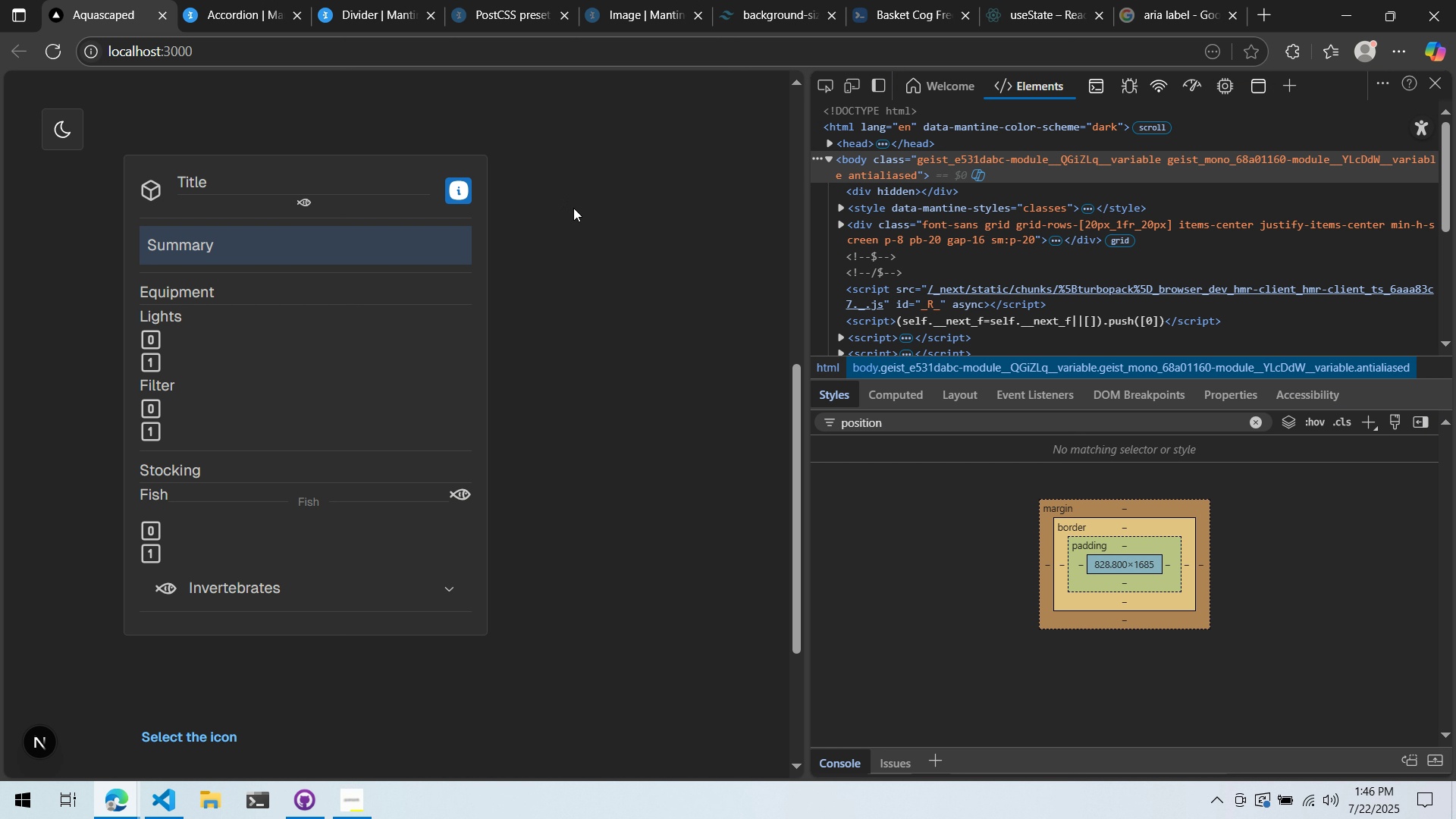 
key(Alt+AltLeft)
 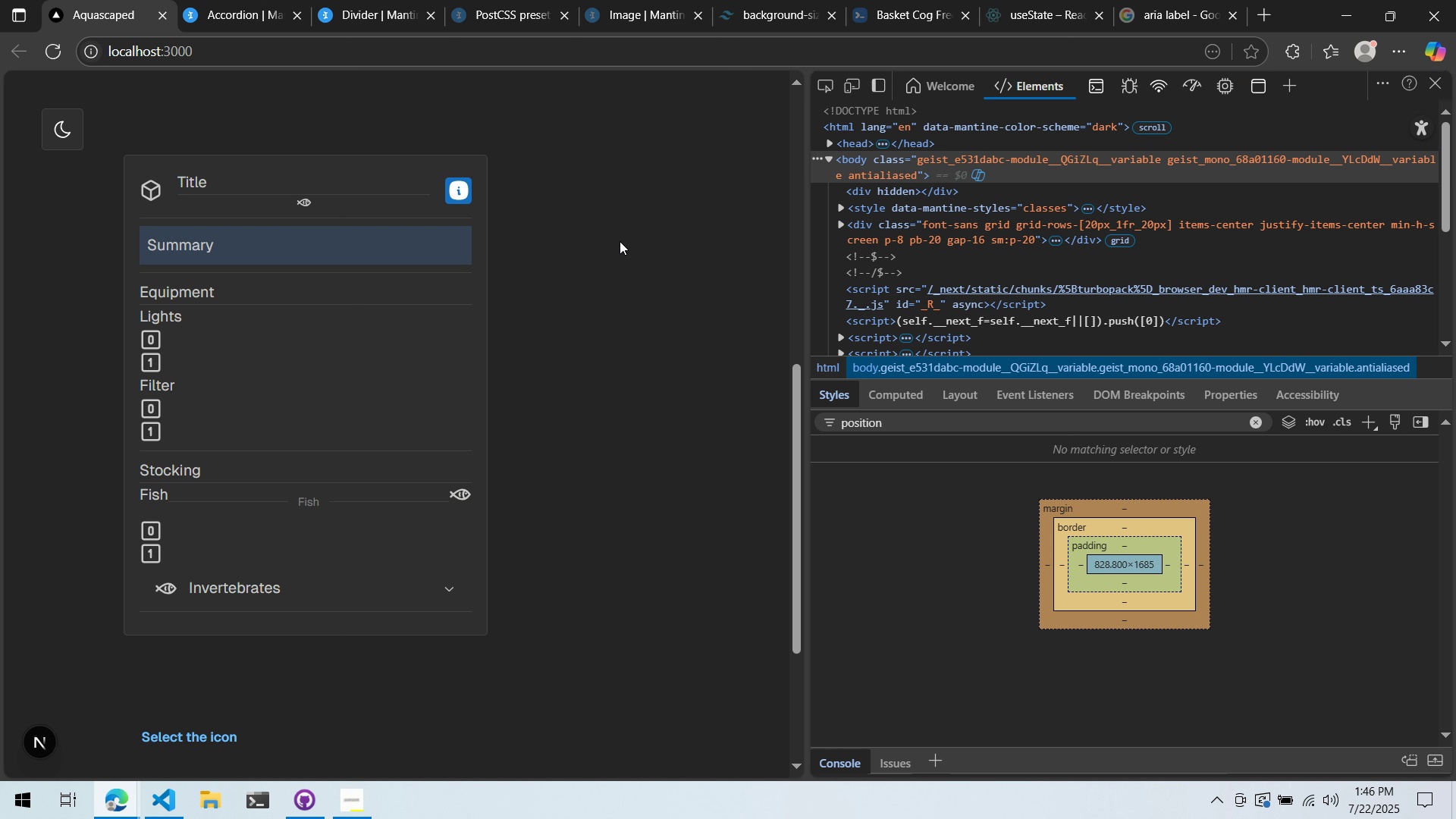 
key(Alt+Tab)
 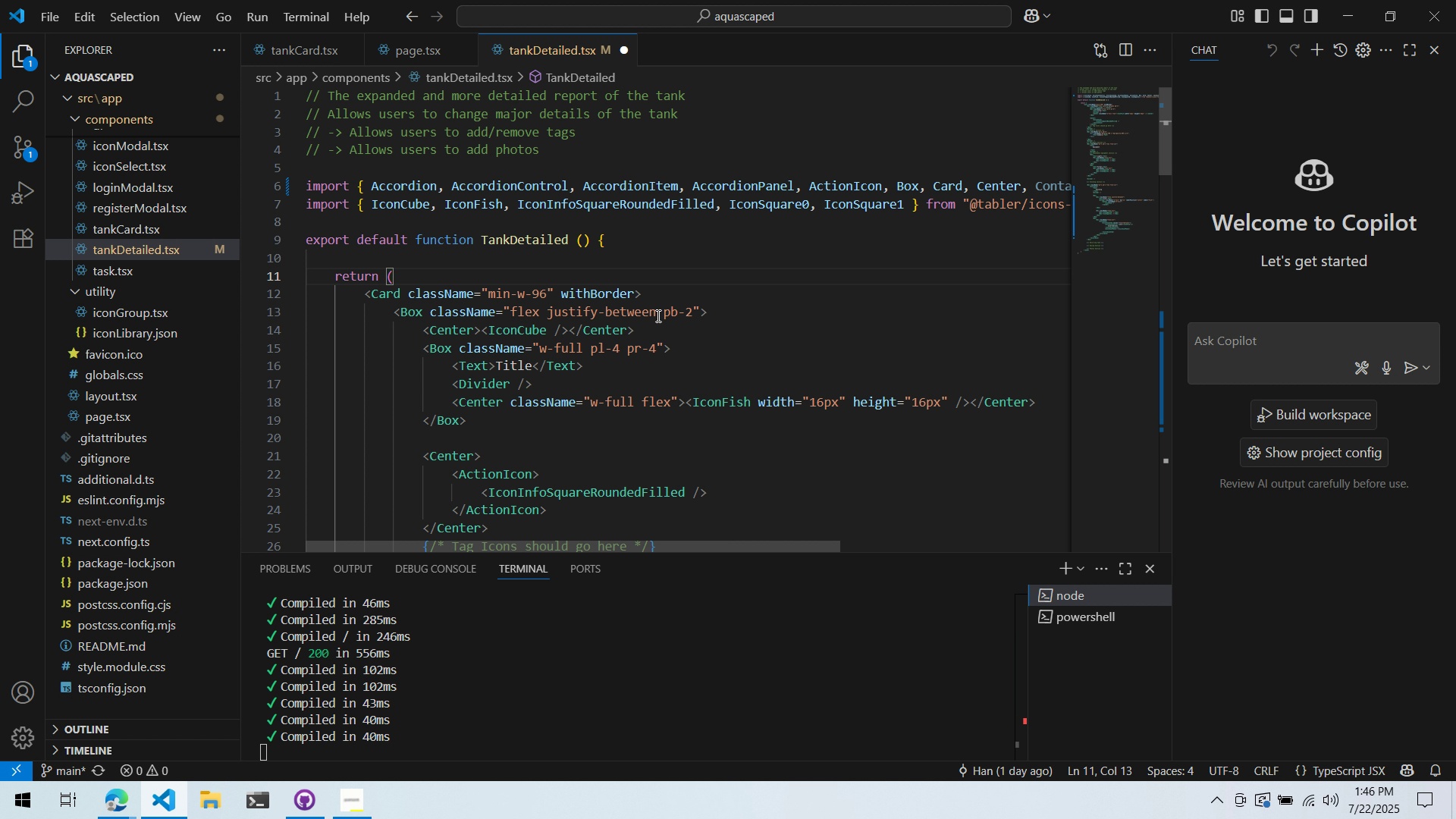 
left_click([745, 309])
 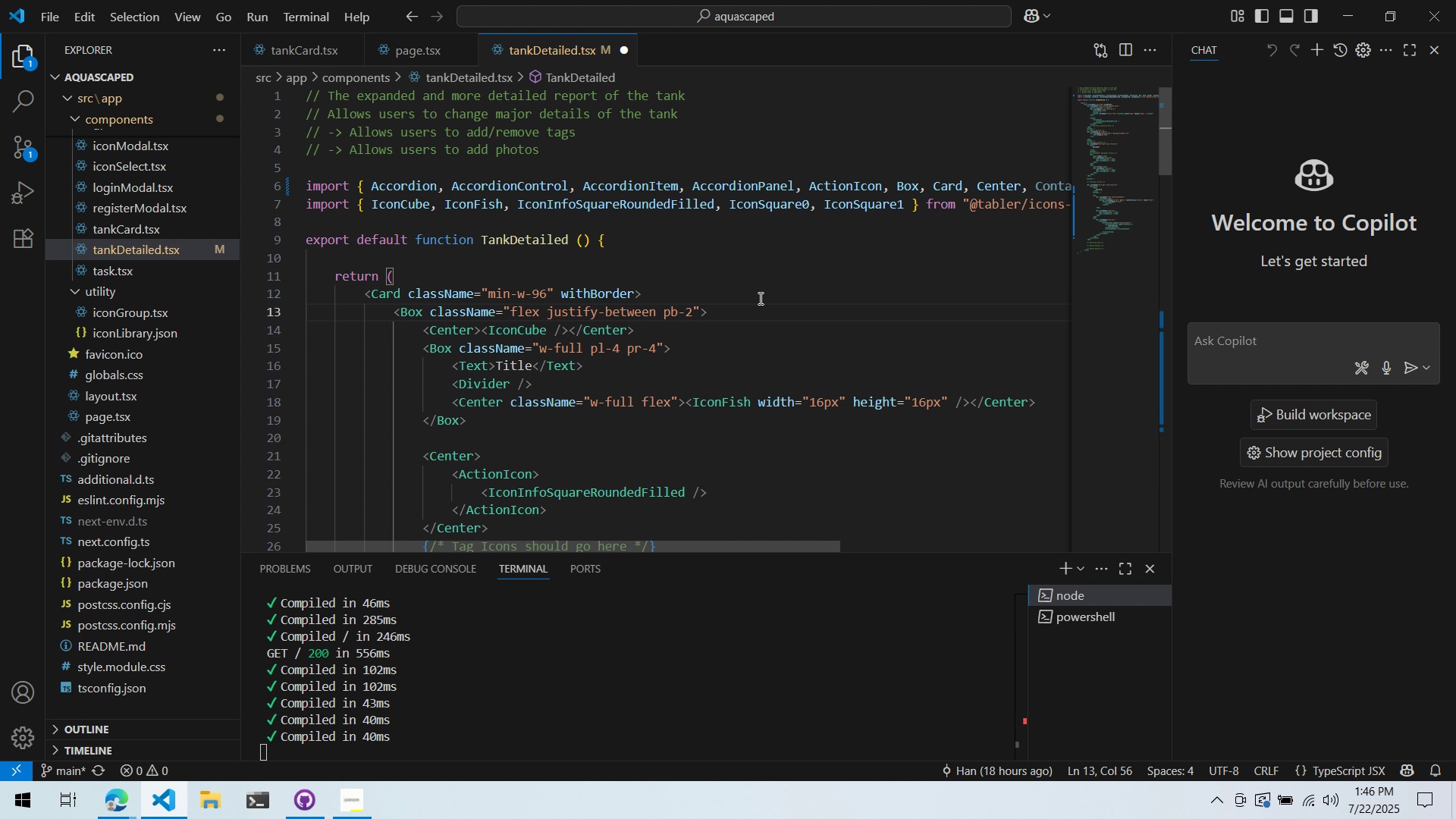 
left_click([762, 296])
 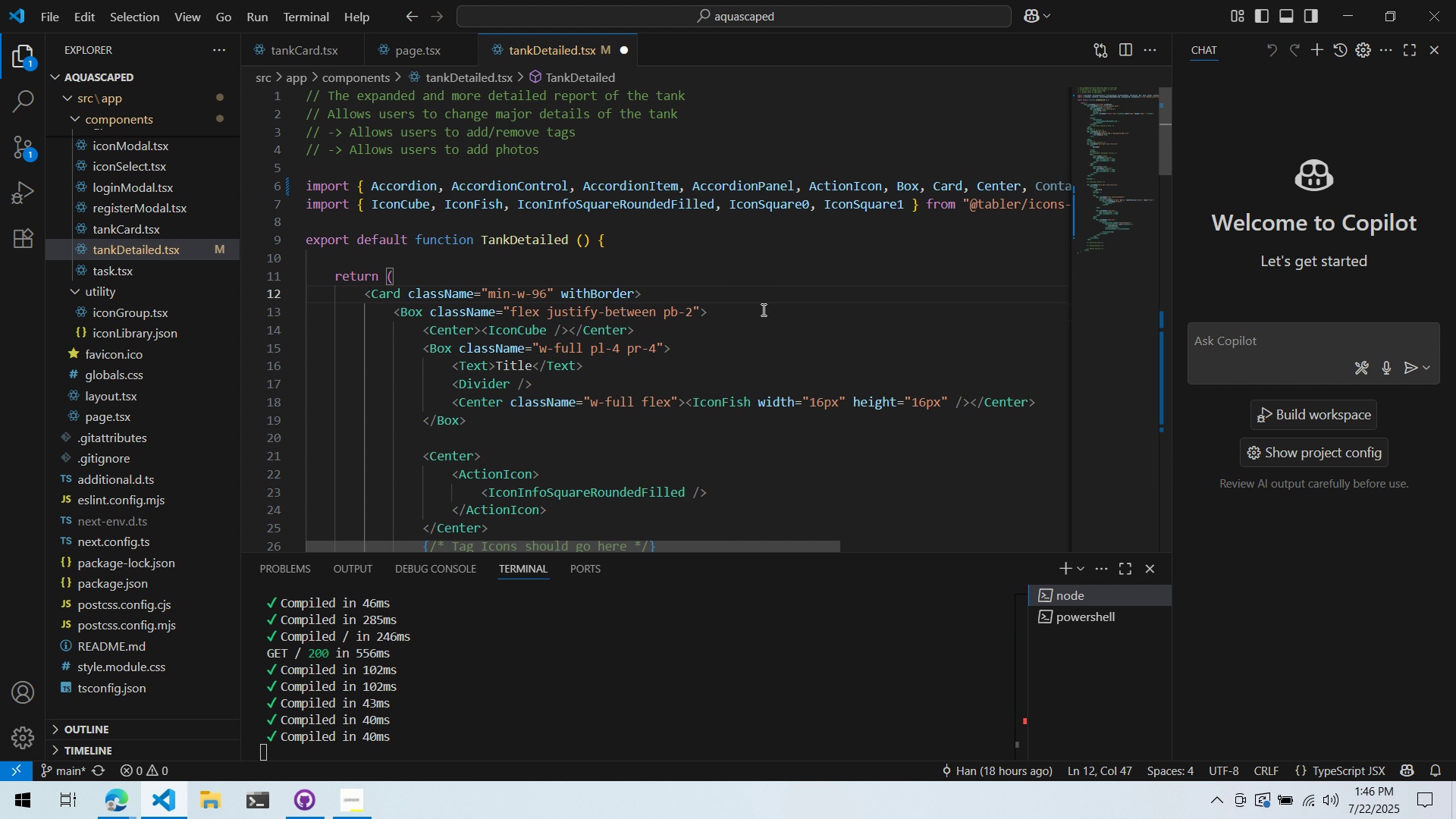 
left_click([763, 312])
 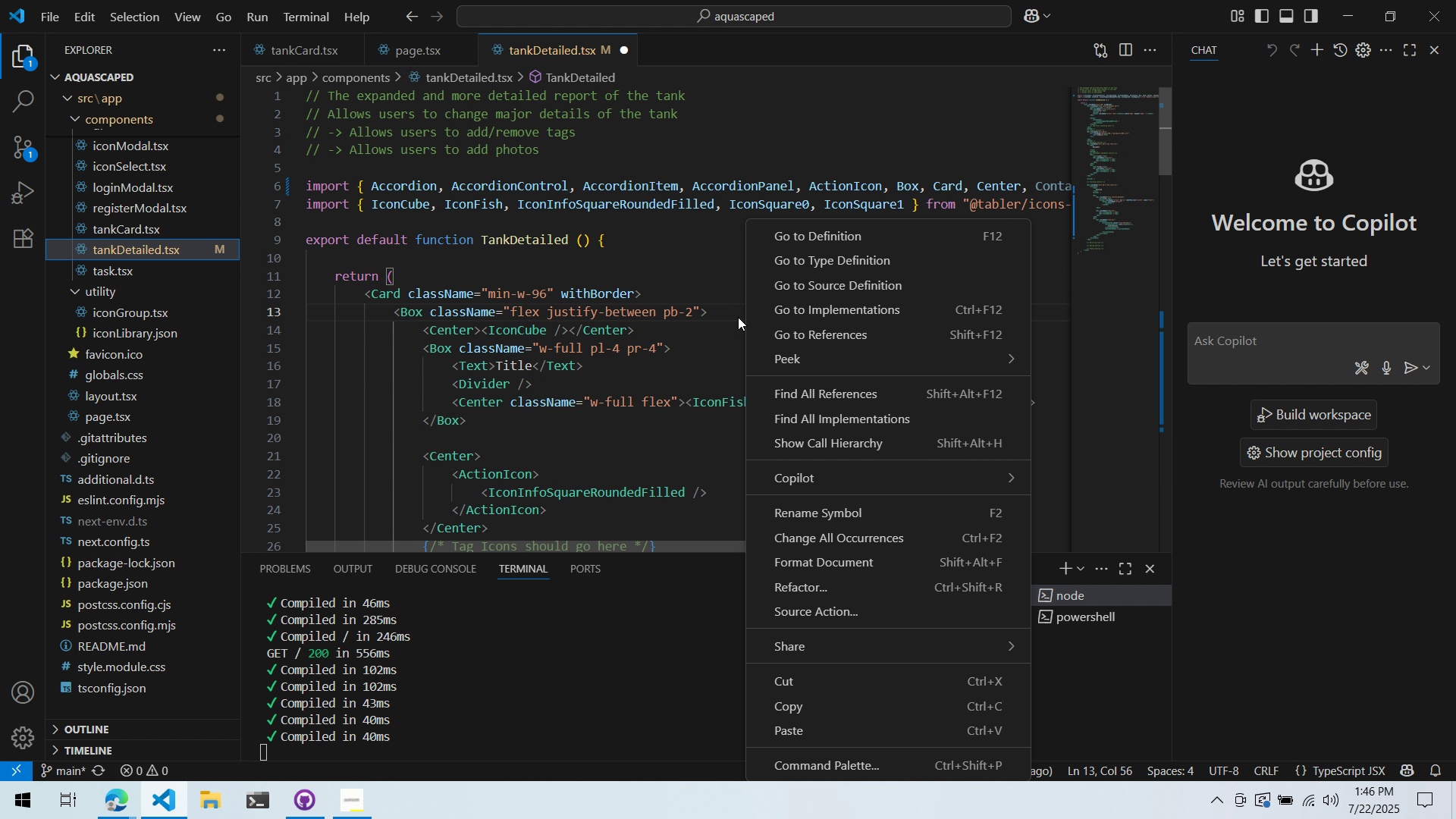 
double_click([720, 335])
 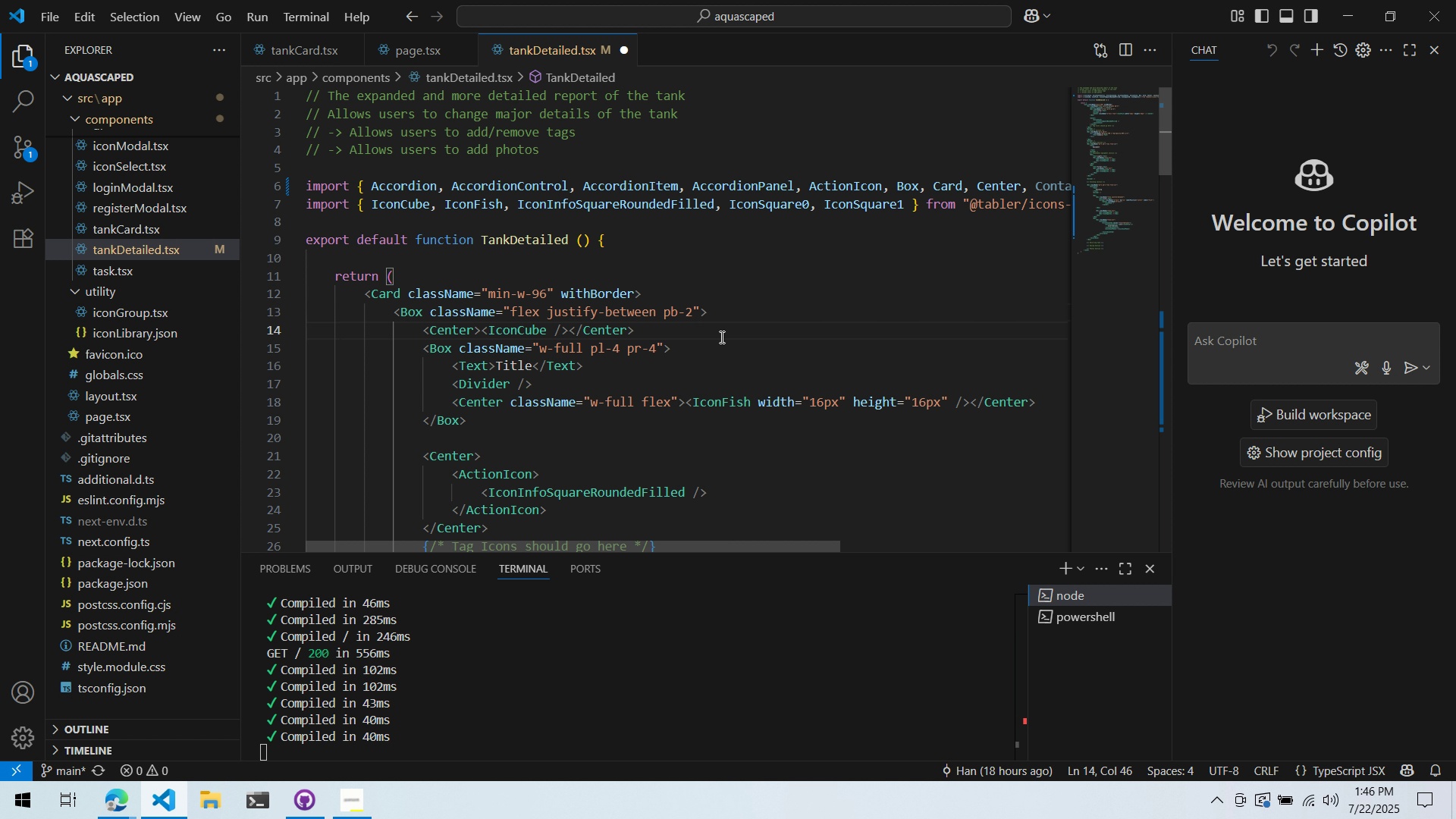 
scroll: coordinate [560, 356], scroll_direction: down, amount: 4.0
 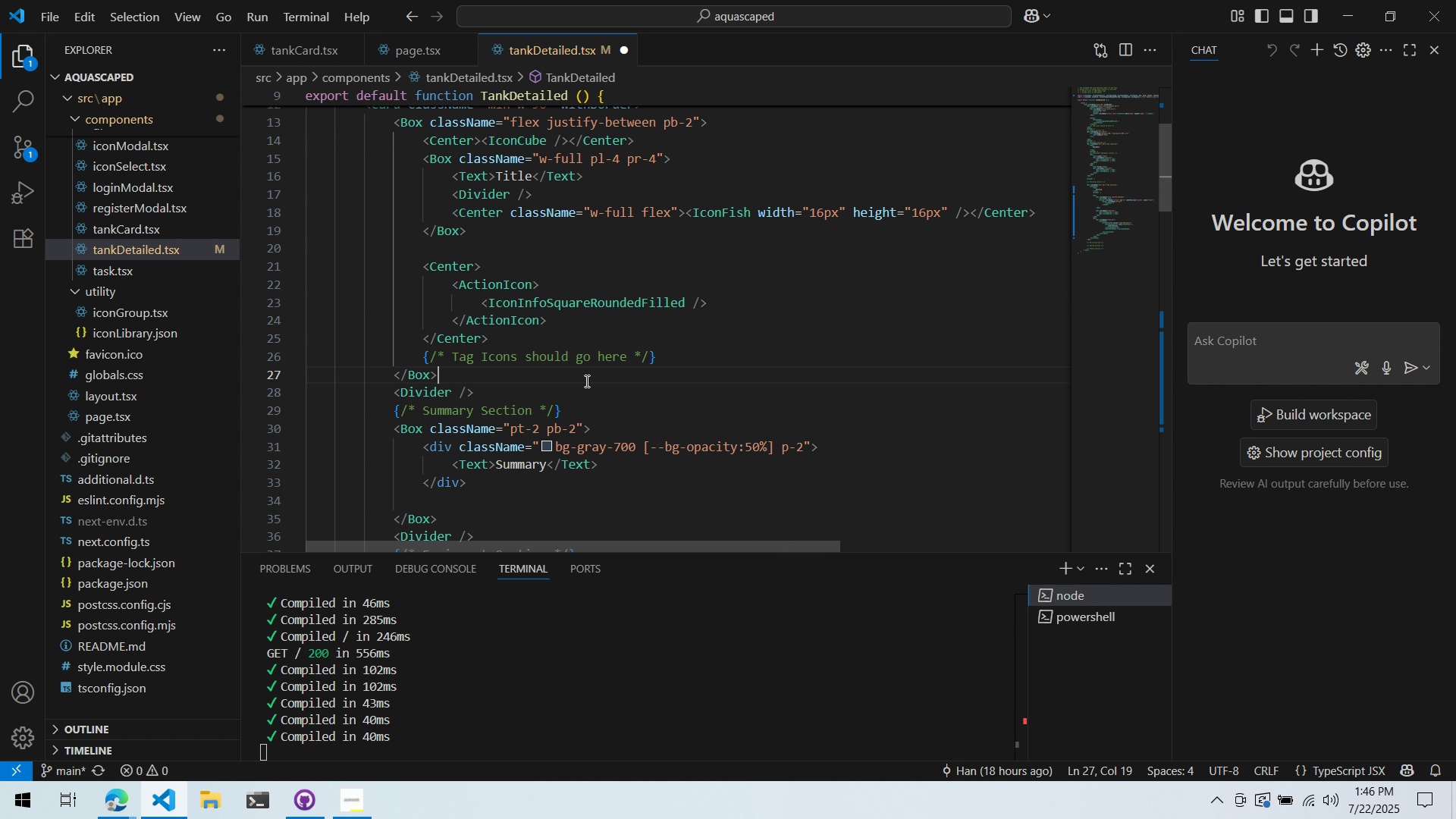 
double_click([582, 388])
 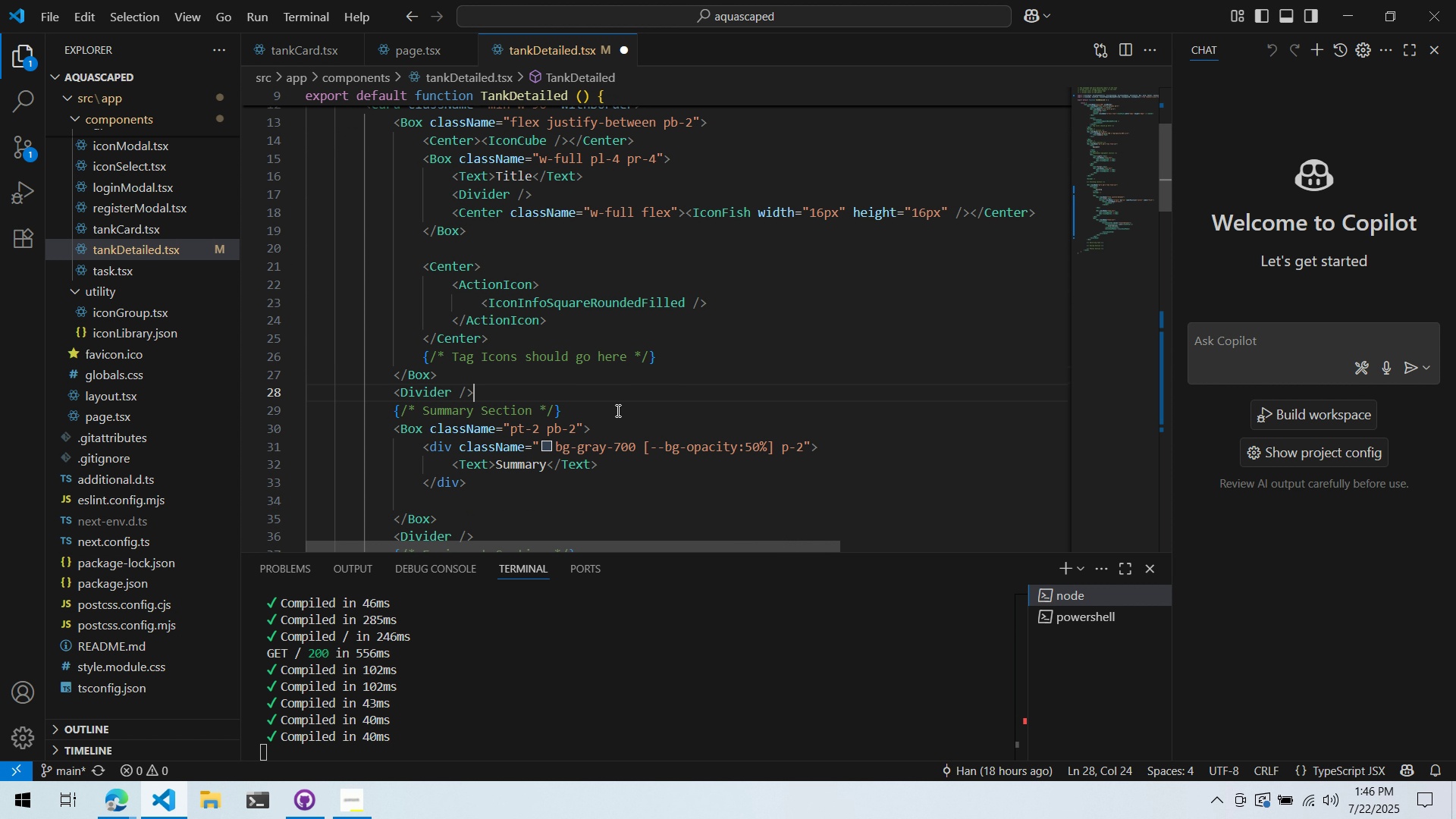 
triple_click([621, 411])
 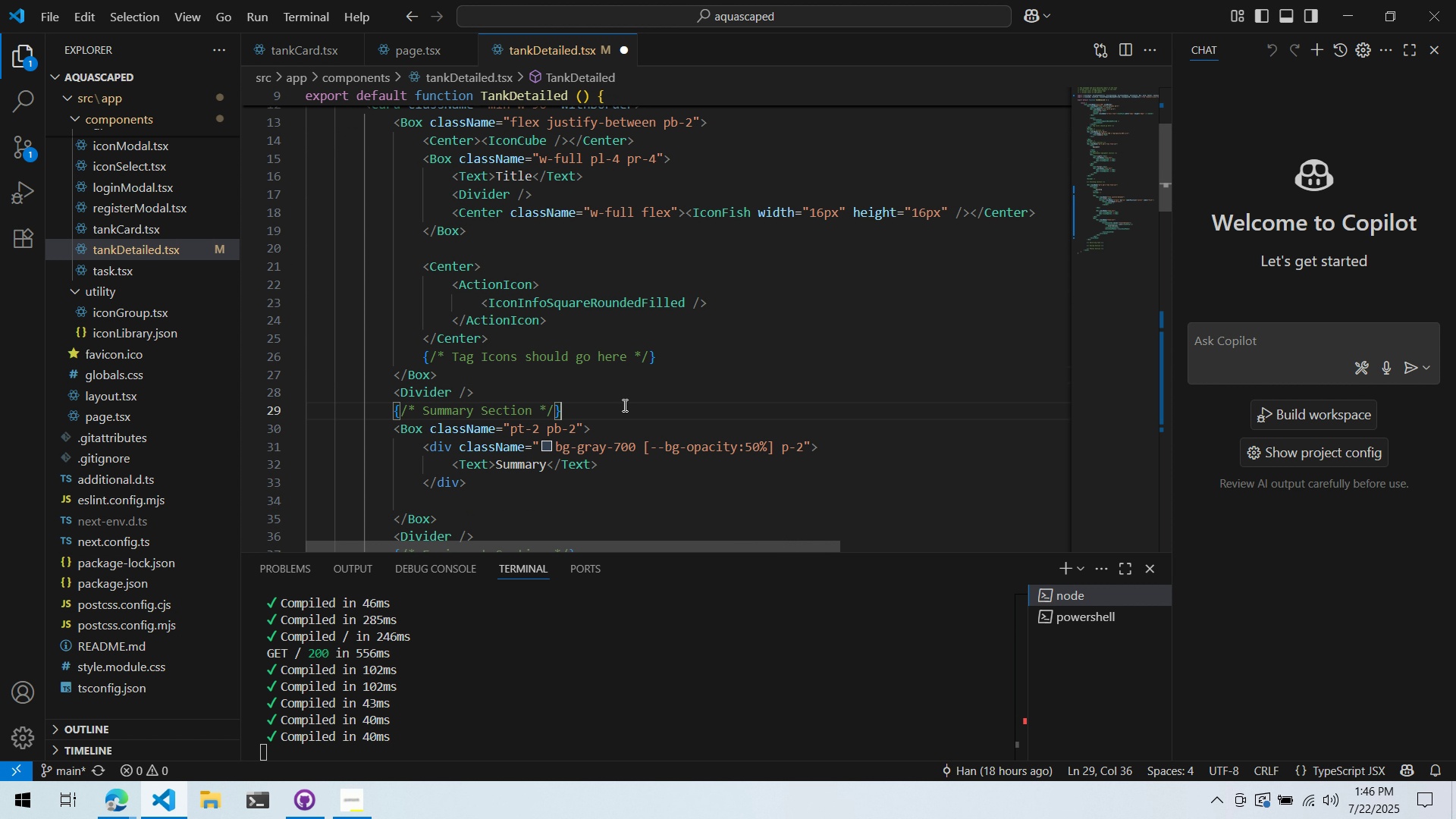 
scroll: coordinate [624, 403], scroll_direction: down, amount: 6.0
 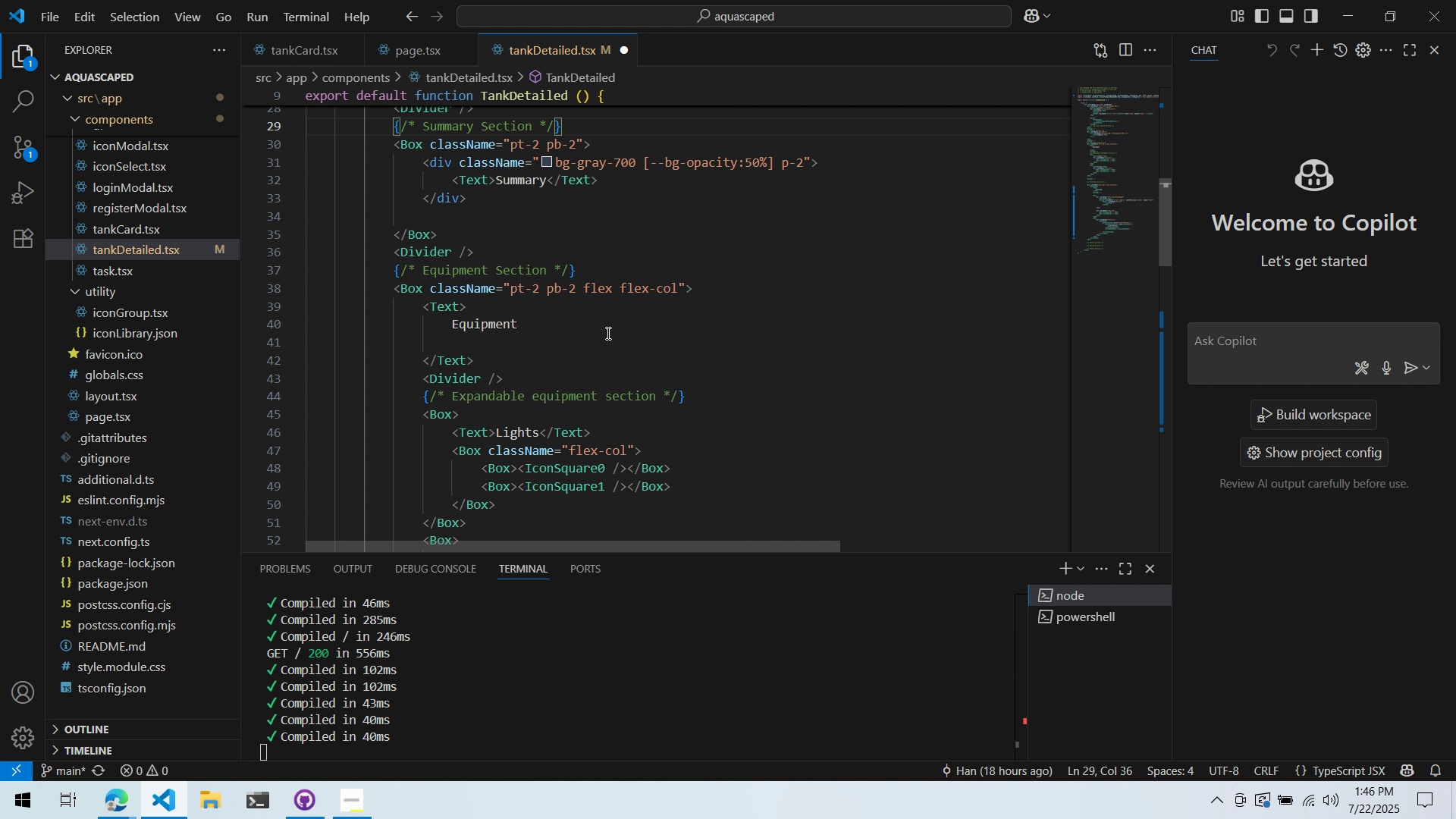 
scroll: coordinate [610, 311], scroll_direction: up, amount: 2.0
 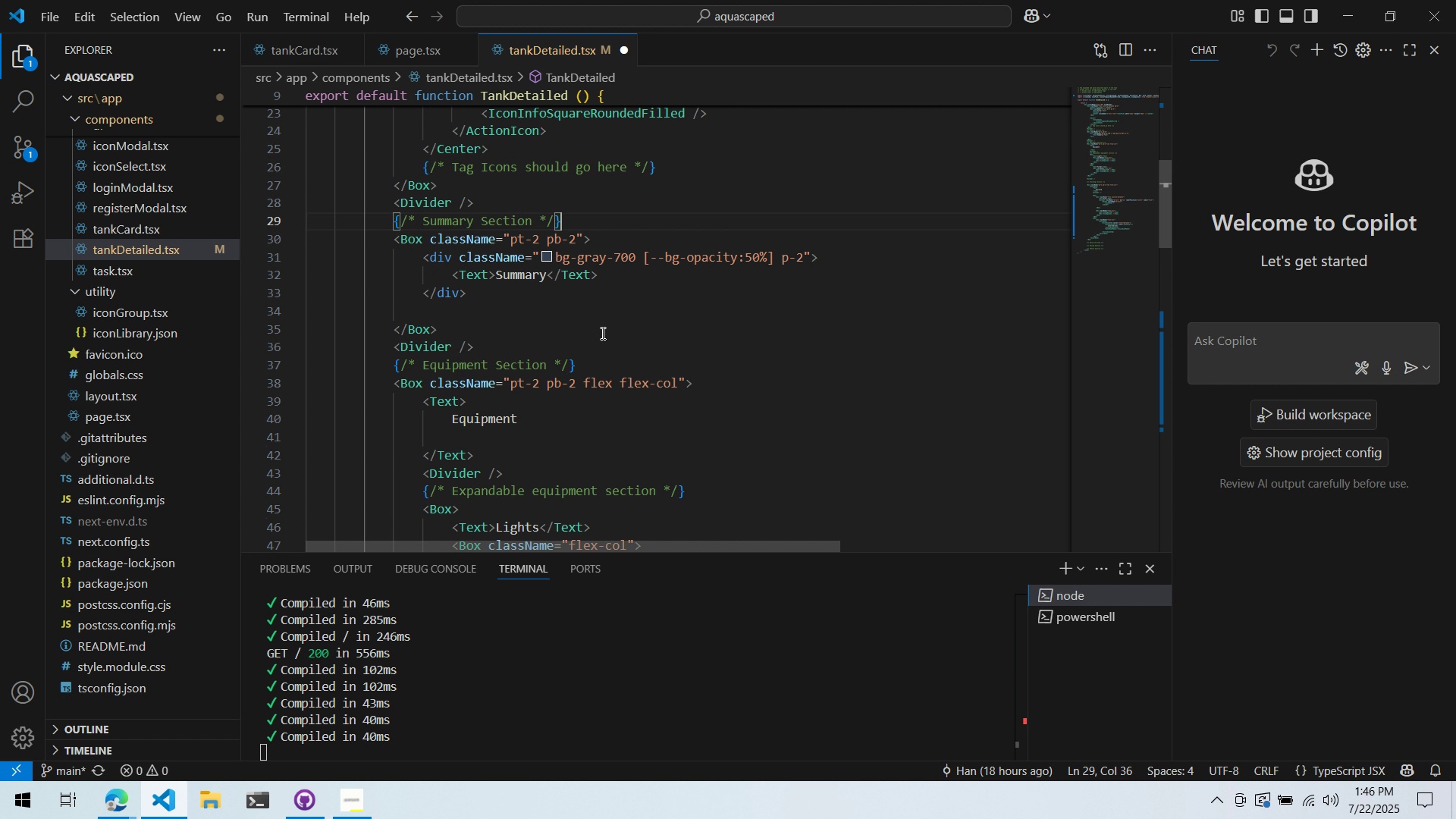 
left_click([601, 344])
 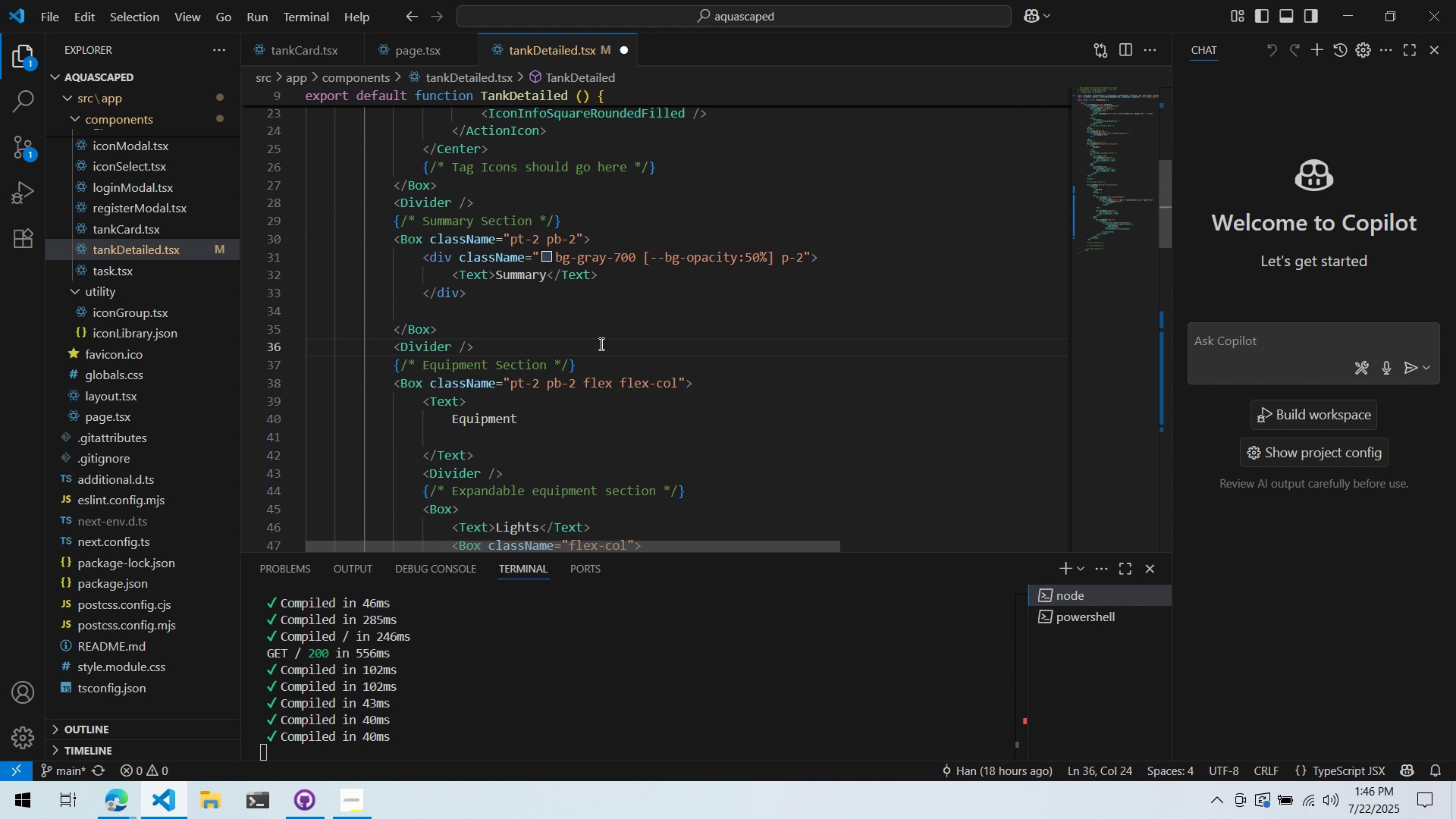 
wait(5.85)
 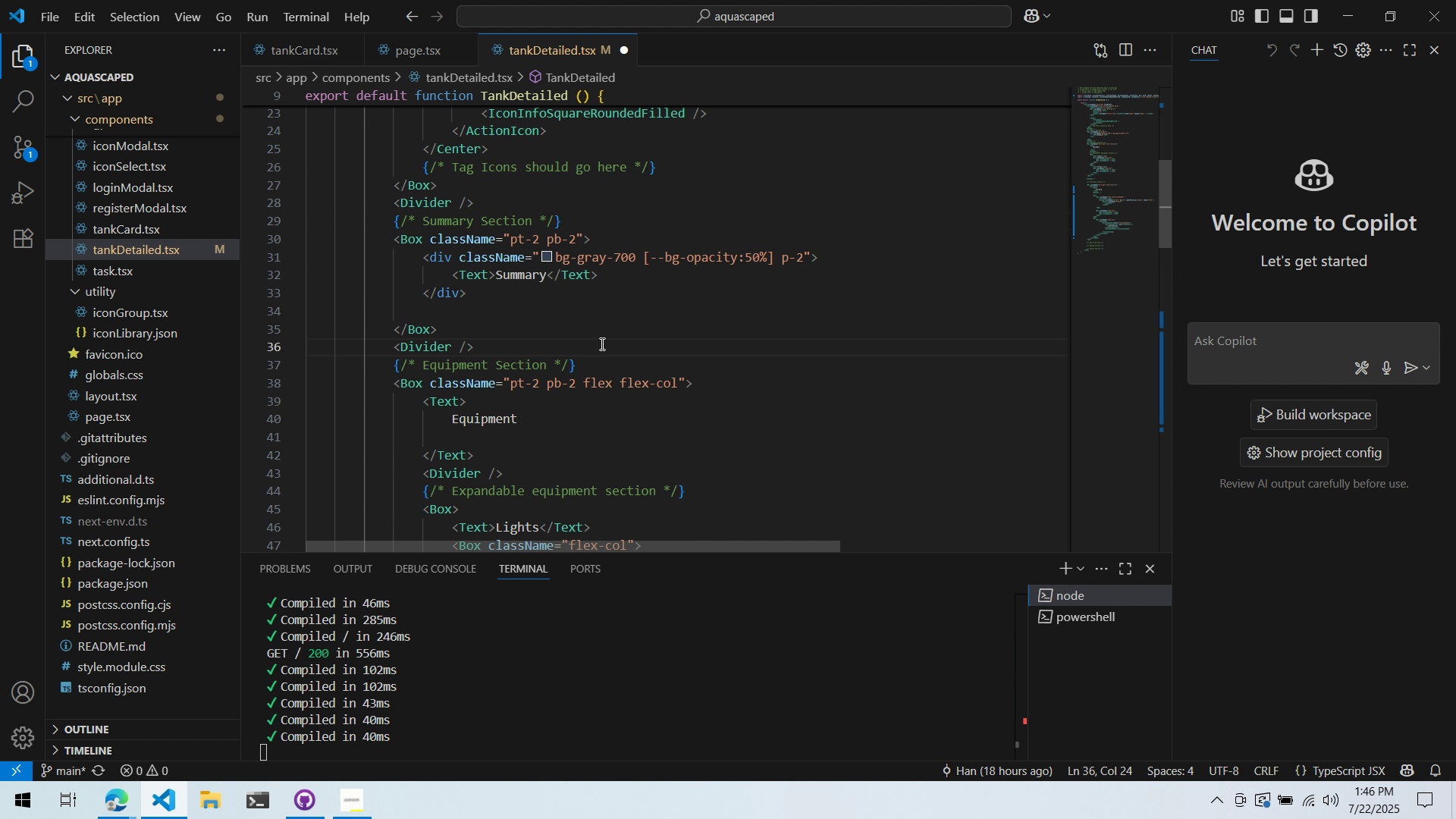 
double_click([604, 366])
 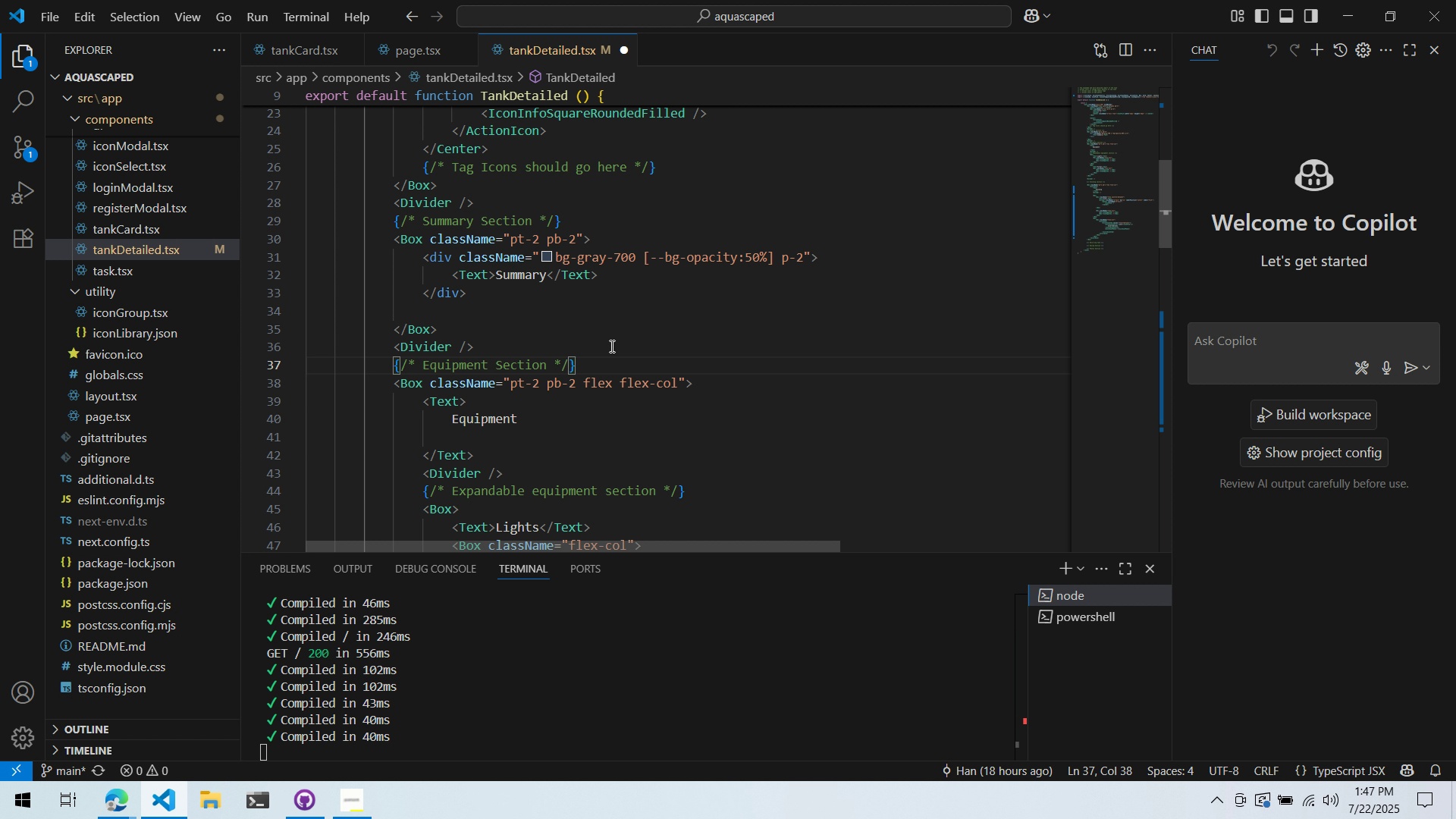 
key(Enter)
 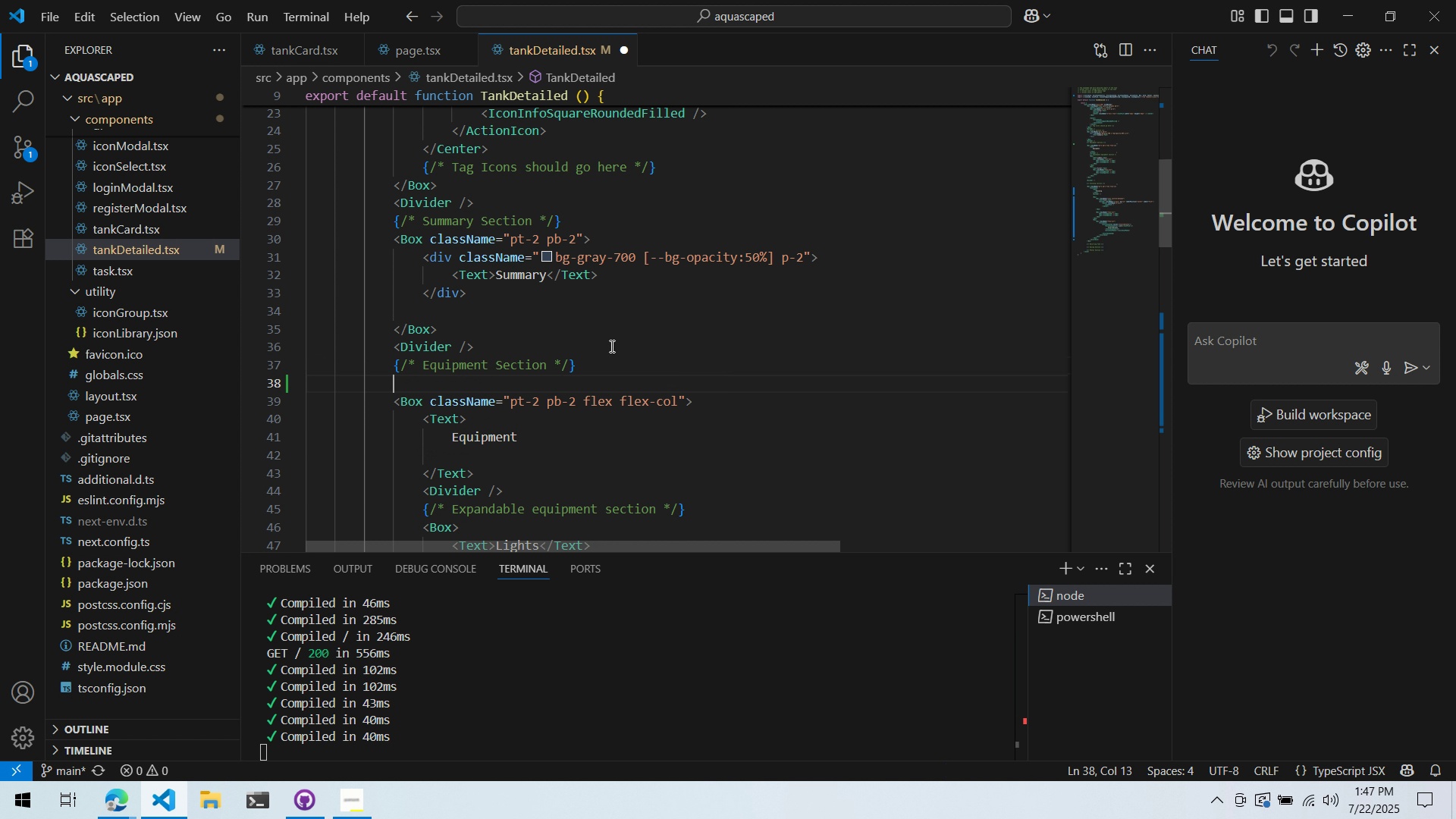 
hold_key(key=ShiftLeft, duration=0.67)
 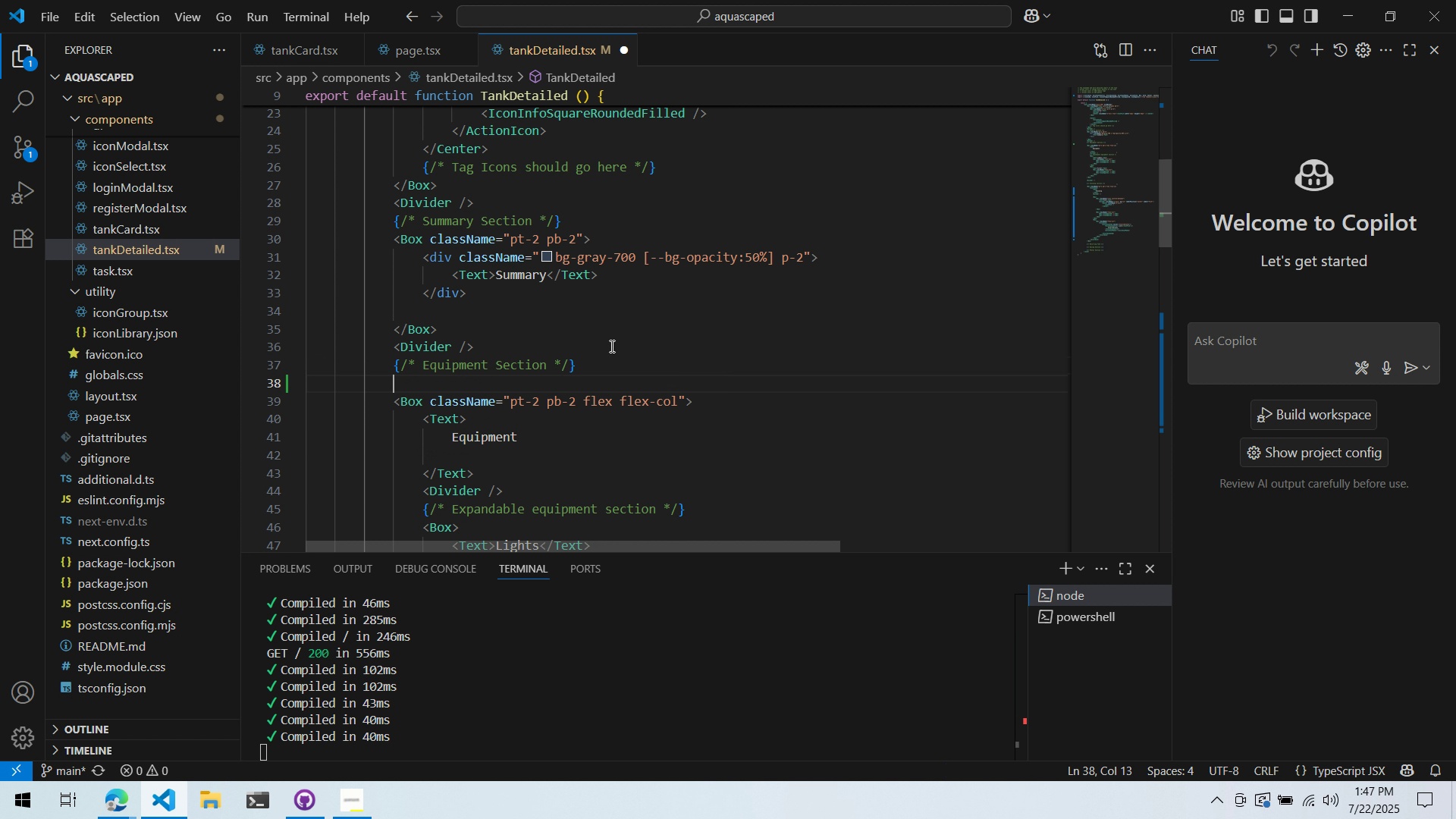 
key(Control+Z)
 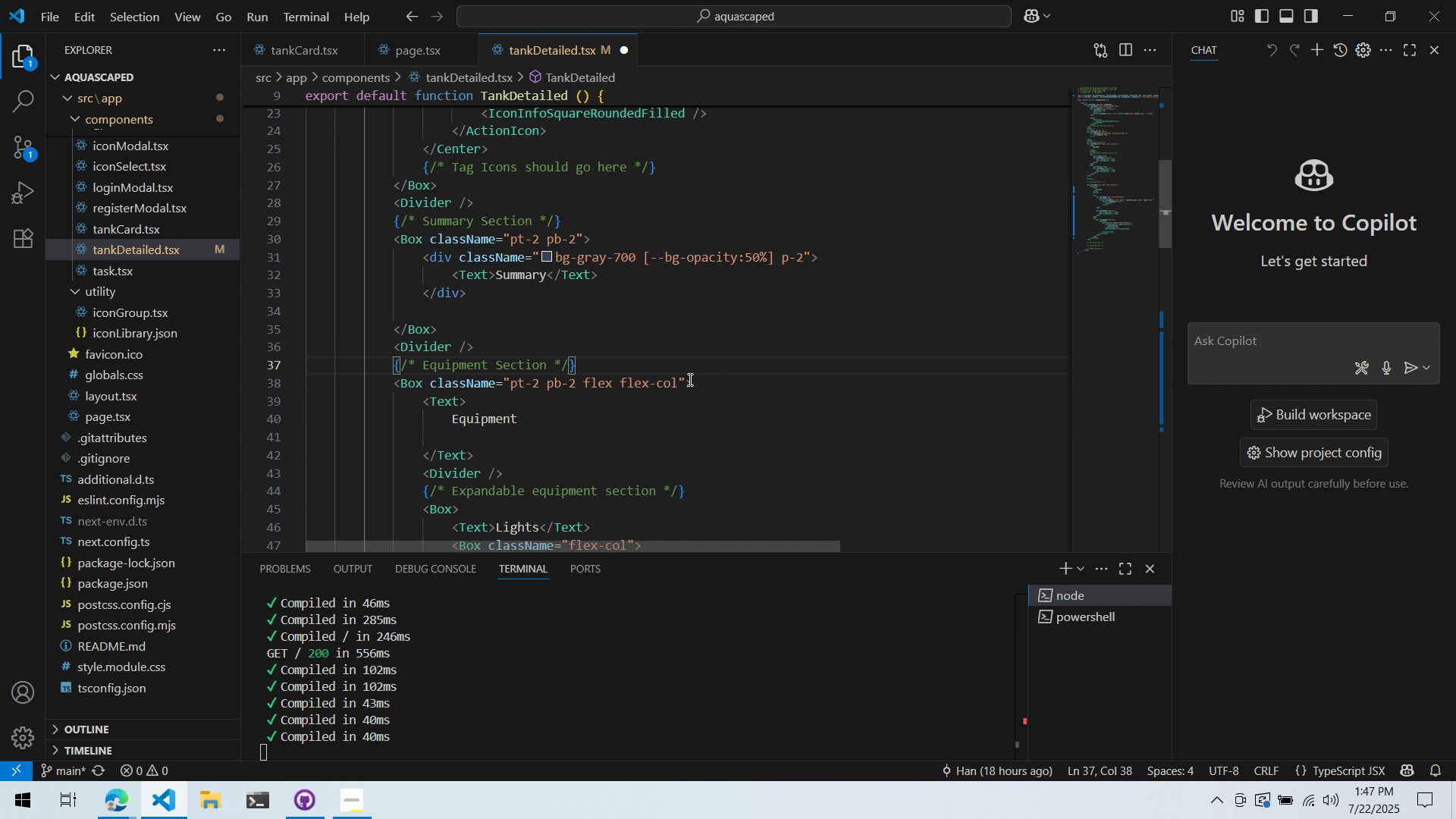 
left_click([715, 374])
 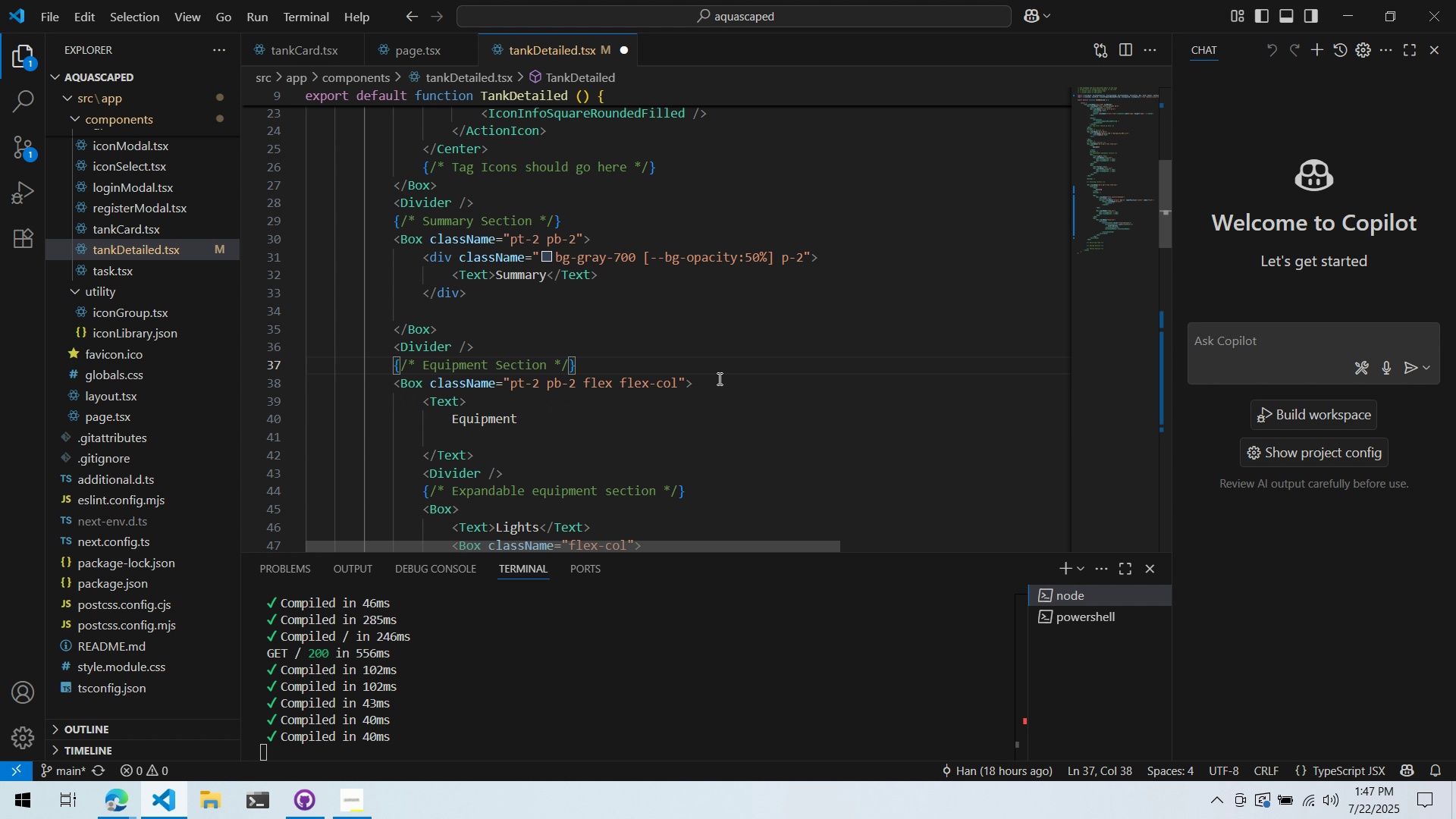 
scroll: coordinate [725, 347], scroll_direction: down, amount: 9.0
 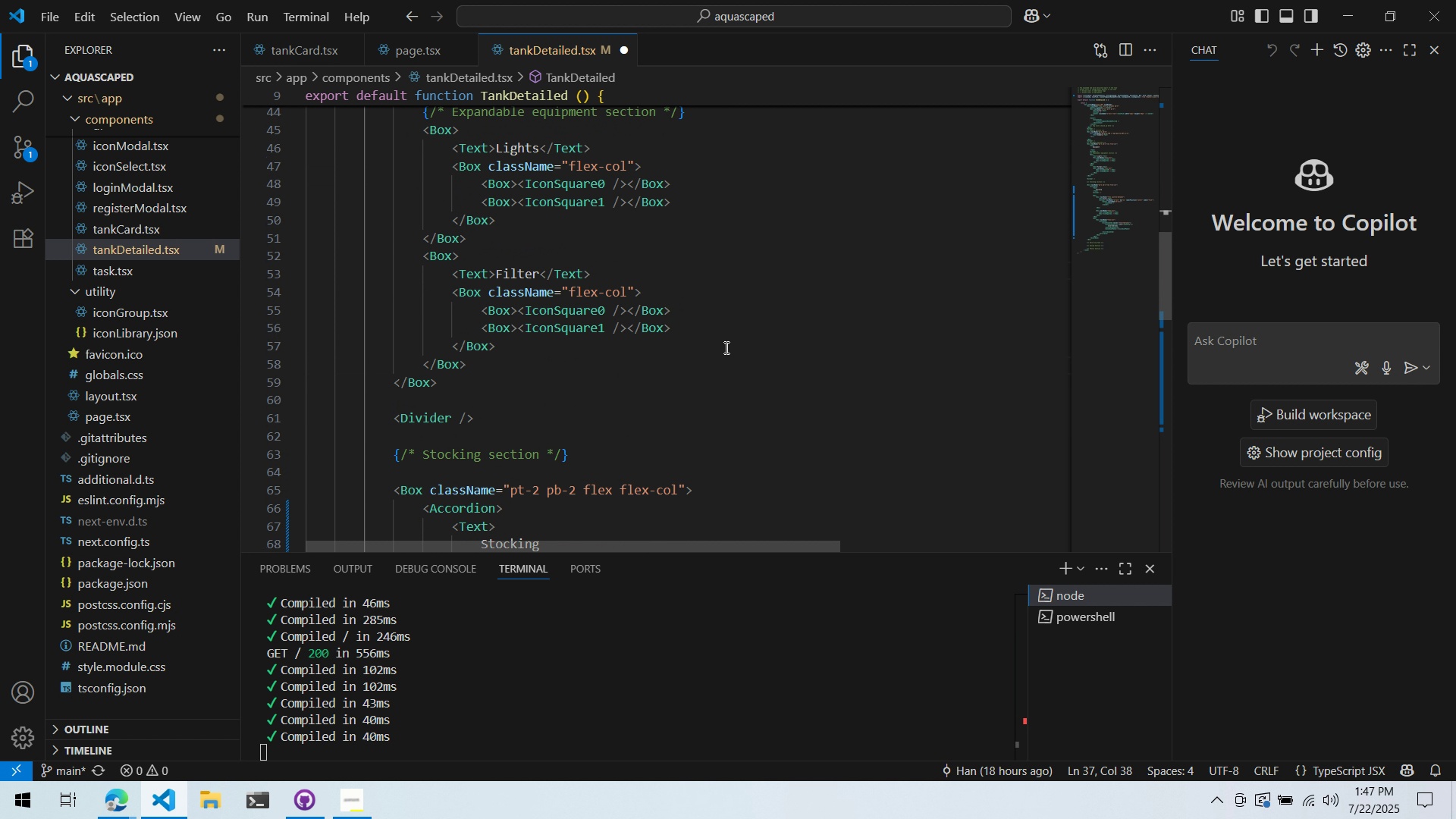 
scroll: coordinate [725, 347], scroll_direction: up, amount: 7.0
 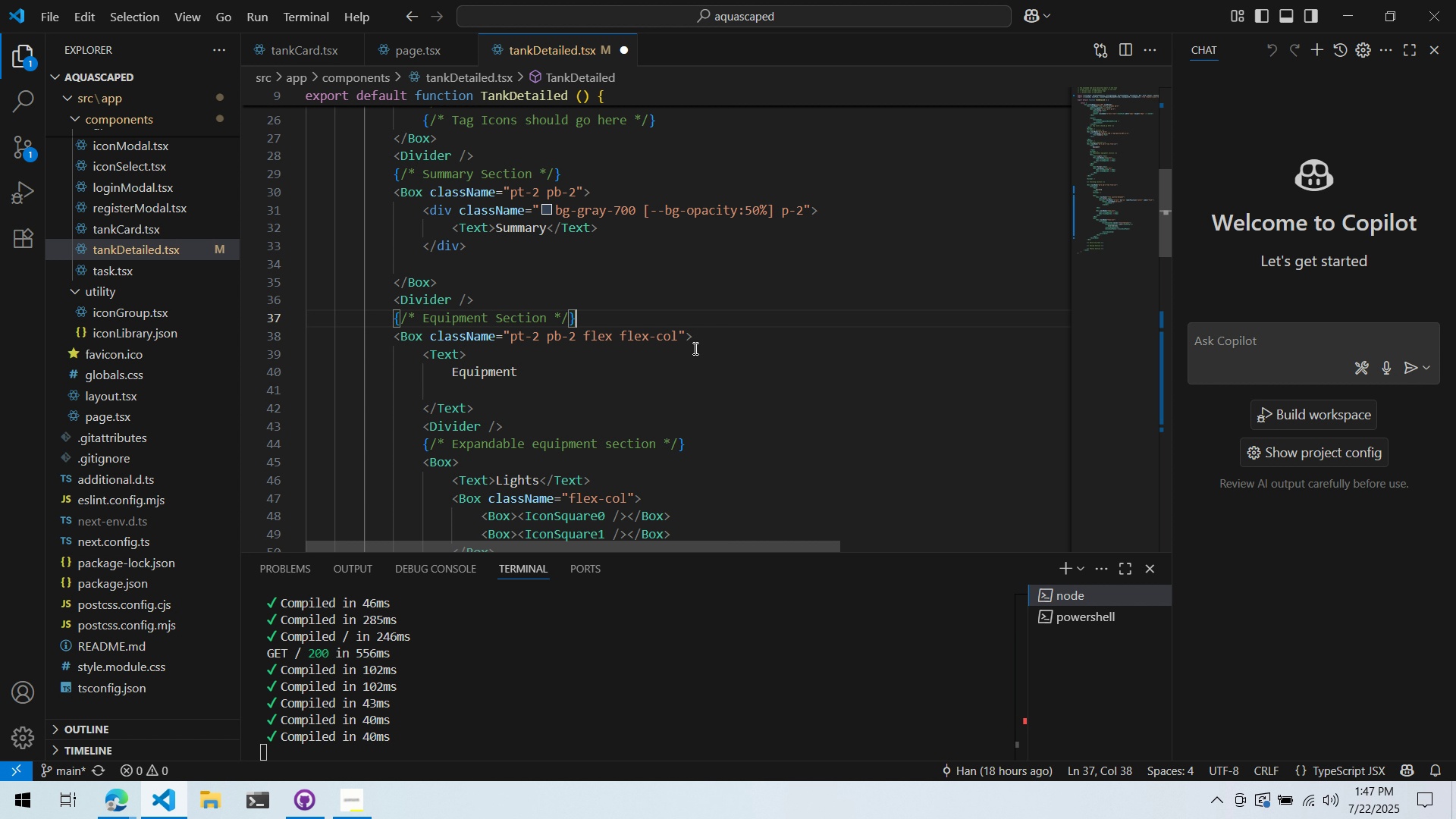 
key(Enter)
 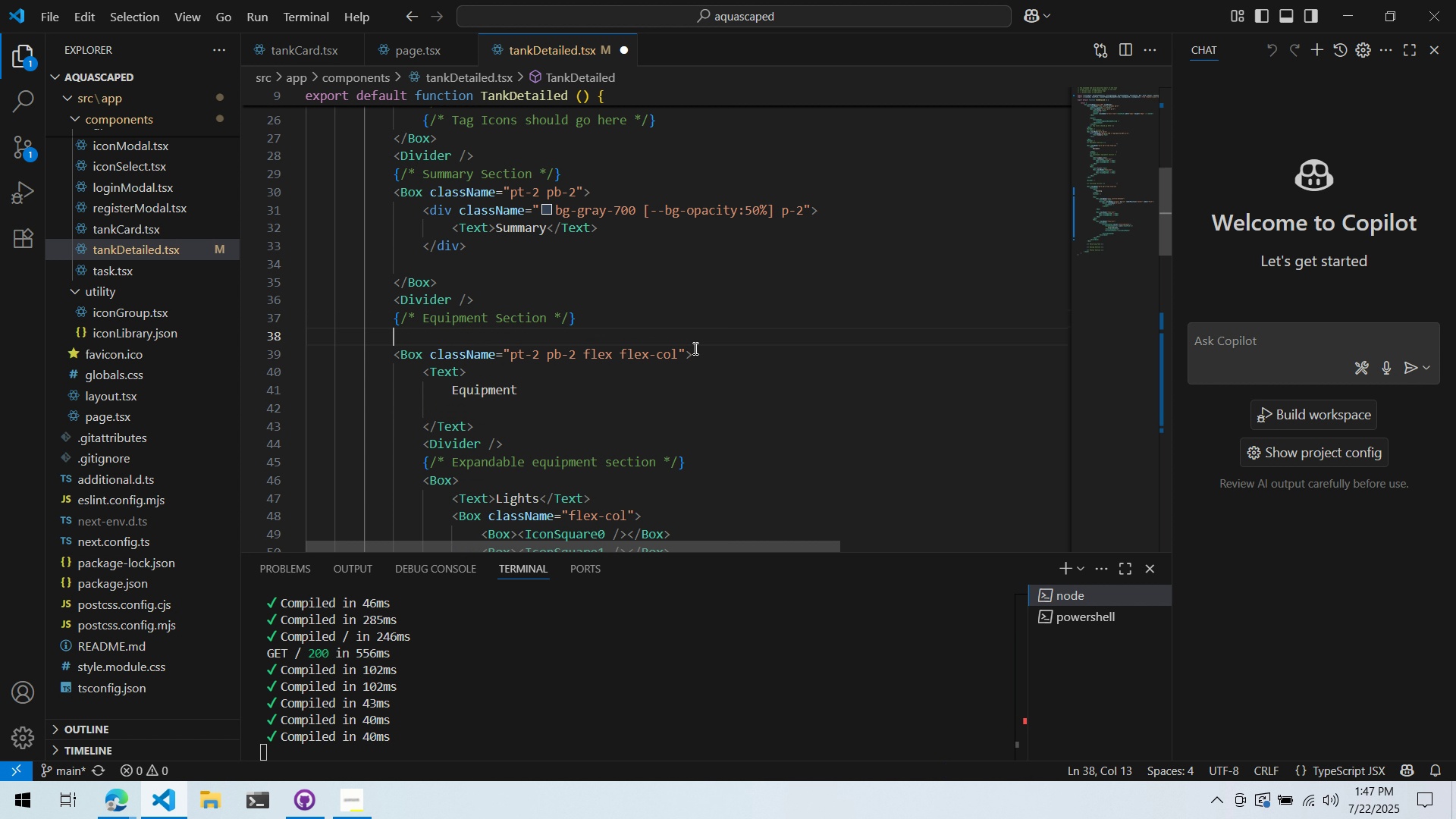 
type(<B)
key(Backspace)
type(Acco)
 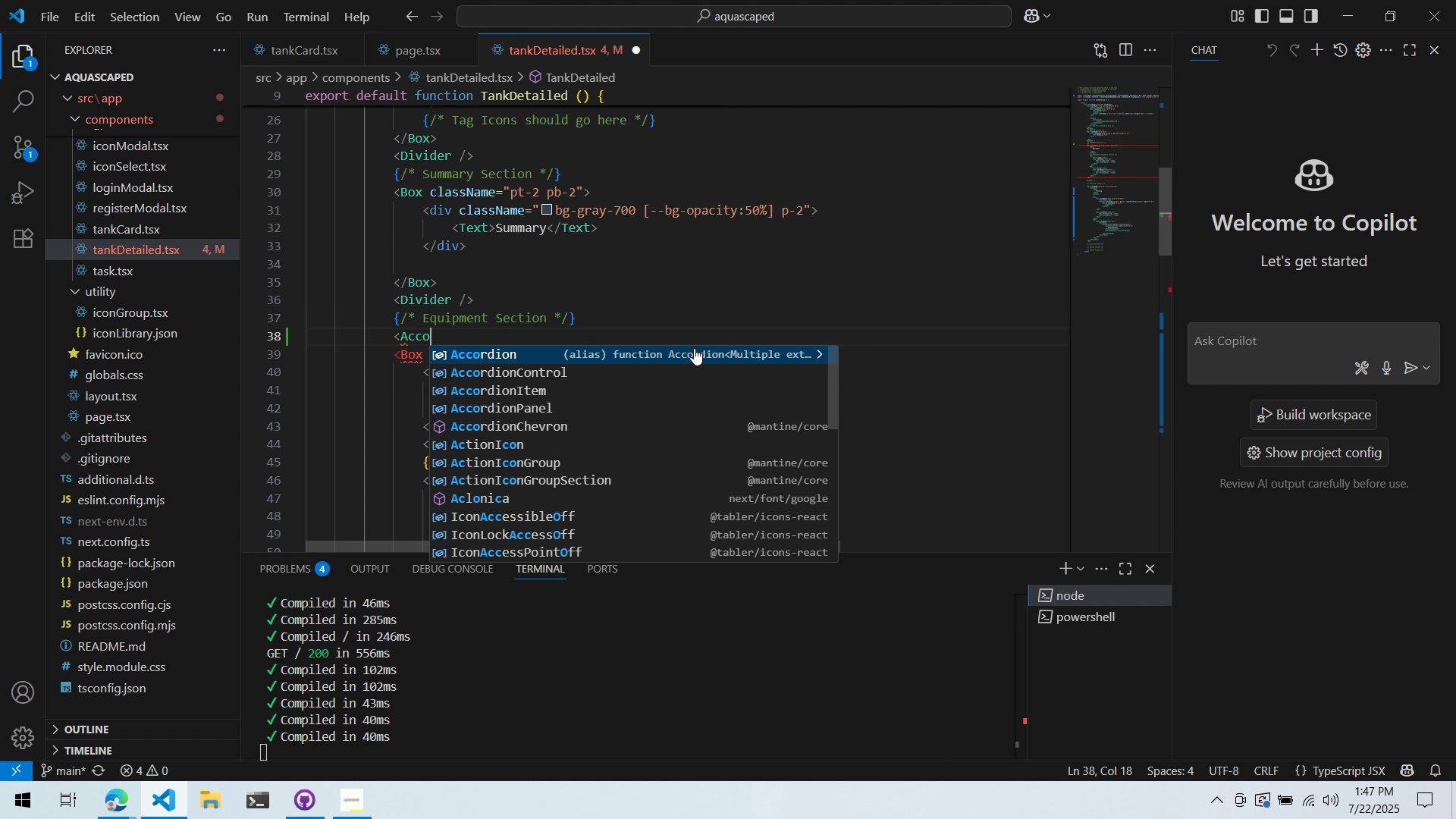 
key(Enter)
 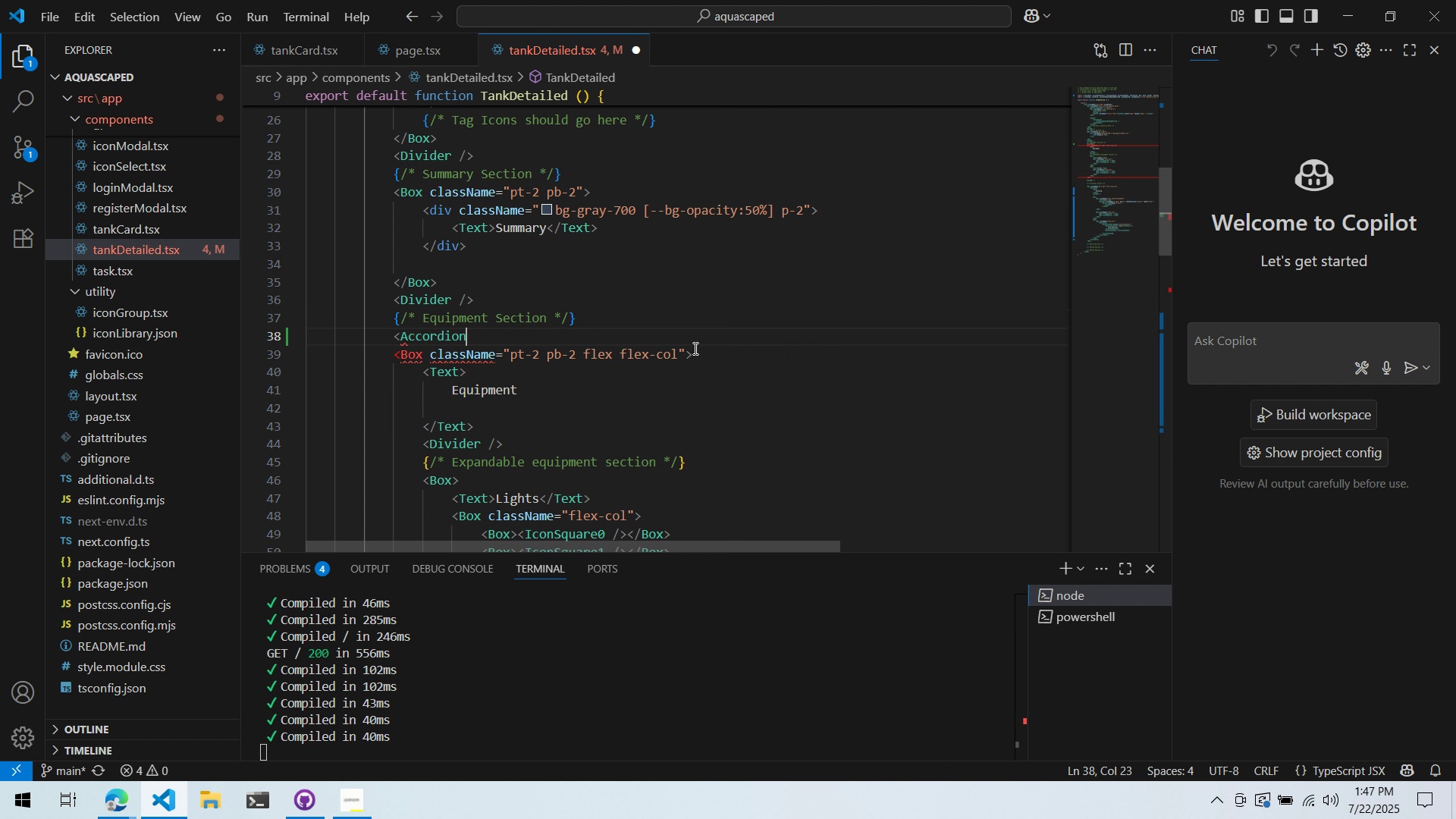 
key(Shift+ShiftLeft)
 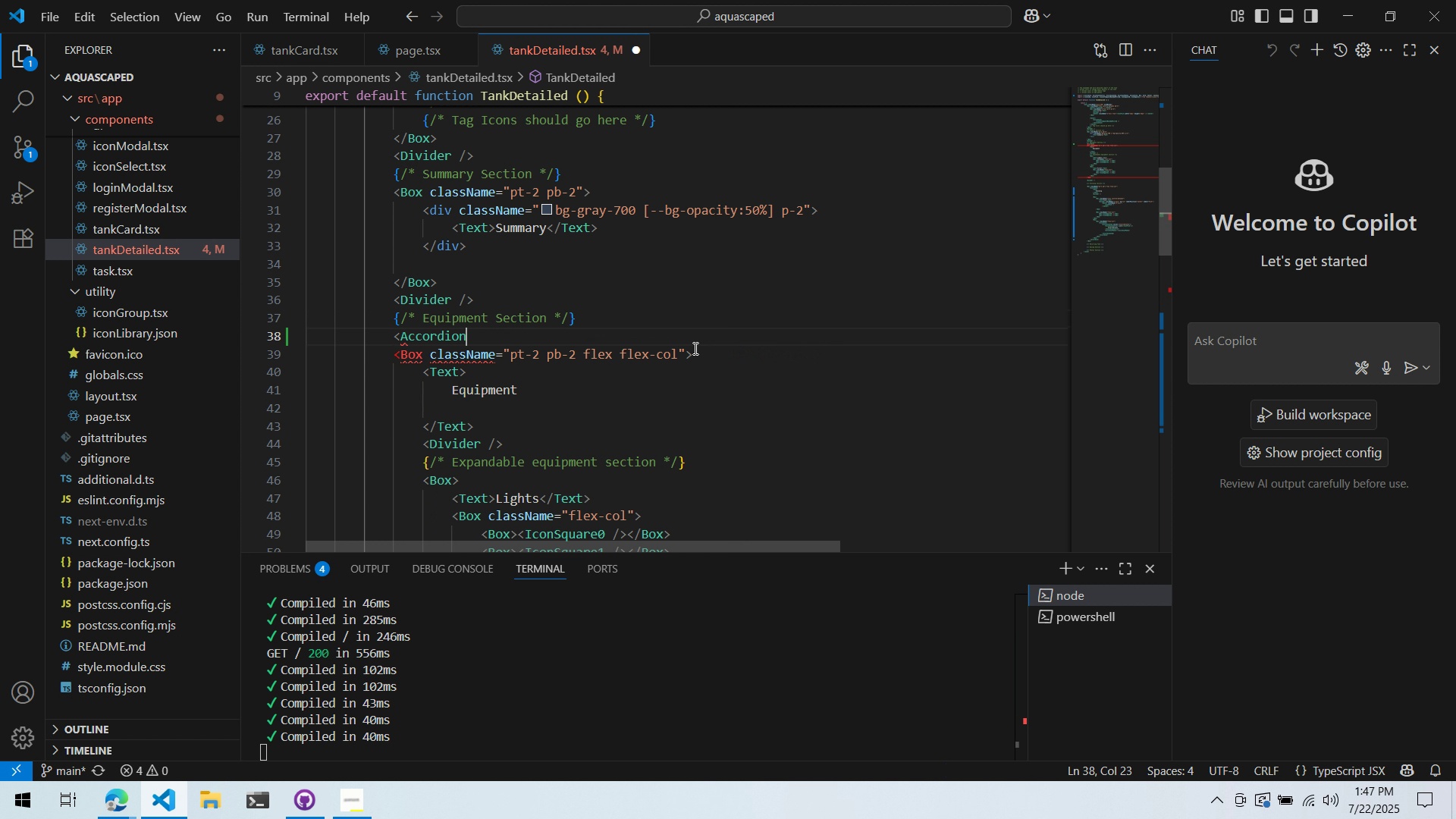 
key(Shift+Period)
 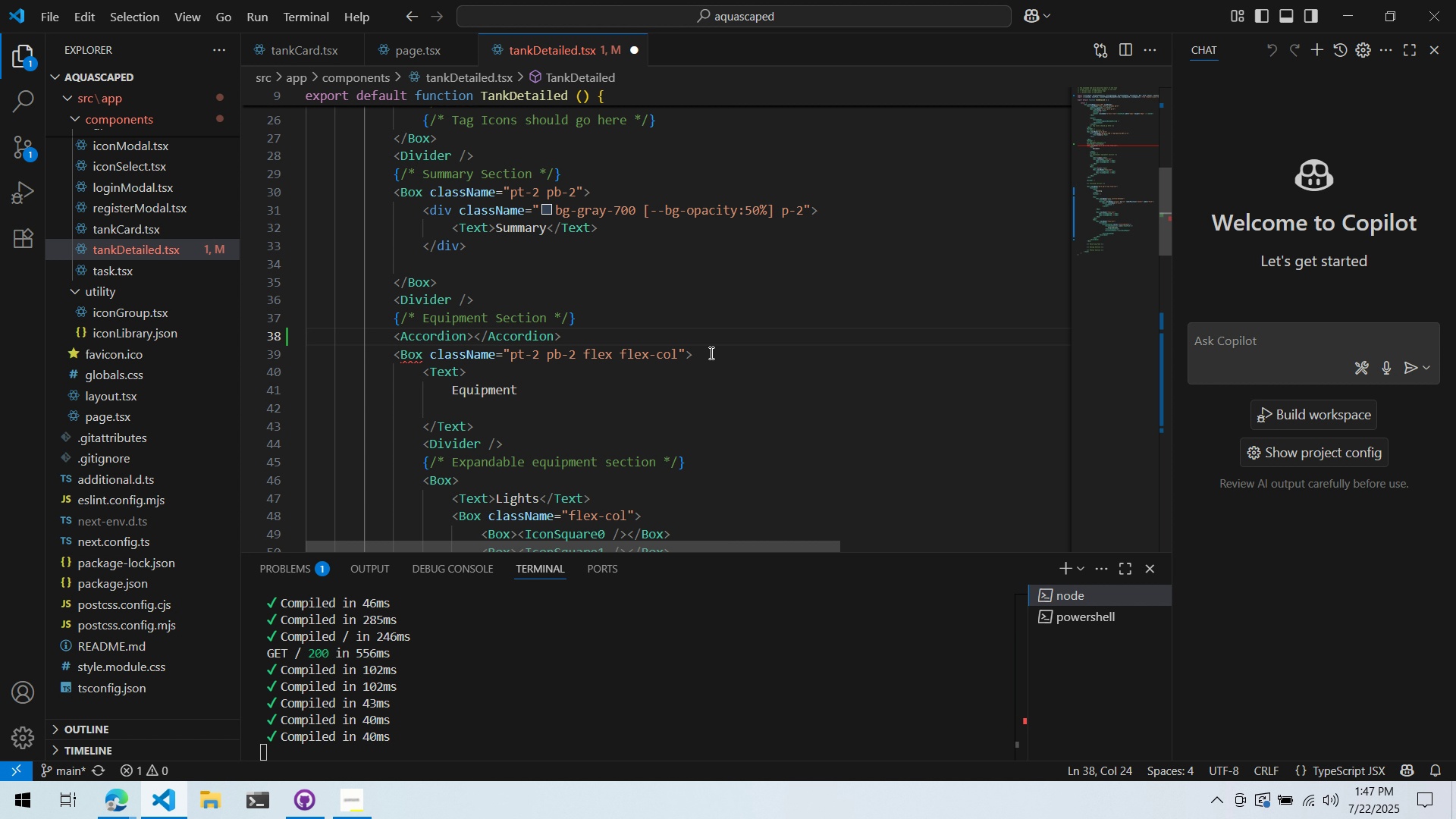 
left_click_drag(start_coordinate=[614, 335], to_coordinate=[477, 337])
 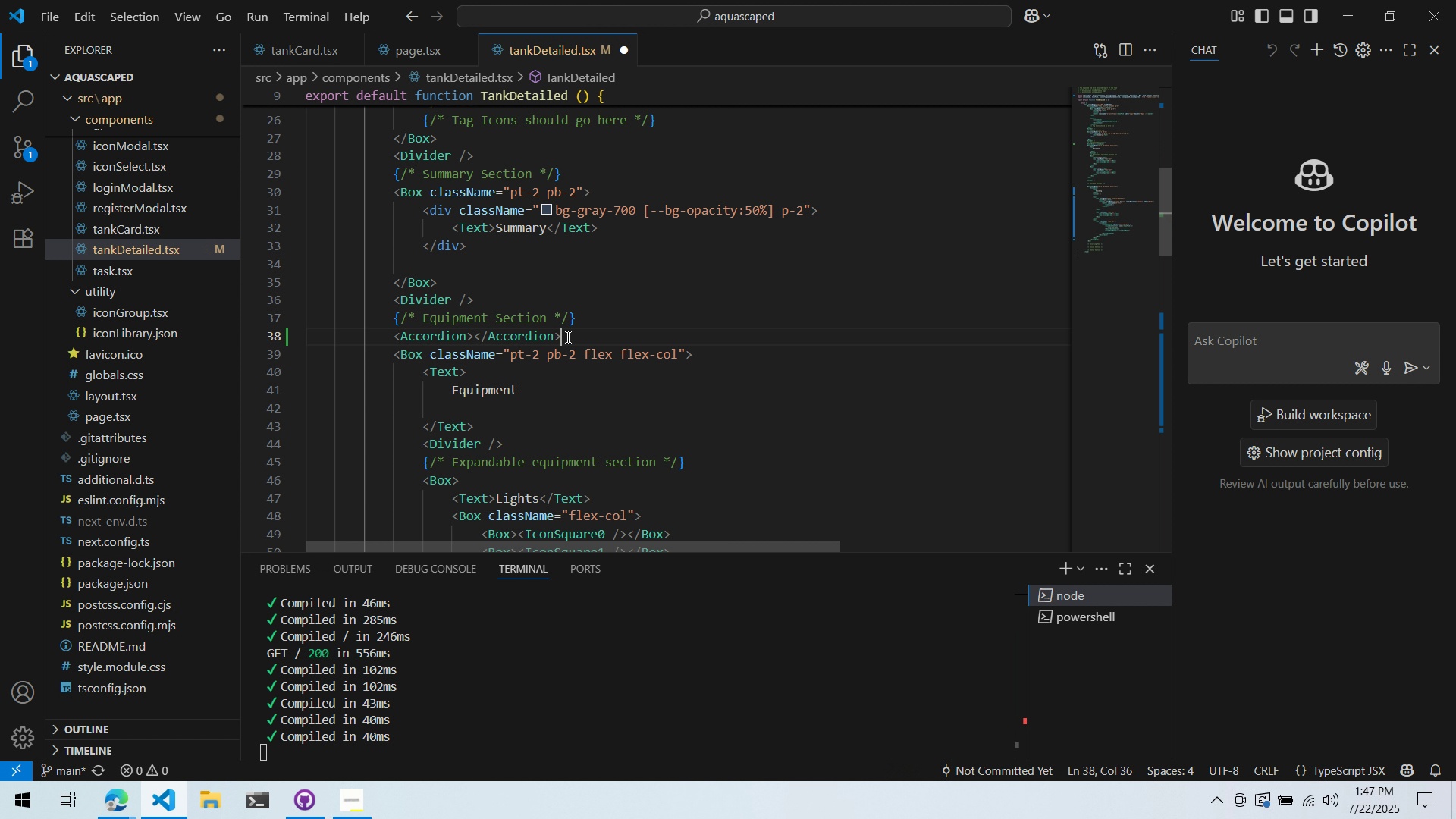 
left_click_drag(start_coordinate=[588, 332], to_coordinate=[477, 335])
 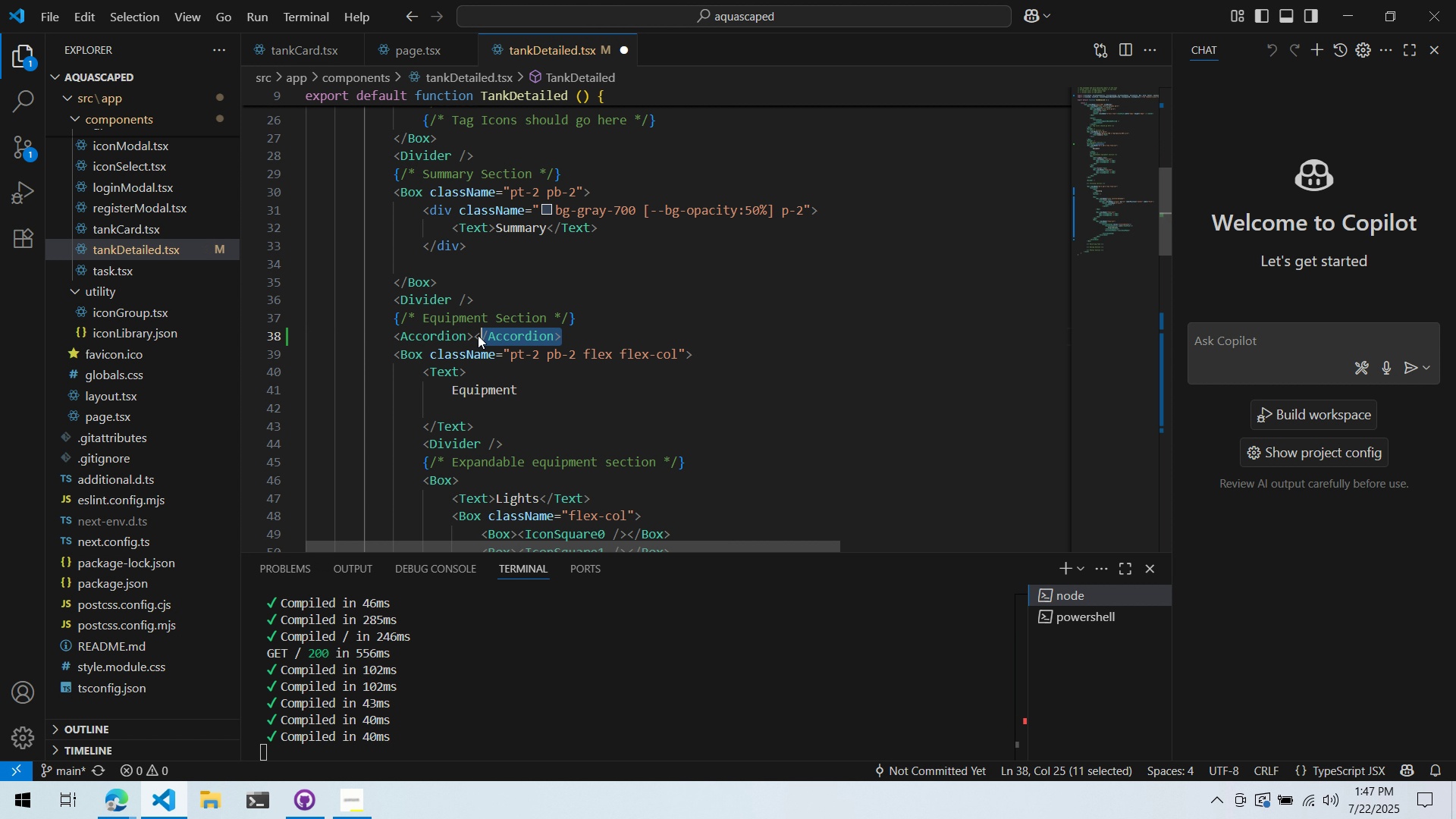 
left_click_drag(start_coordinate=[477, 335], to_coordinate=[497, 335])
 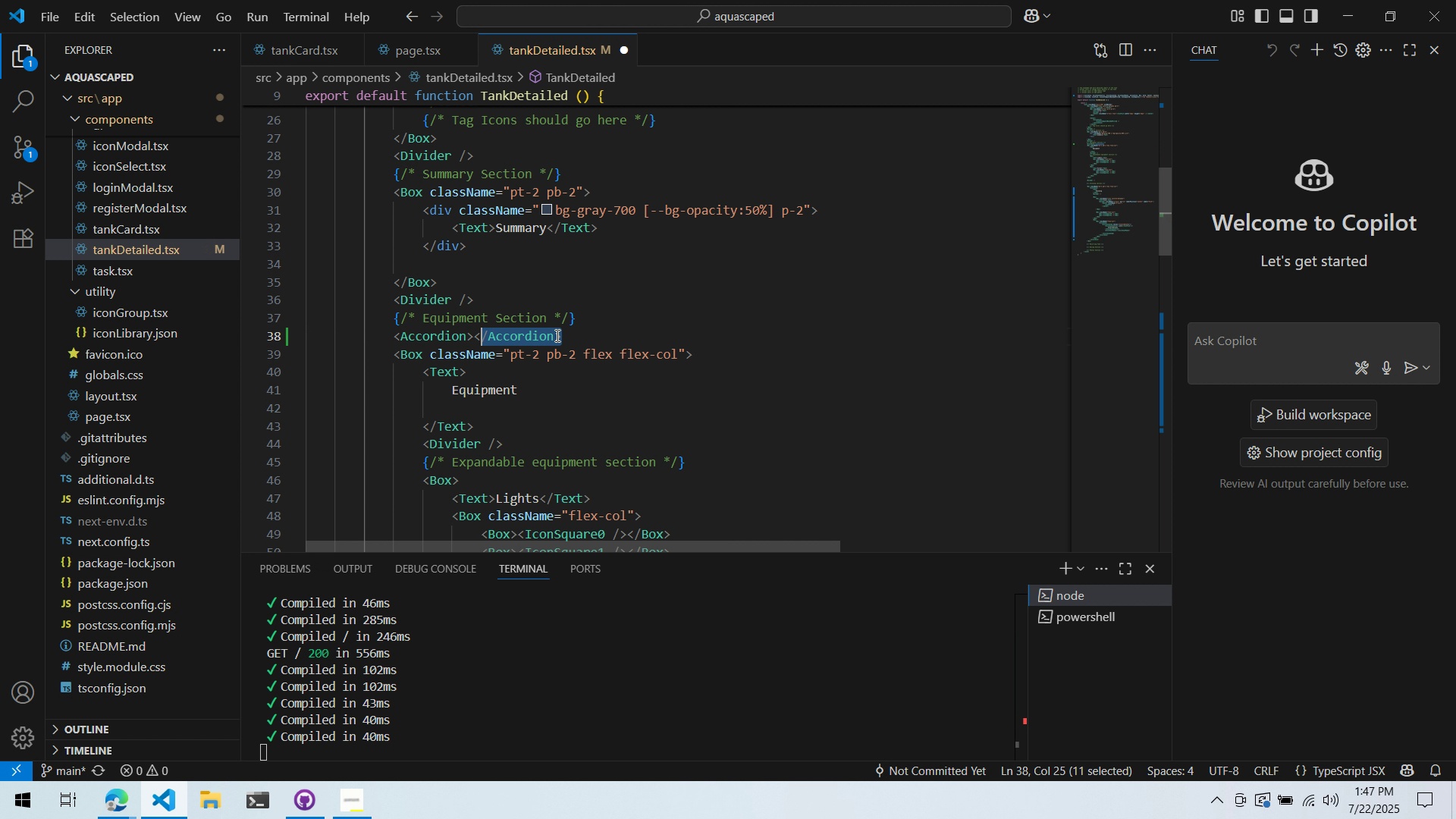 
left_click([586, 335])
 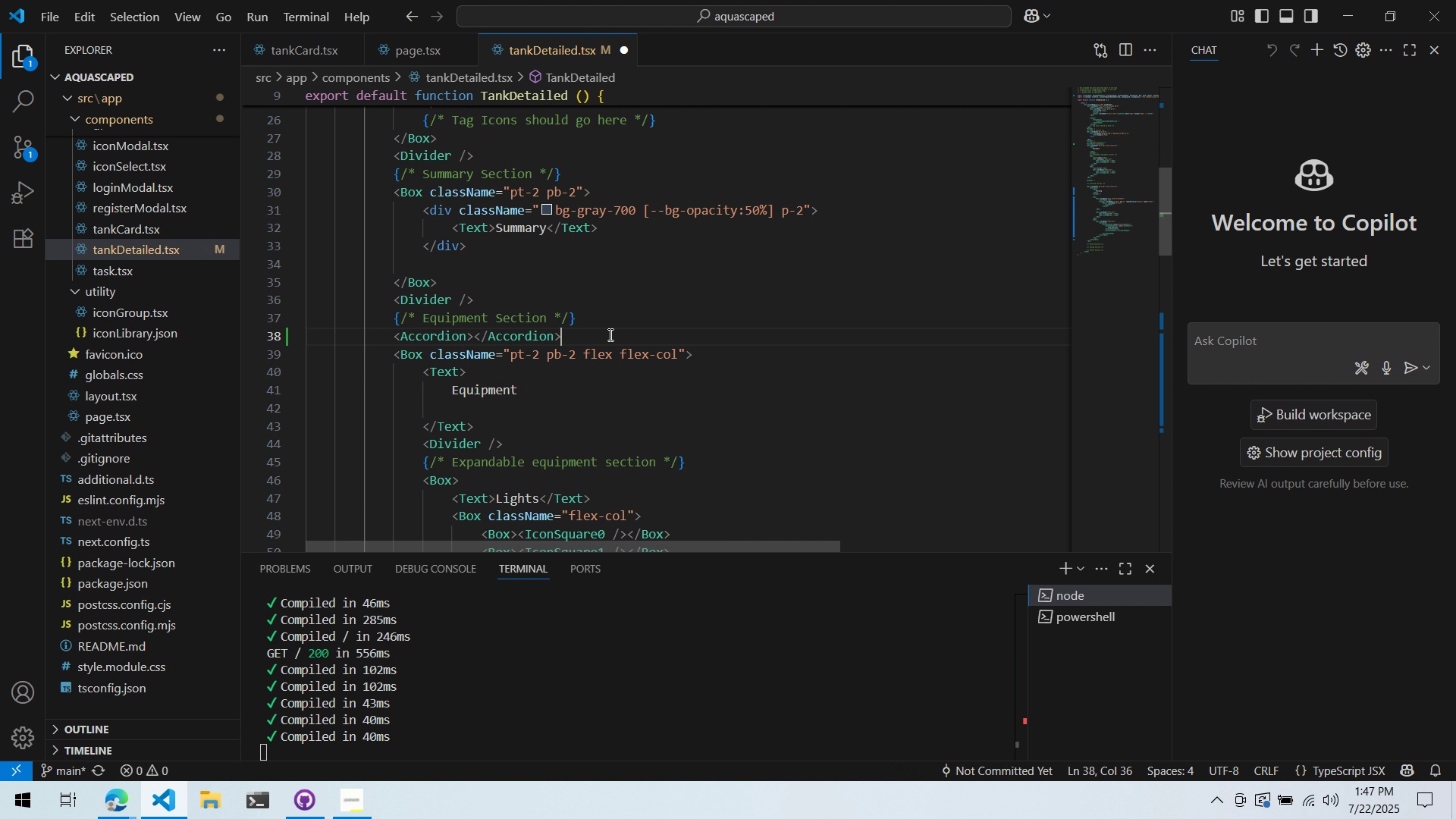 
left_click_drag(start_coordinate=[614, 334], to_coordinate=[475, 337])
 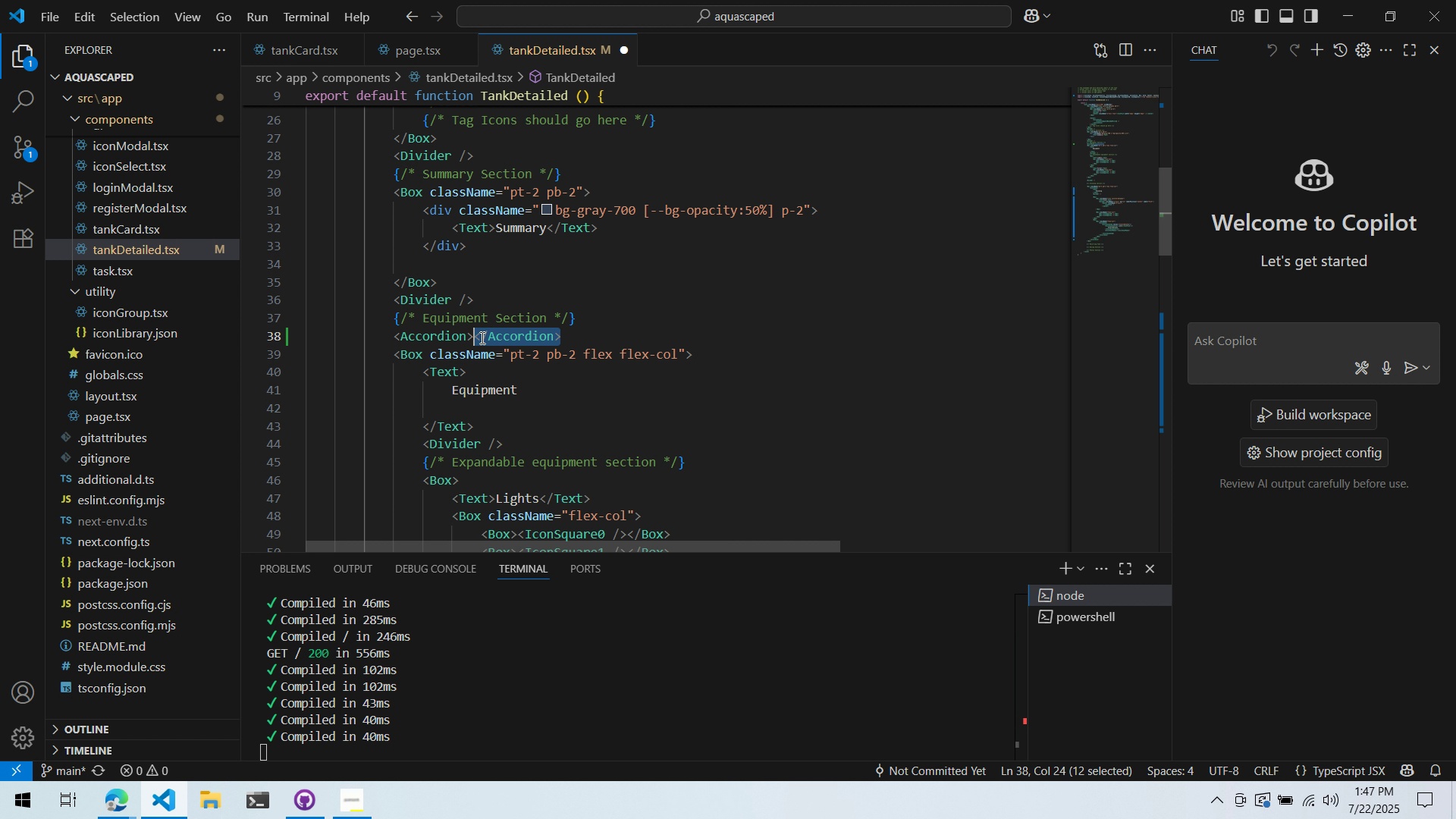 
left_click_drag(start_coordinate=[487, 337], to_coordinate=[466, 276])
 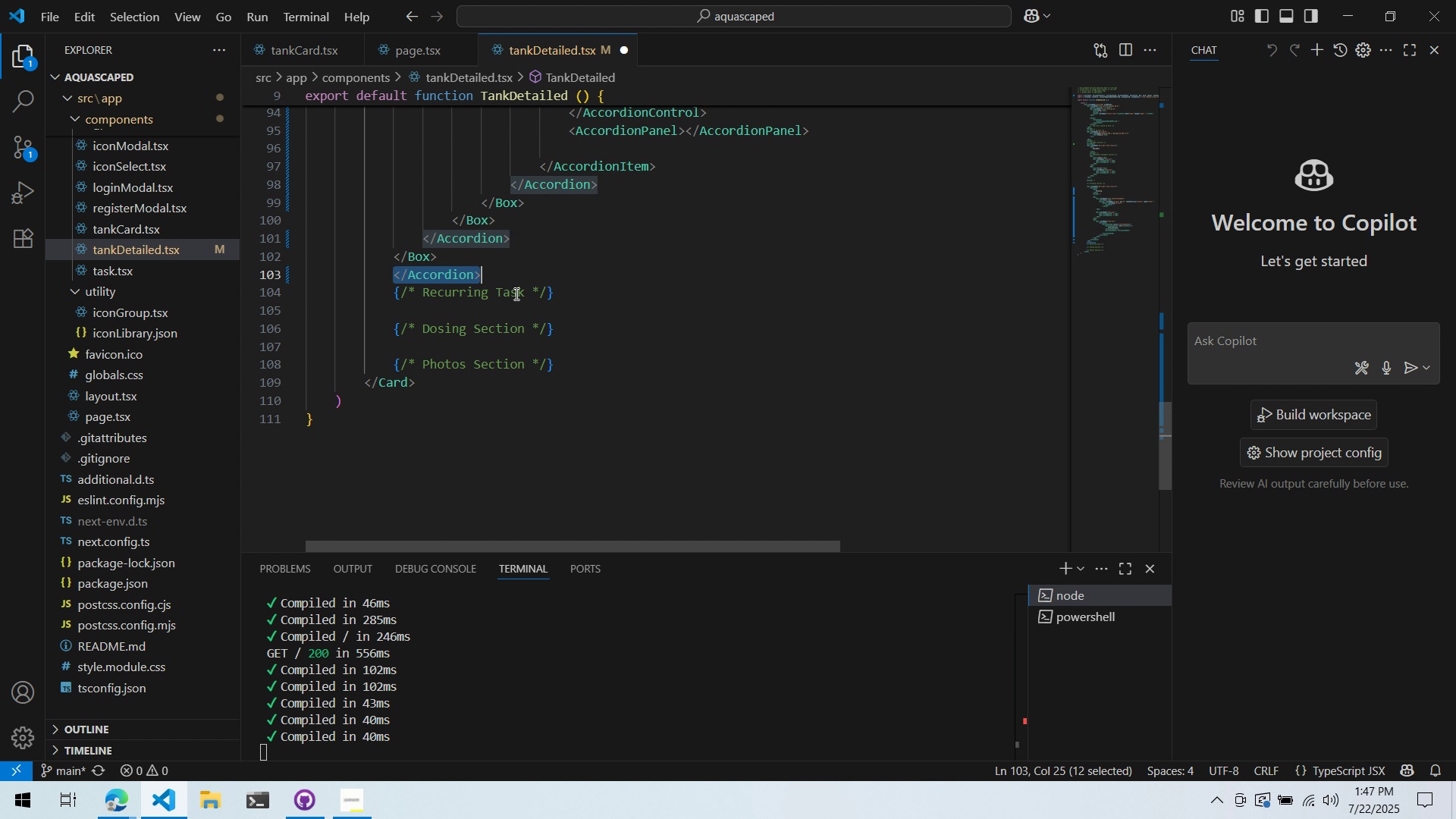 
scroll: coordinate [511, 408], scroll_direction: down, amount: 26.0
 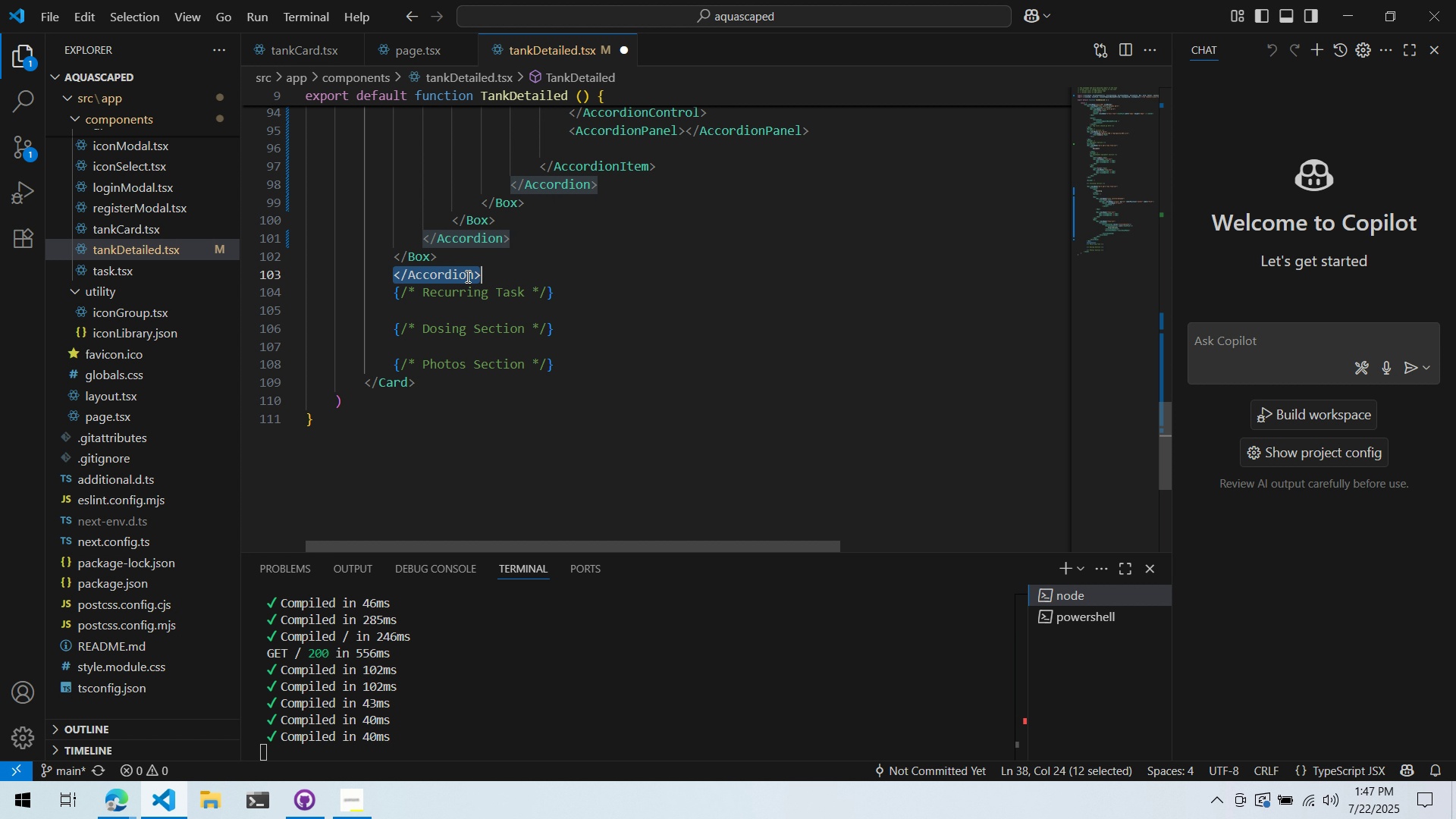 
scroll: coordinate [828, 383], scroll_direction: up, amount: 38.0
 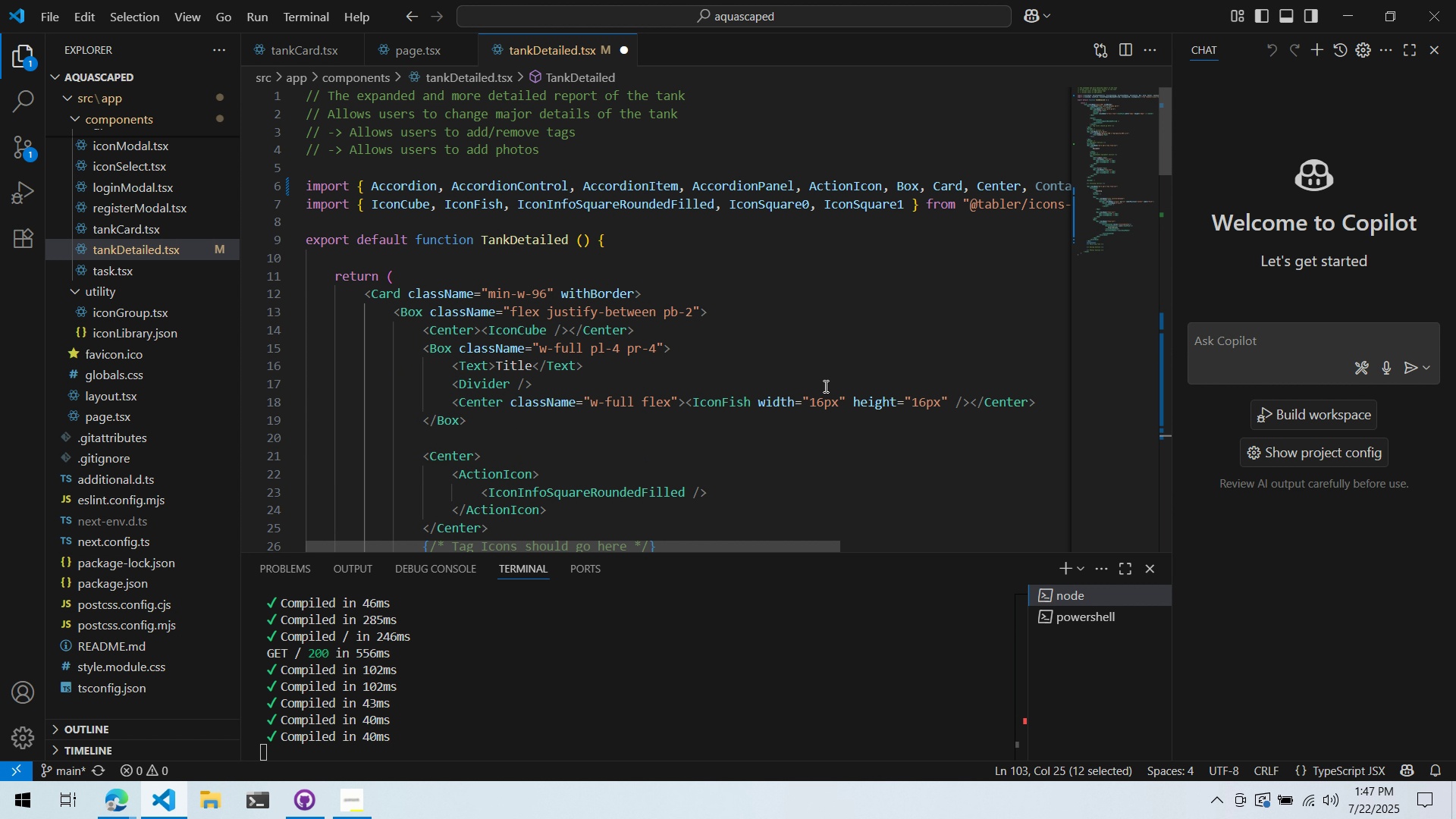 
scroll: coordinate [513, 387], scroll_direction: down, amount: 10.0
 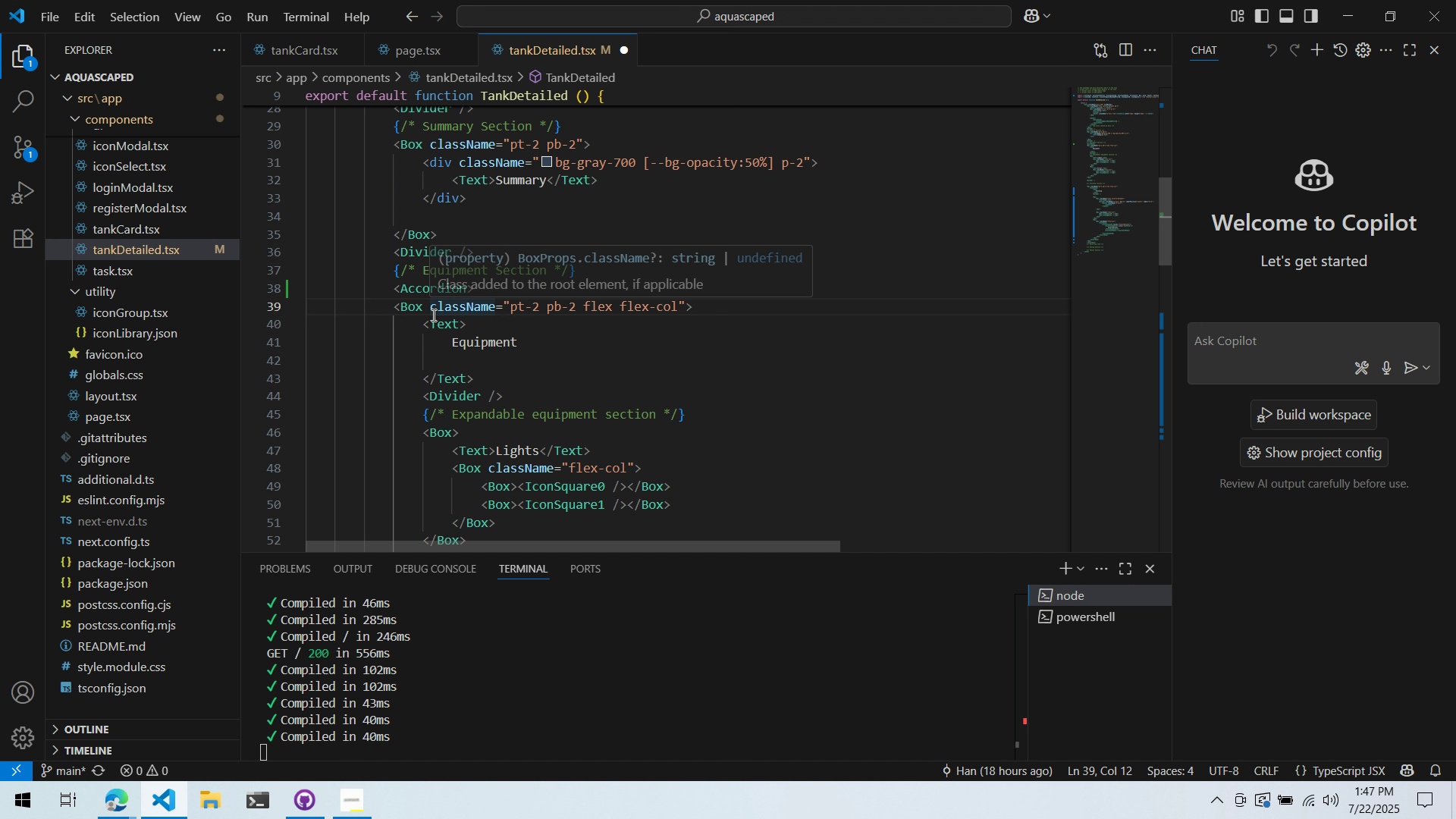 
wait(17.84)
 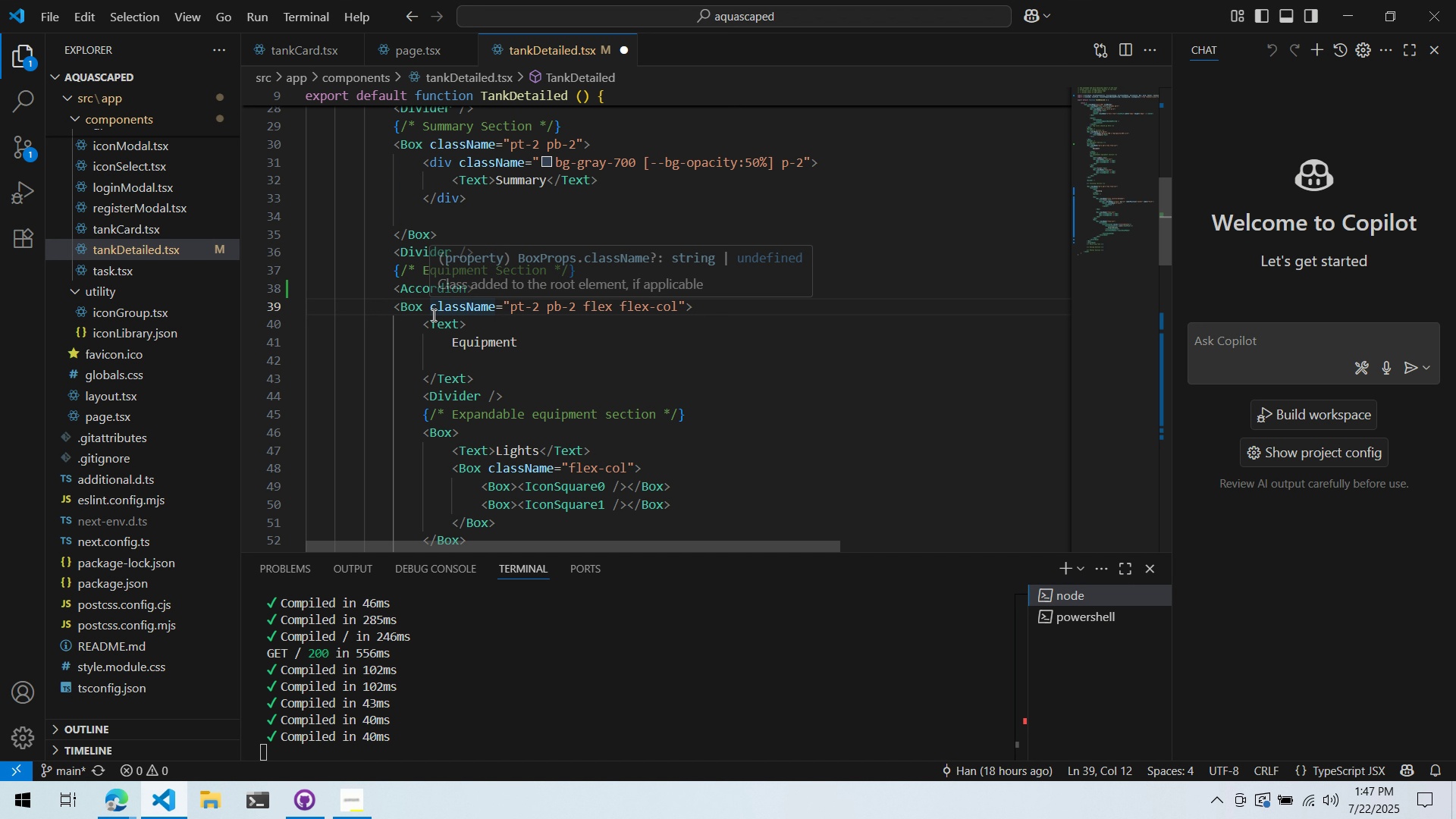 
left_click([389, 302])
 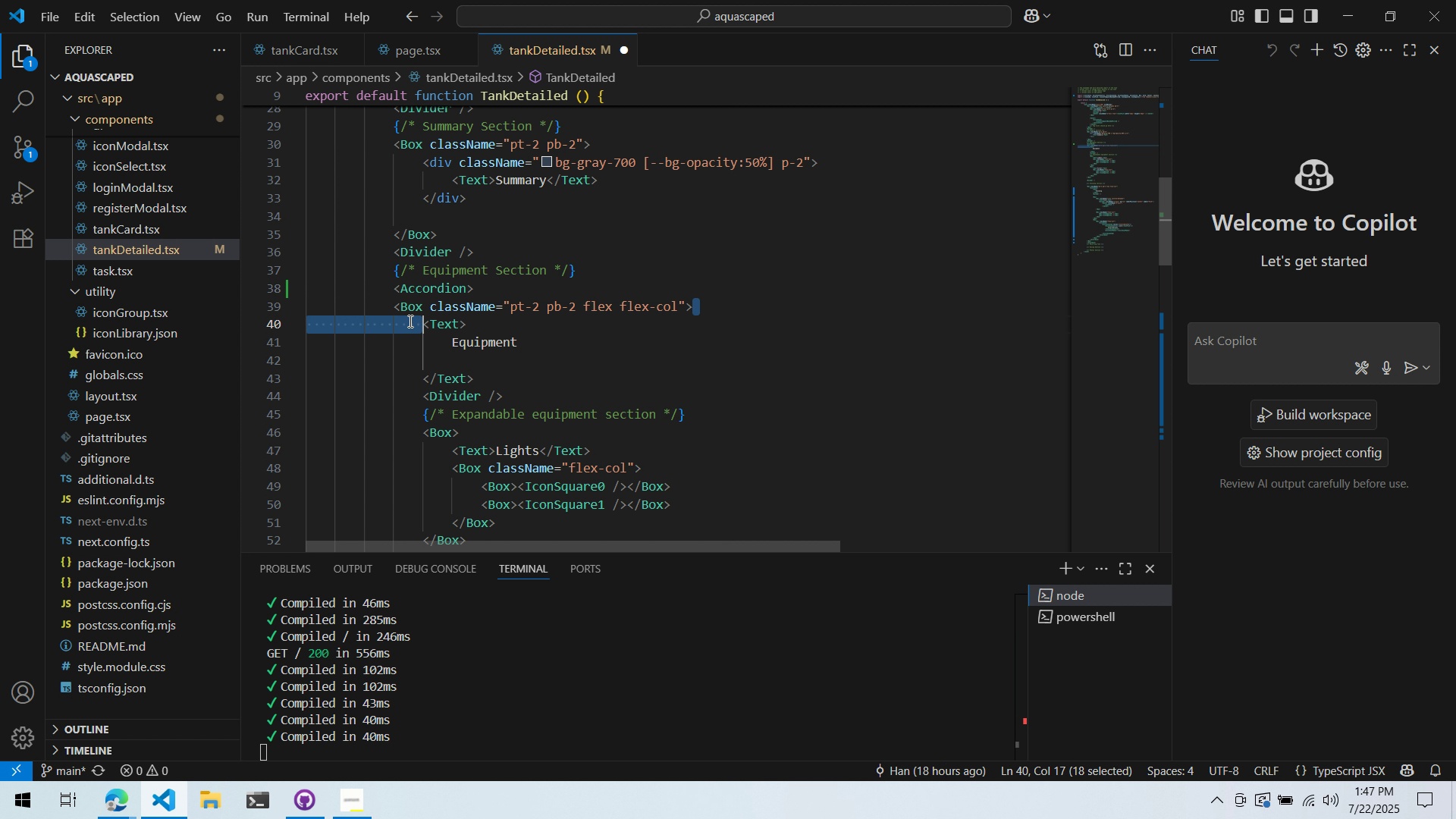 
key(Alt+AltLeft)
 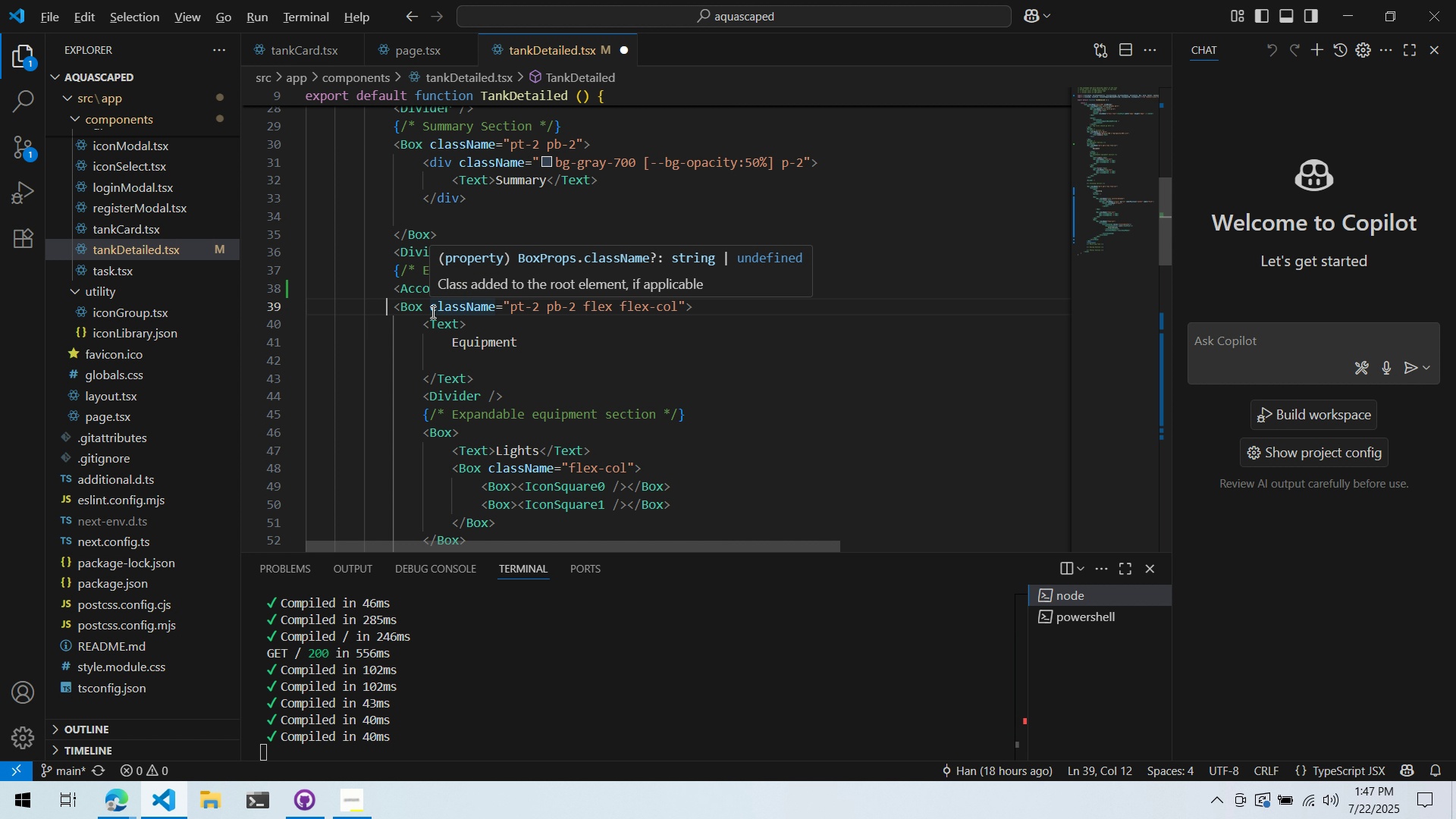 
key(Alt+Tab)
 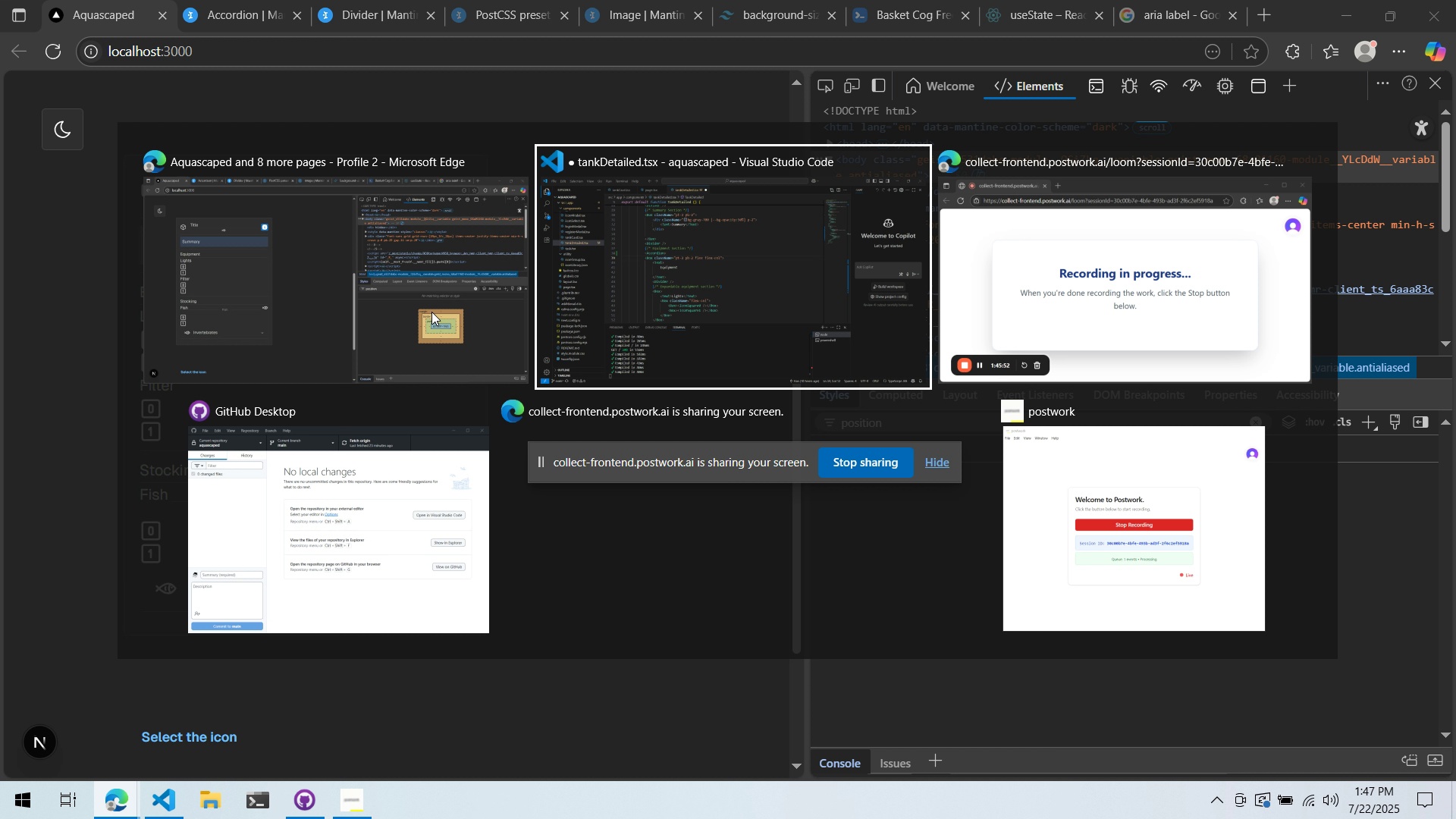 
key(Alt+AltLeft)
 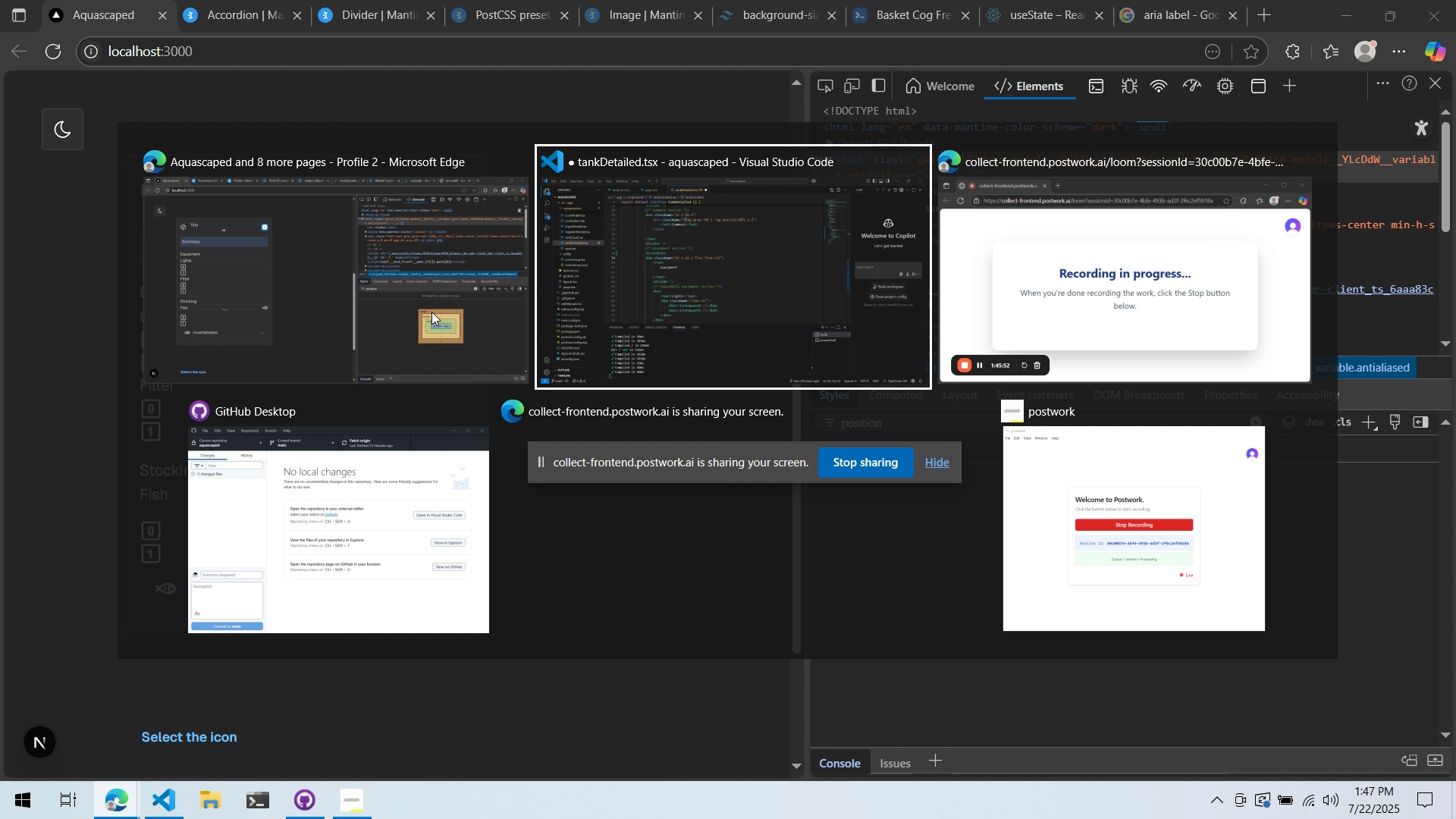 
key(Alt+Tab)
 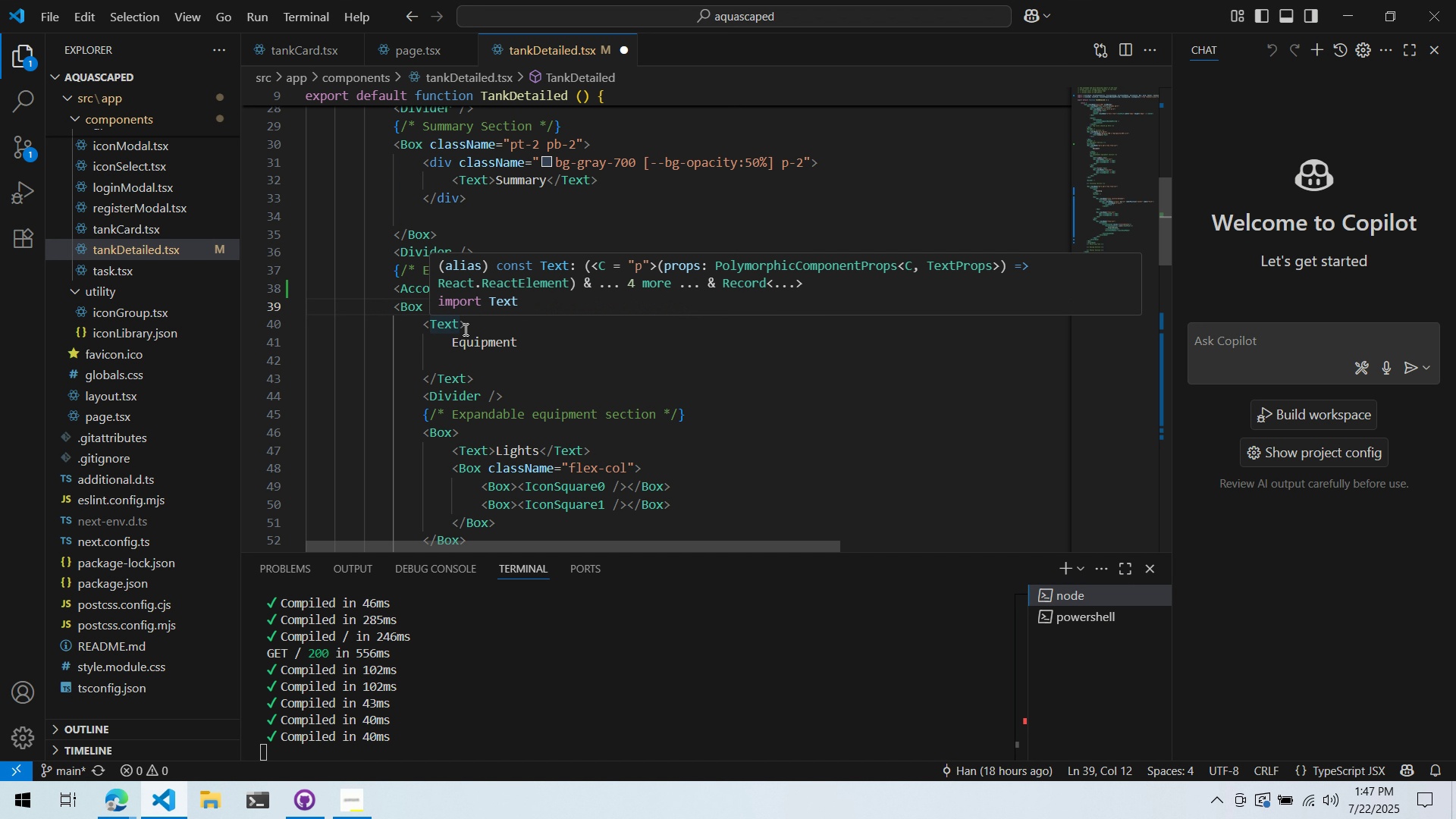 
double_click([529, 290])
 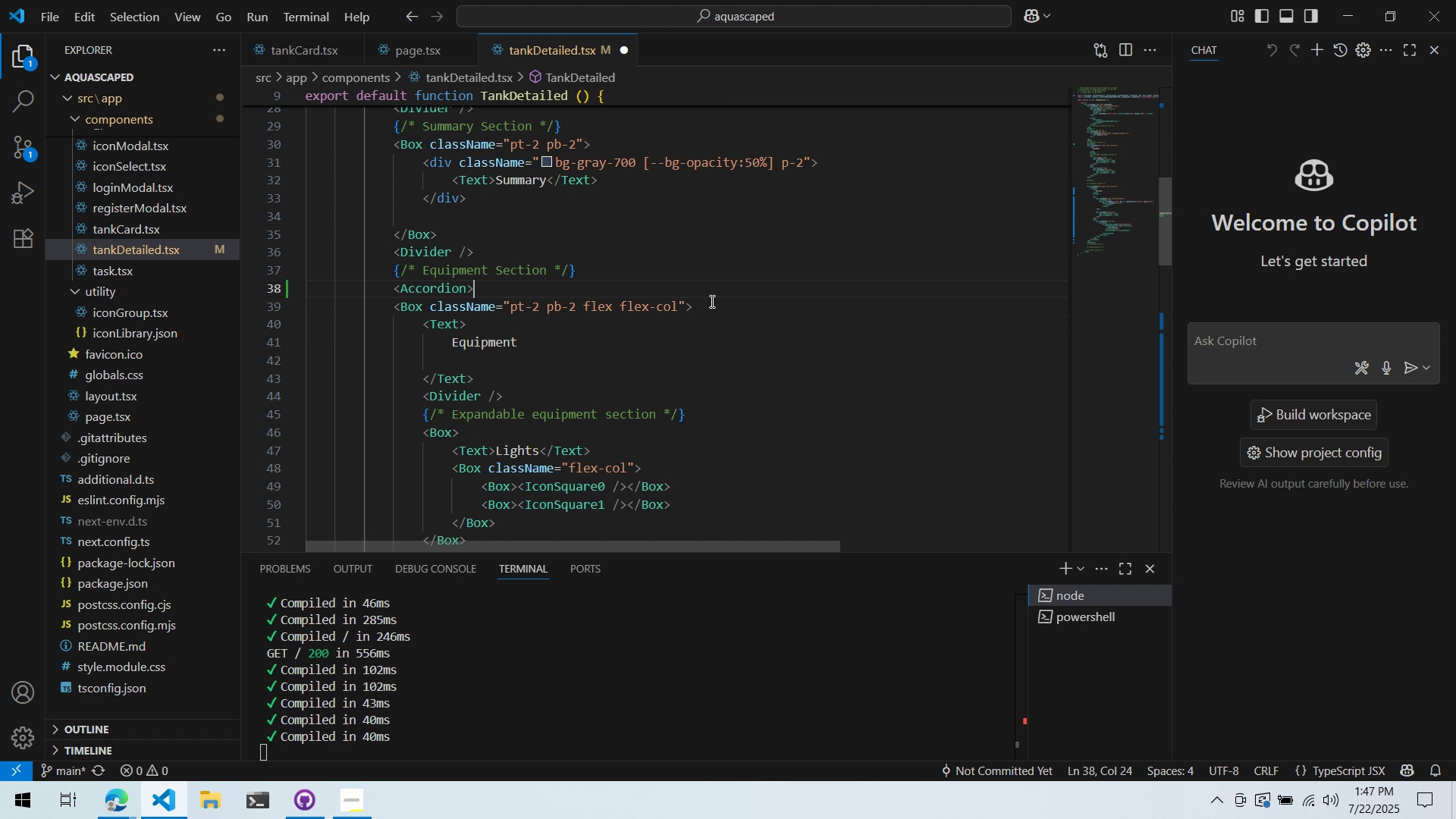 
left_click_drag(start_coordinate=[712, 303], to_coordinate=[395, 305])
 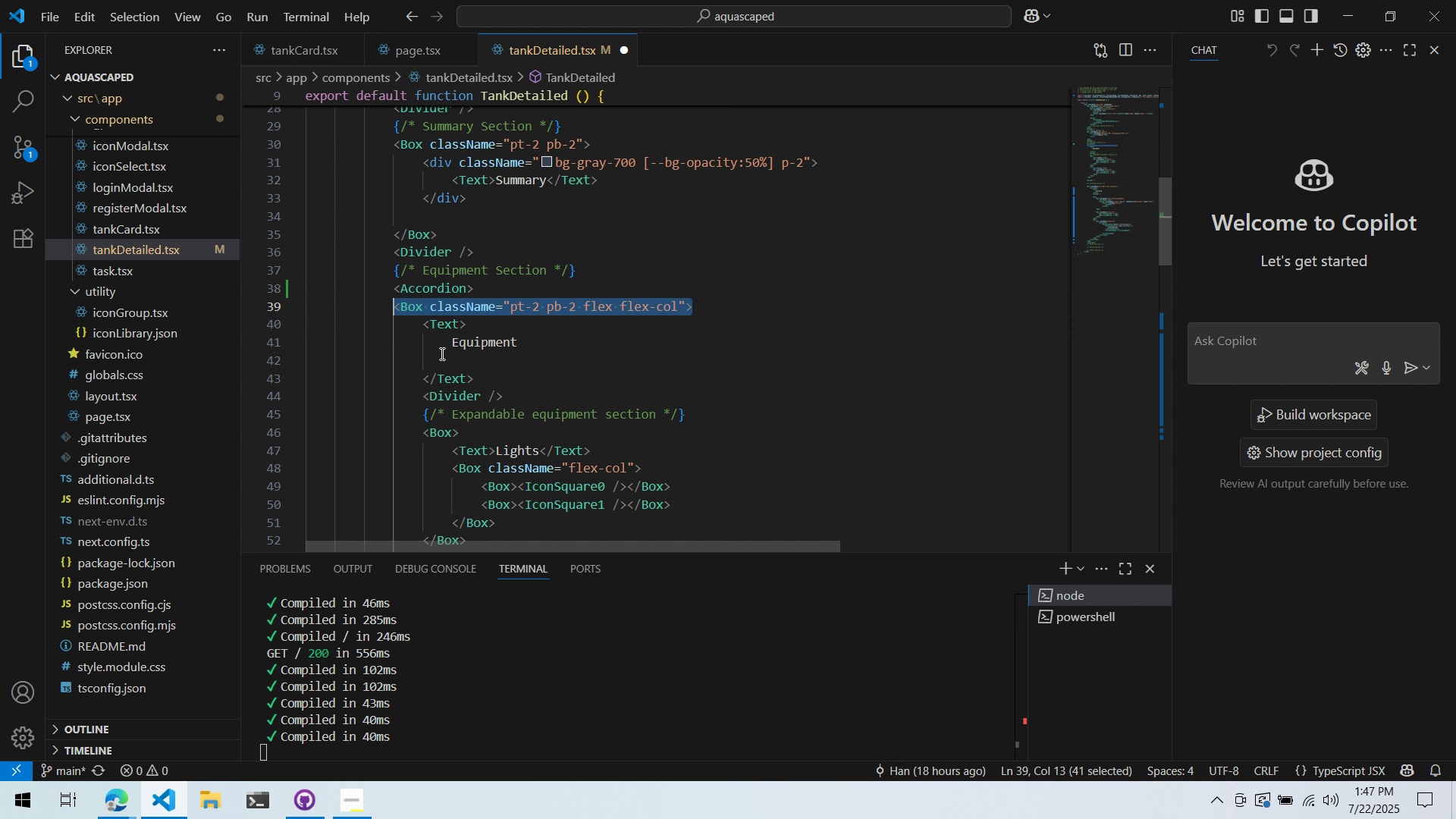 
scroll: coordinate [445, 360], scroll_direction: down, amount: 5.0
 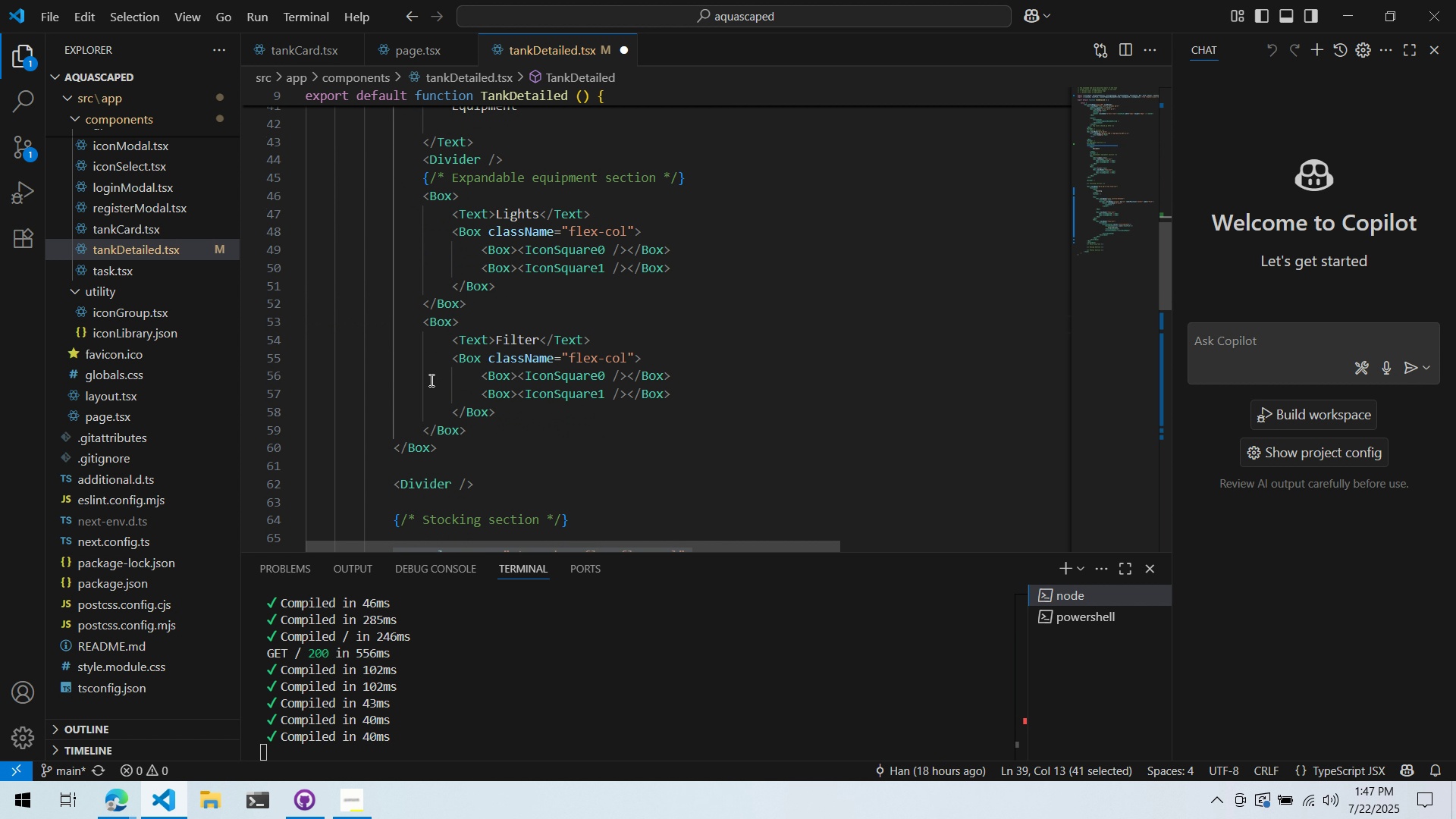 
key(Control+ControlLeft)
 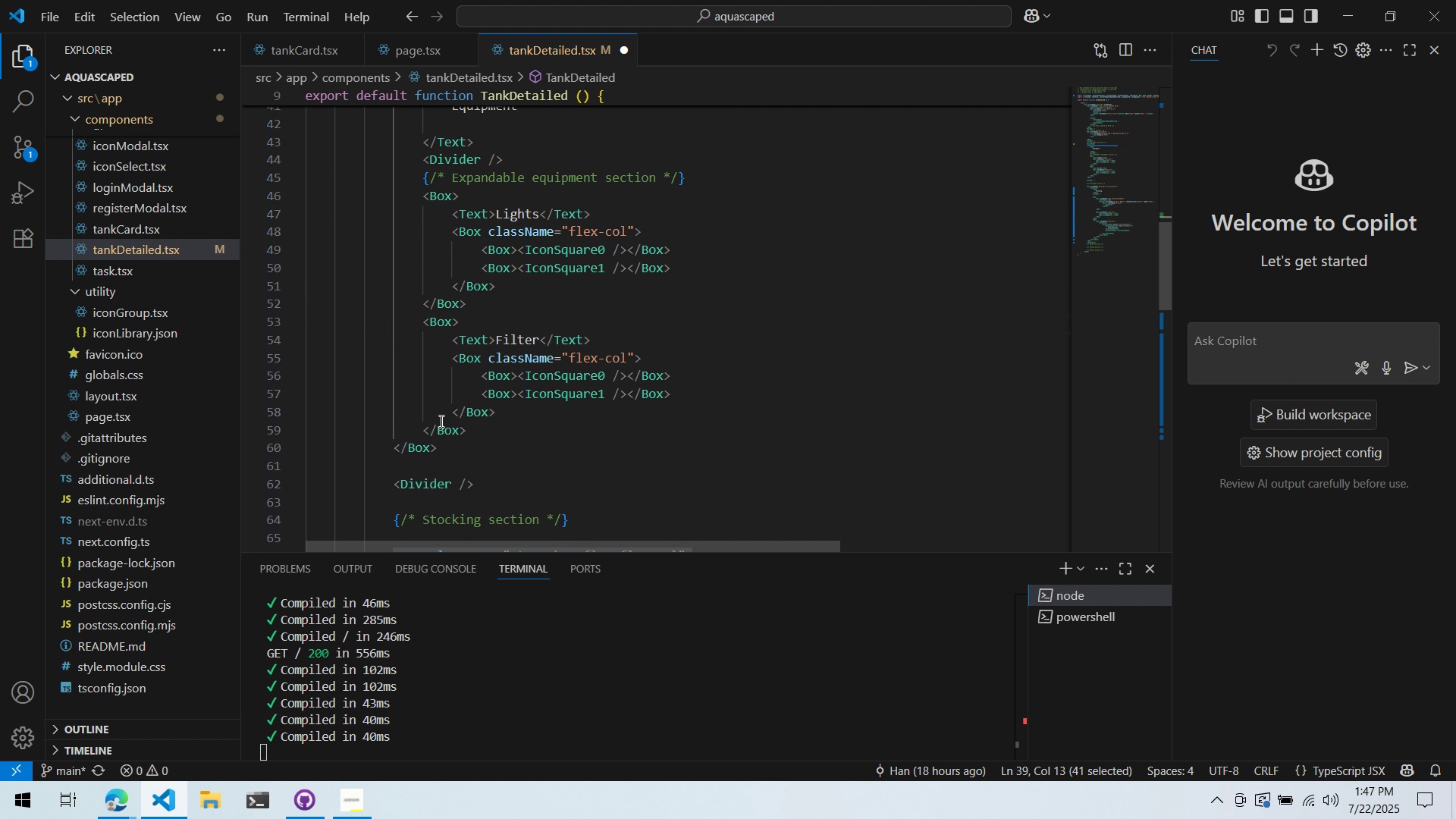 
key(Control+X)
 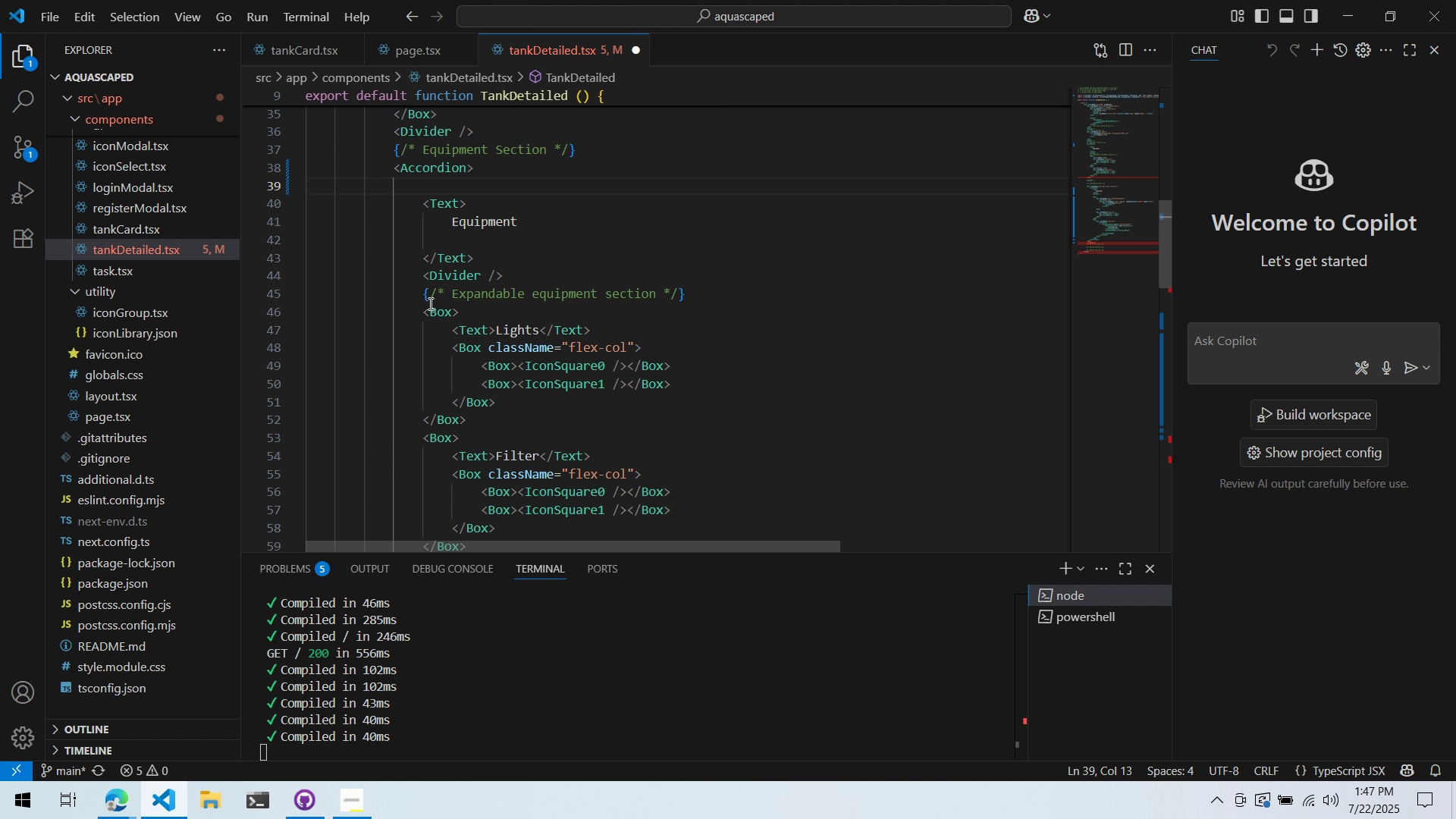 
scroll: coordinate [458, 341], scroll_direction: down, amount: 4.0
 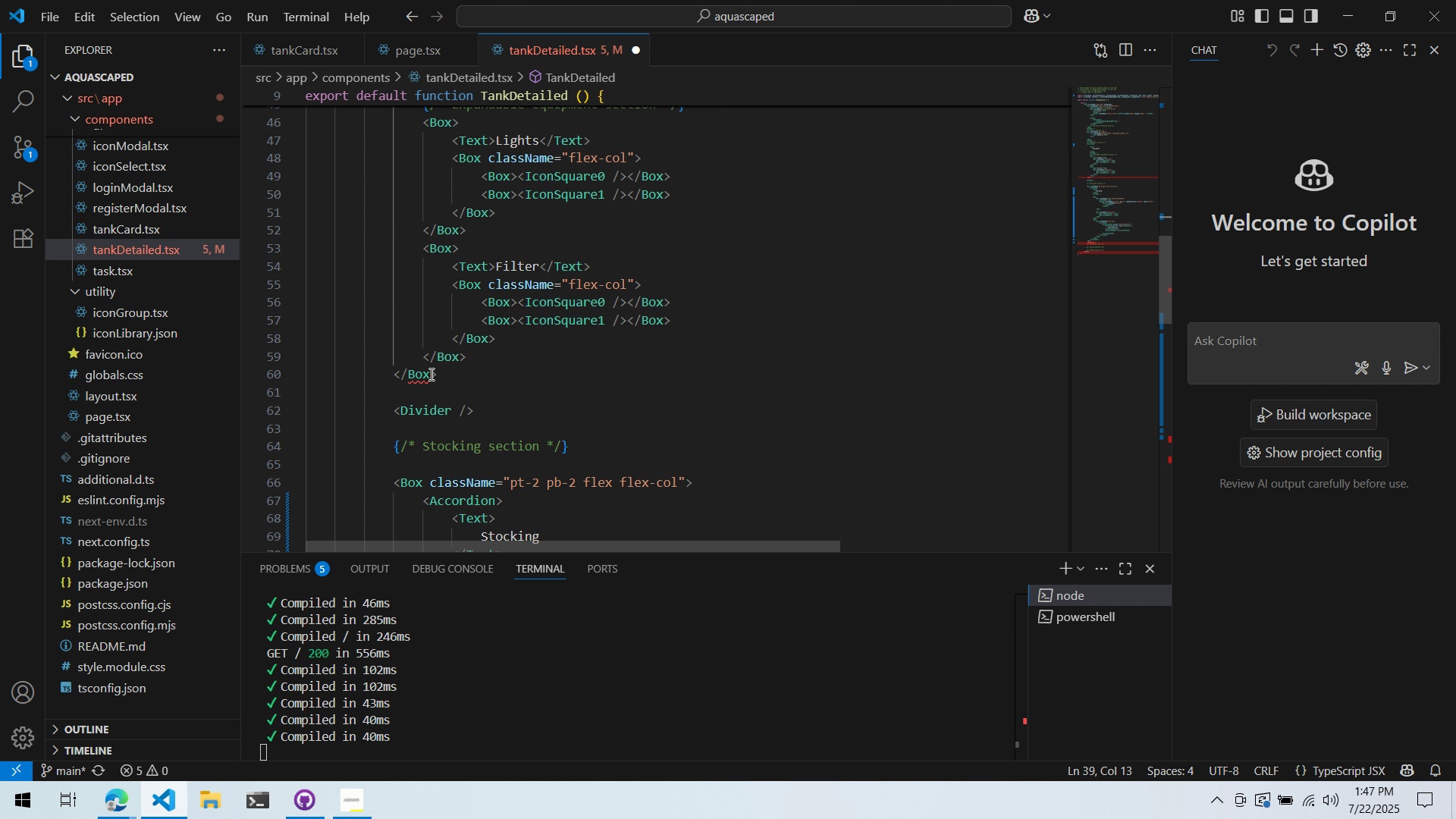 
double_click([429, 374])
 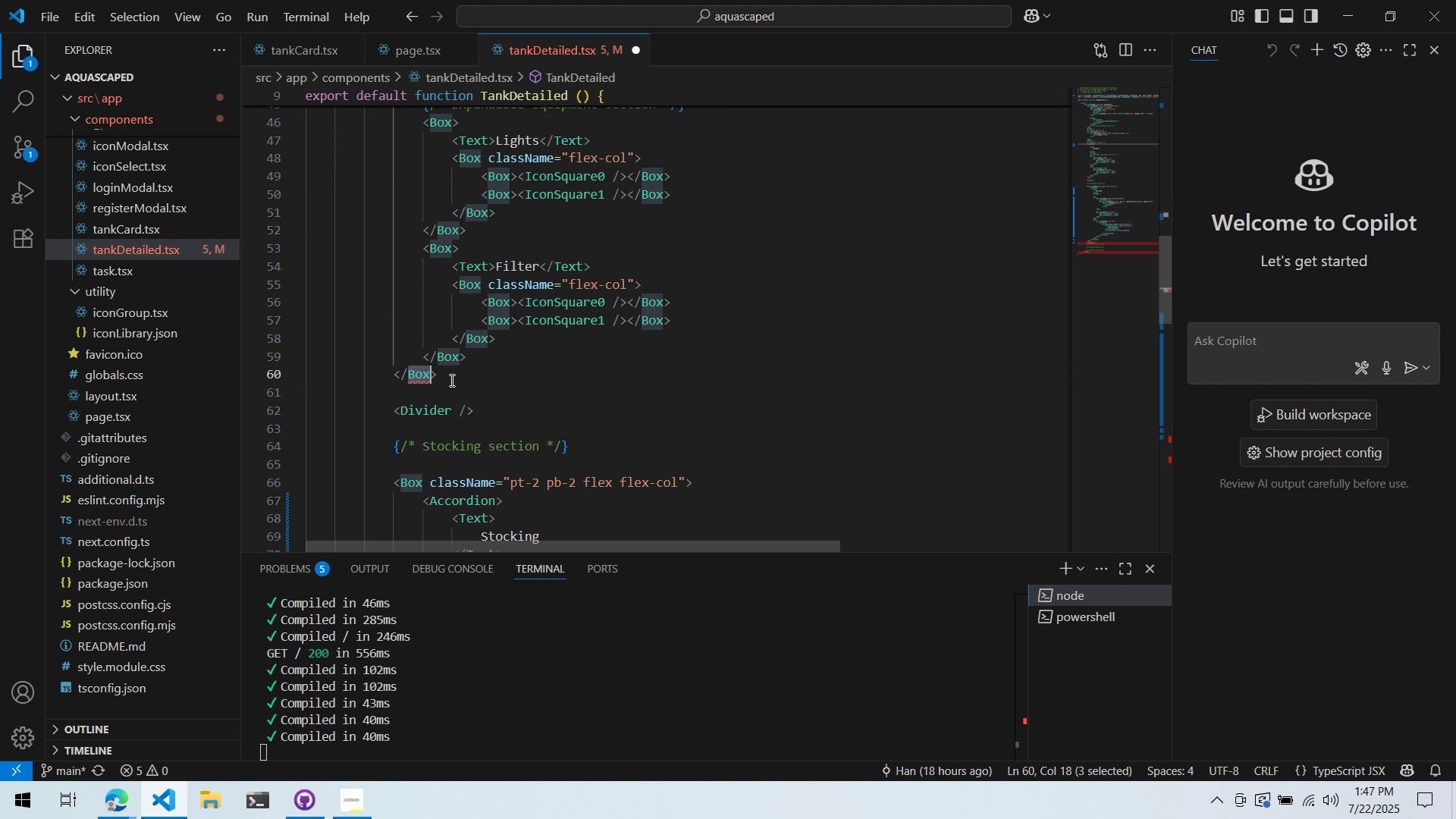 
triple_click([472, 375])
 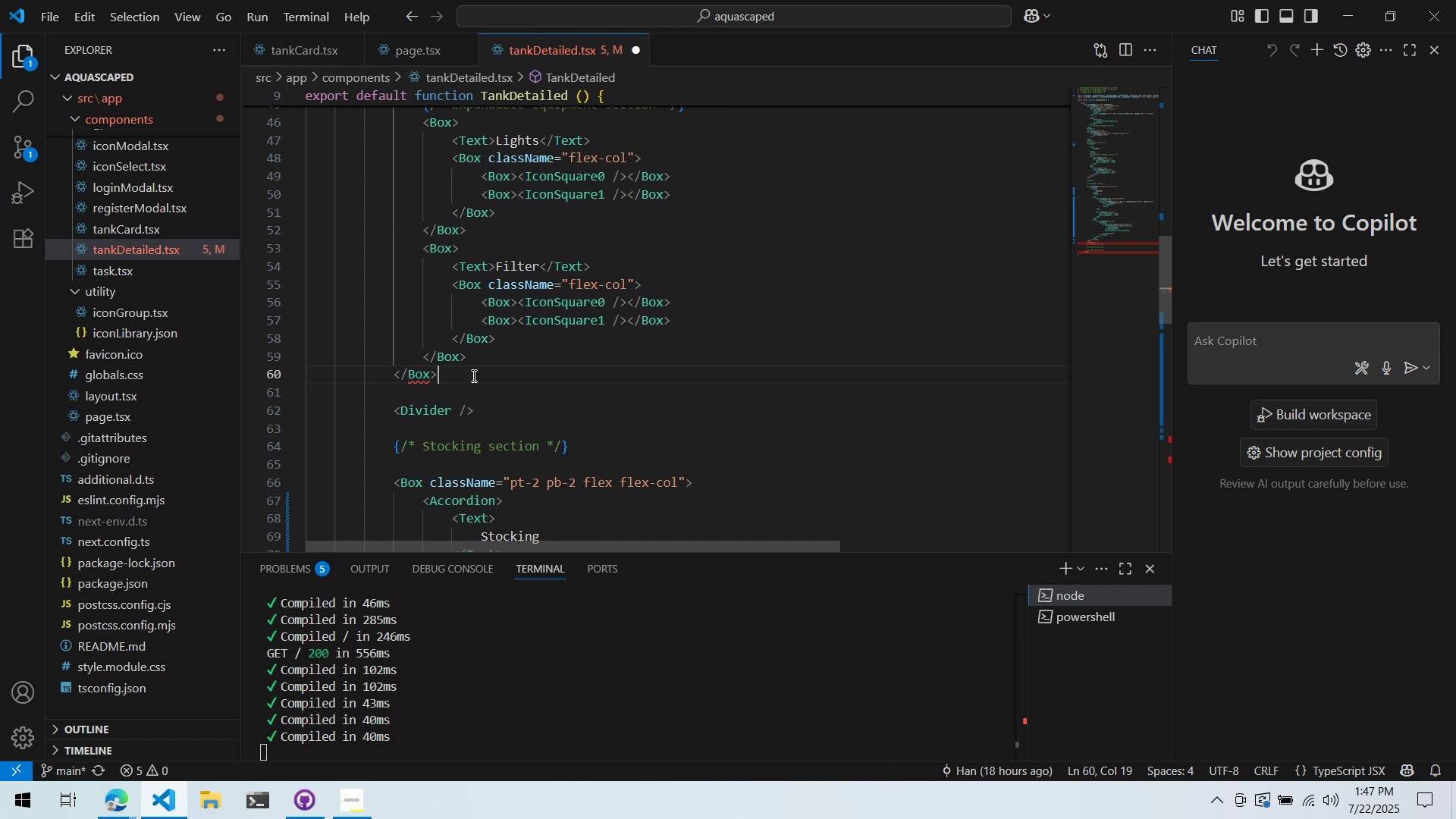 
key(Control+ControlLeft)
 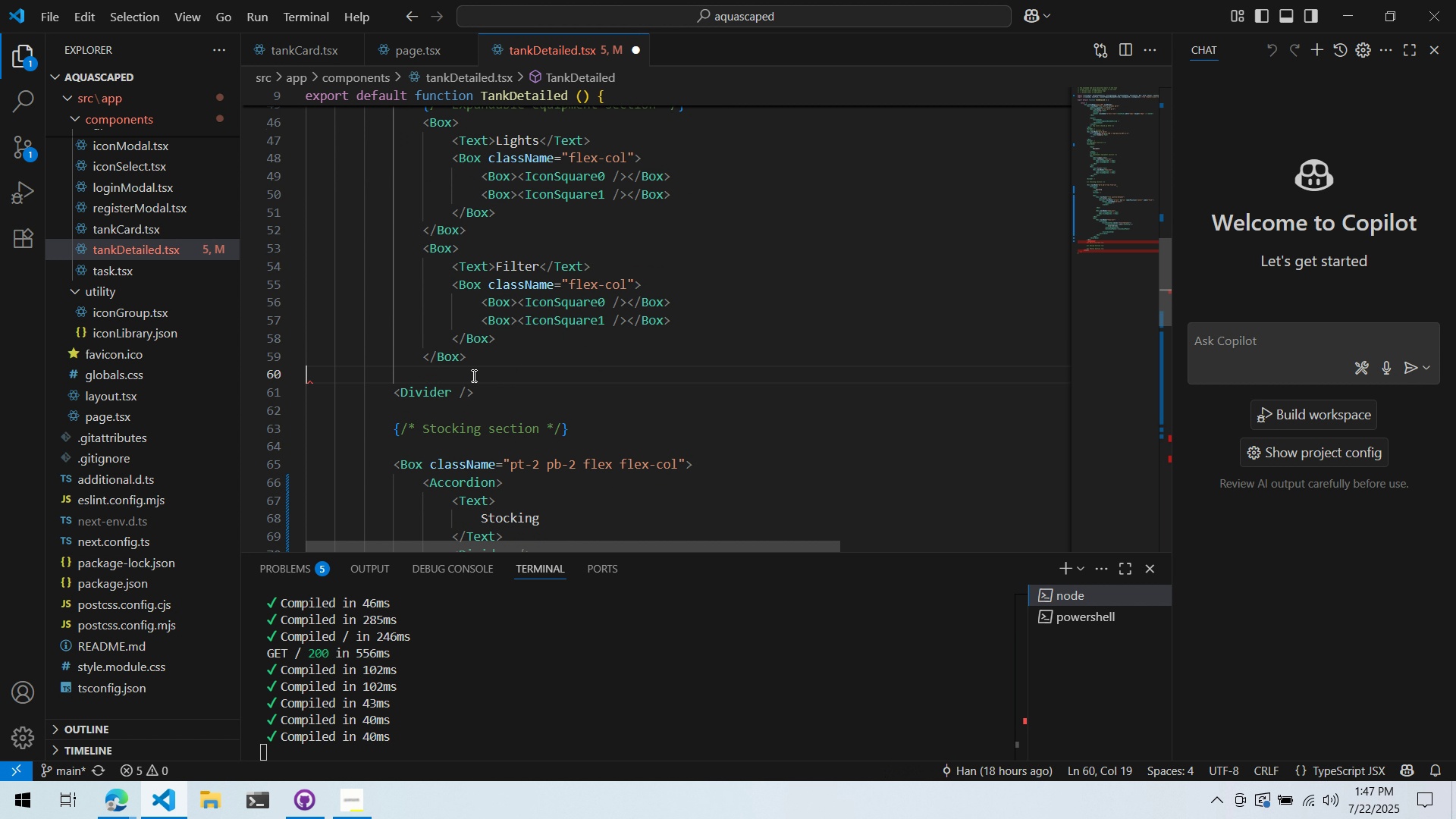 
key(Control+X)
 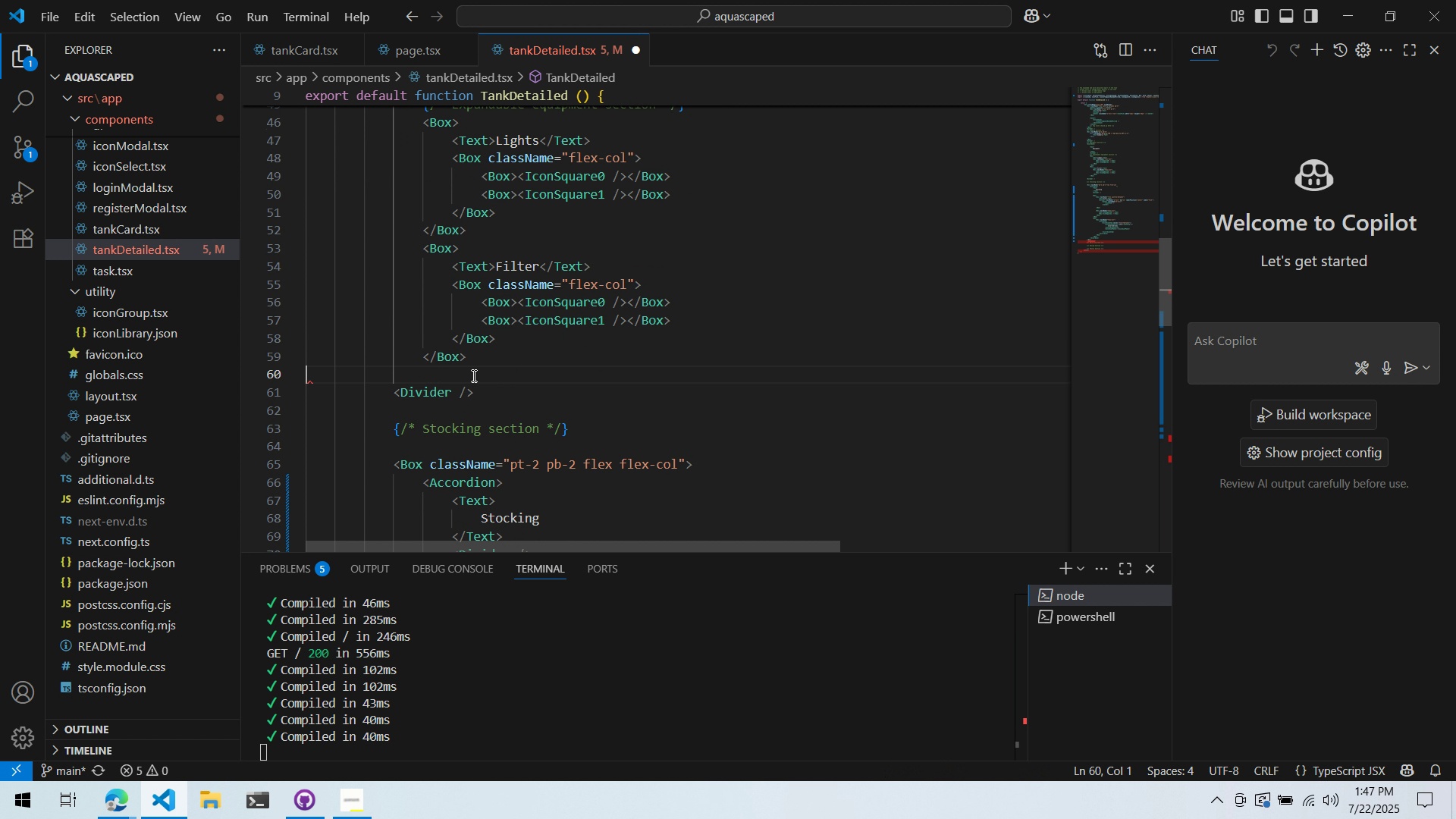 
scroll: coordinate [479, 374], scroll_direction: up, amount: 5.0
 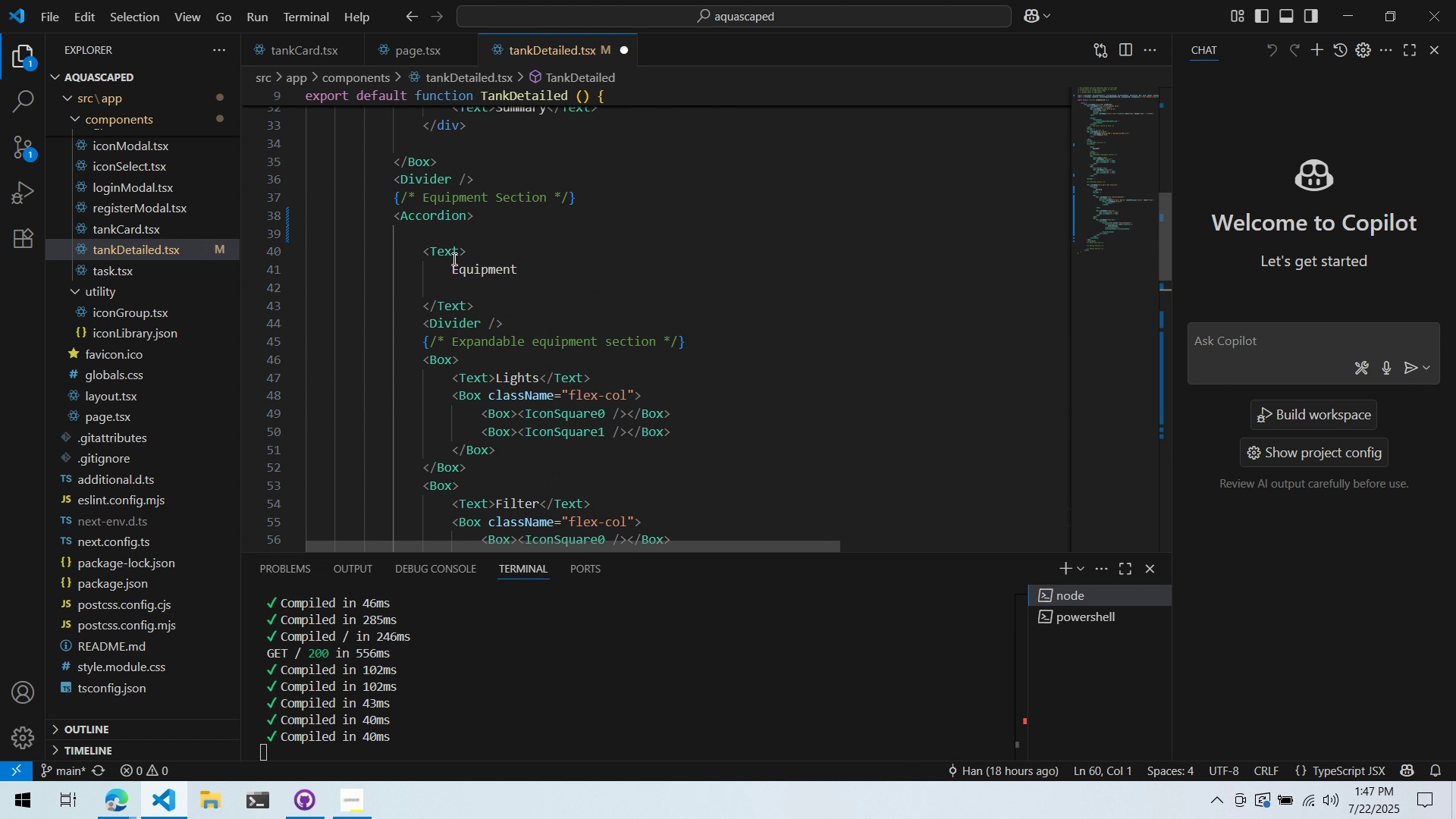 
left_click([458, 234])
 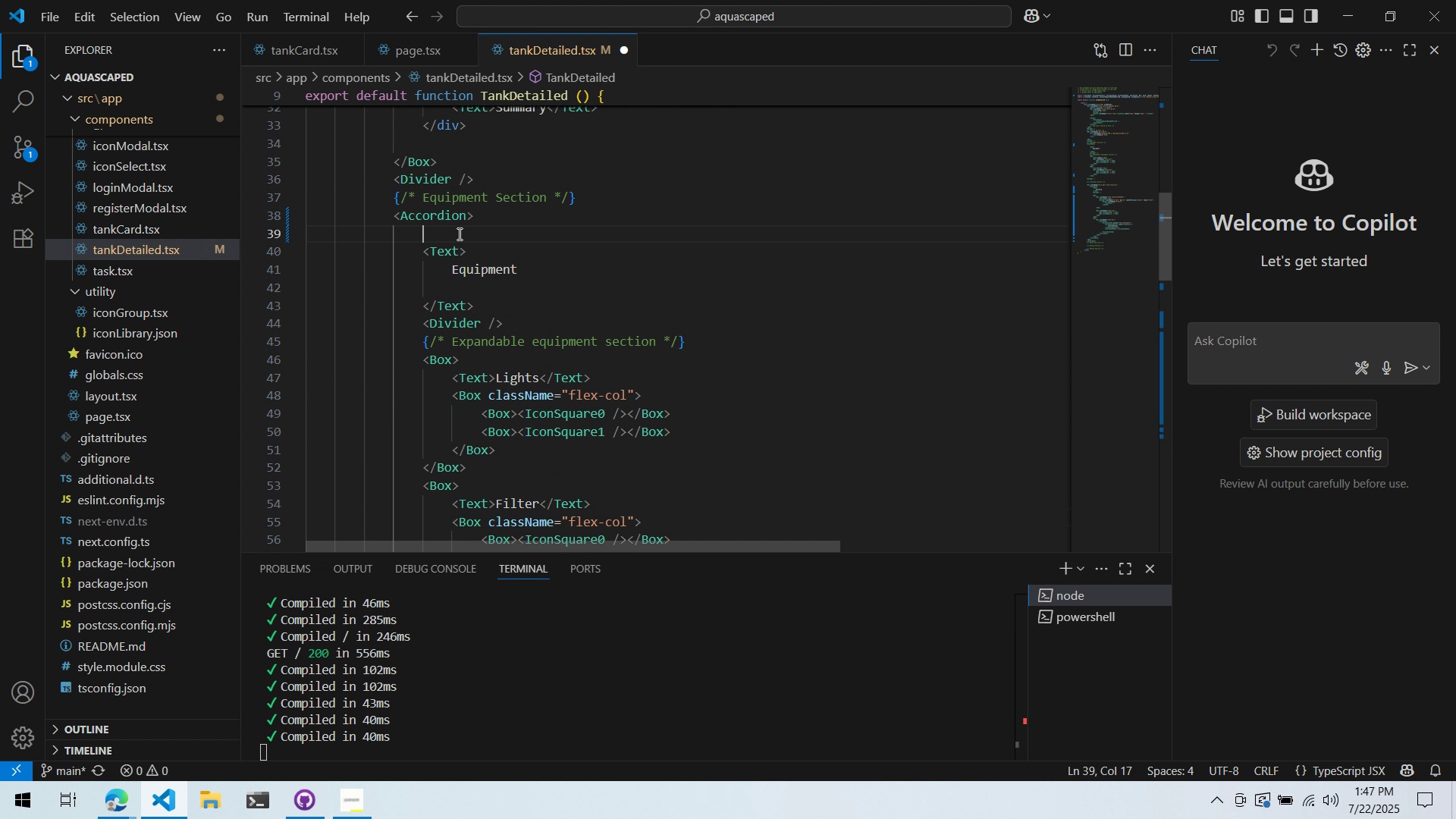 
key(Tab)
type(<Accordion)
 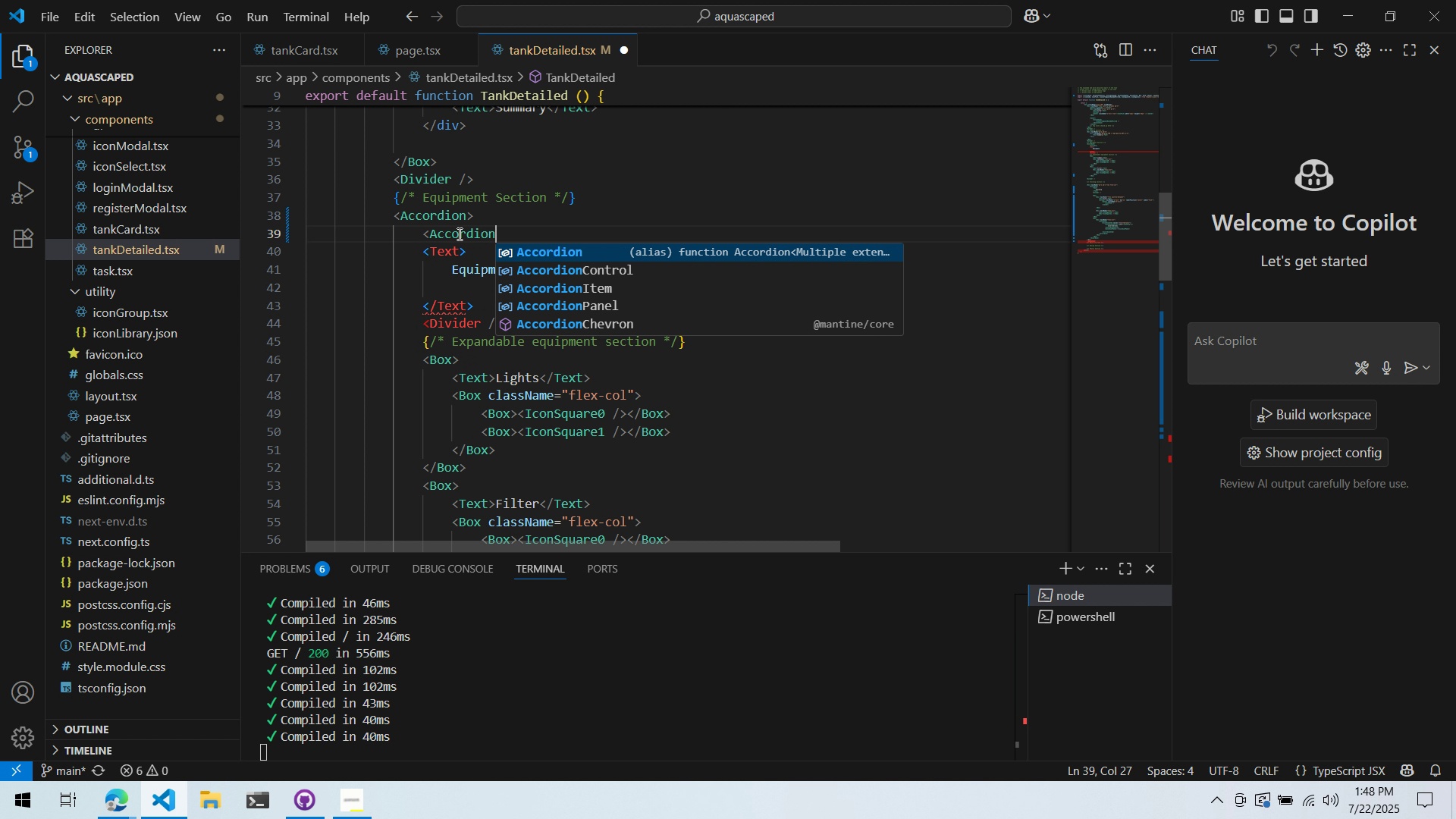 
key(ArrowDown)
 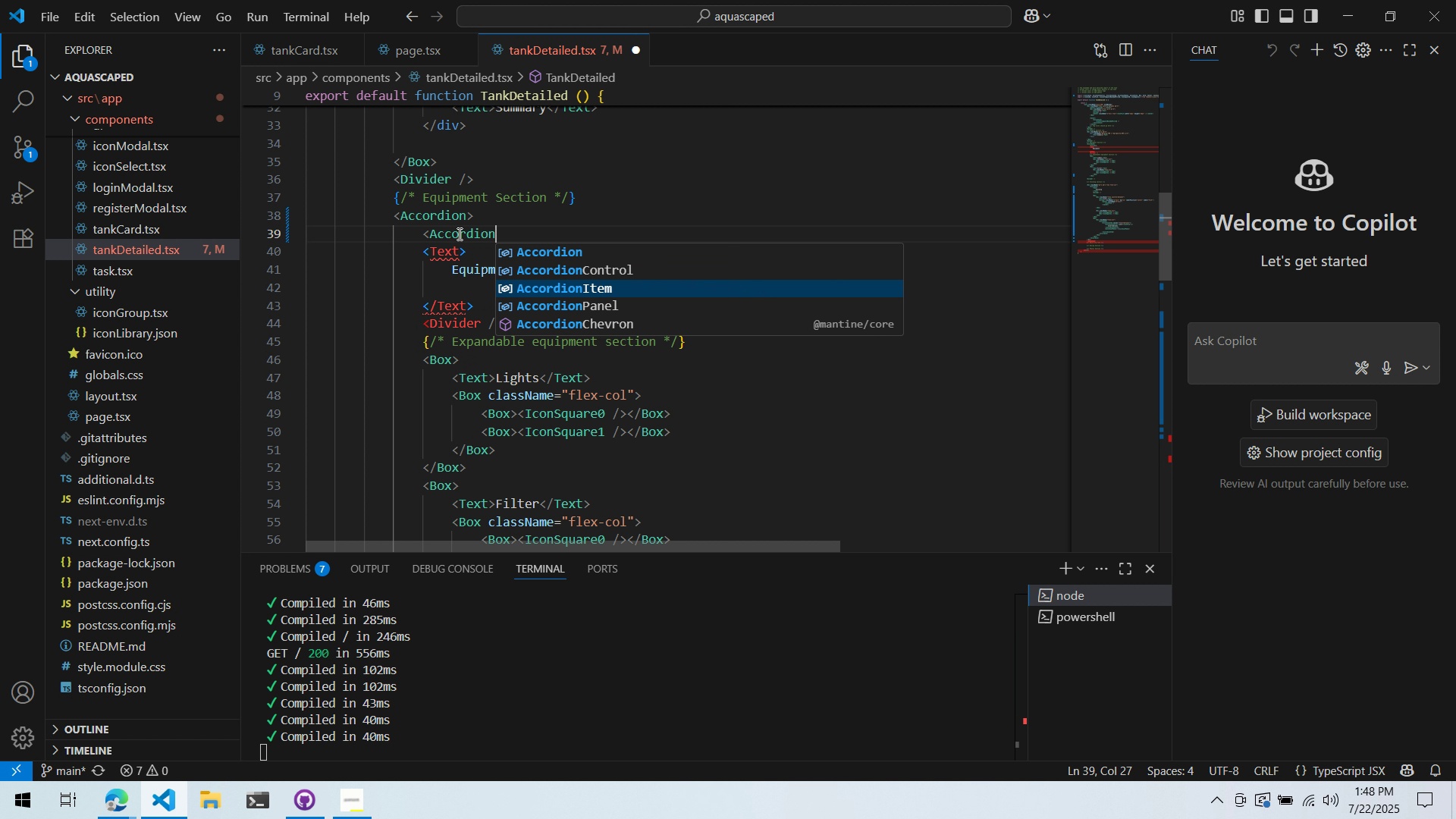 
key(ArrowDown)
 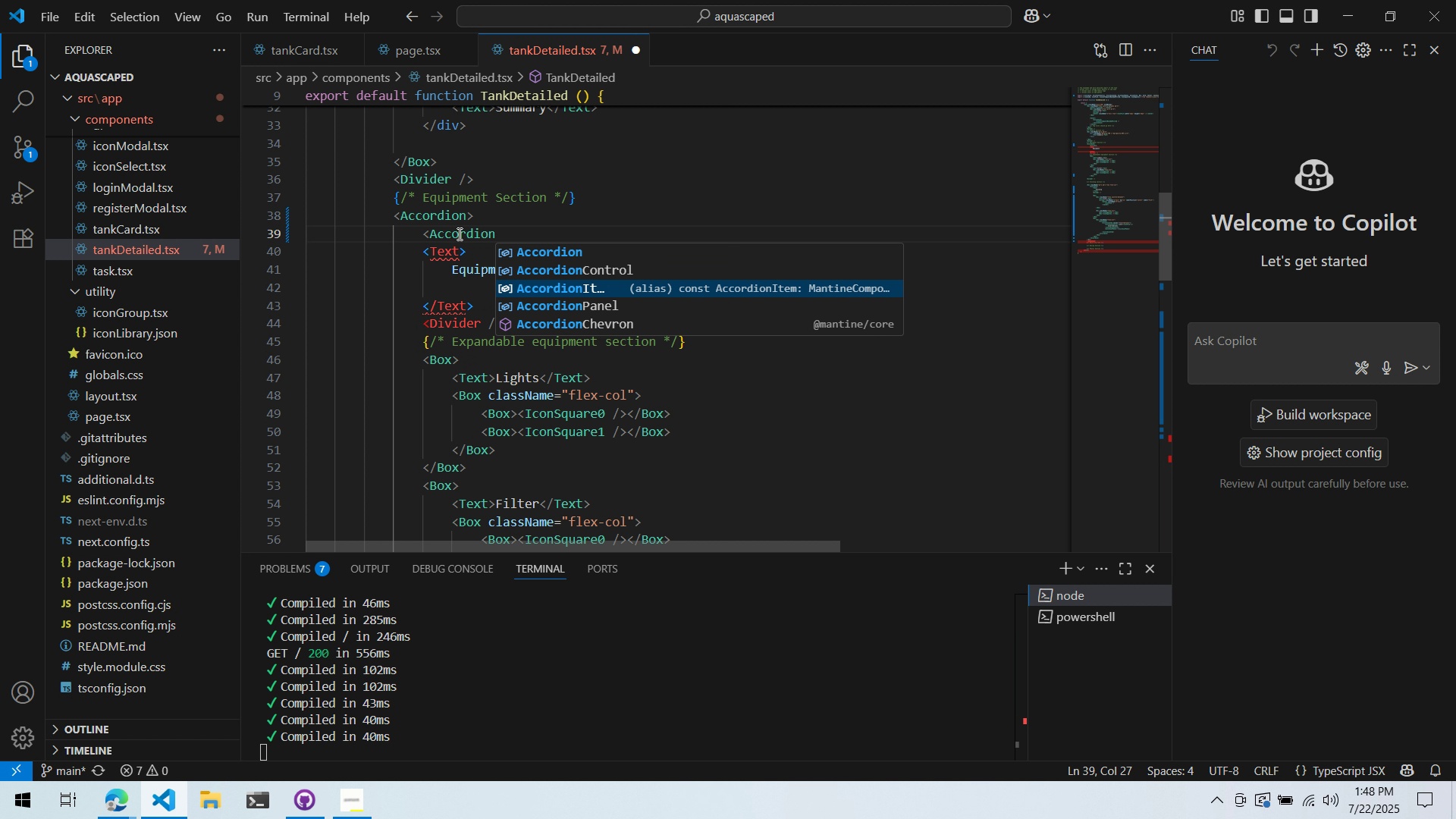 
key(Enter)
 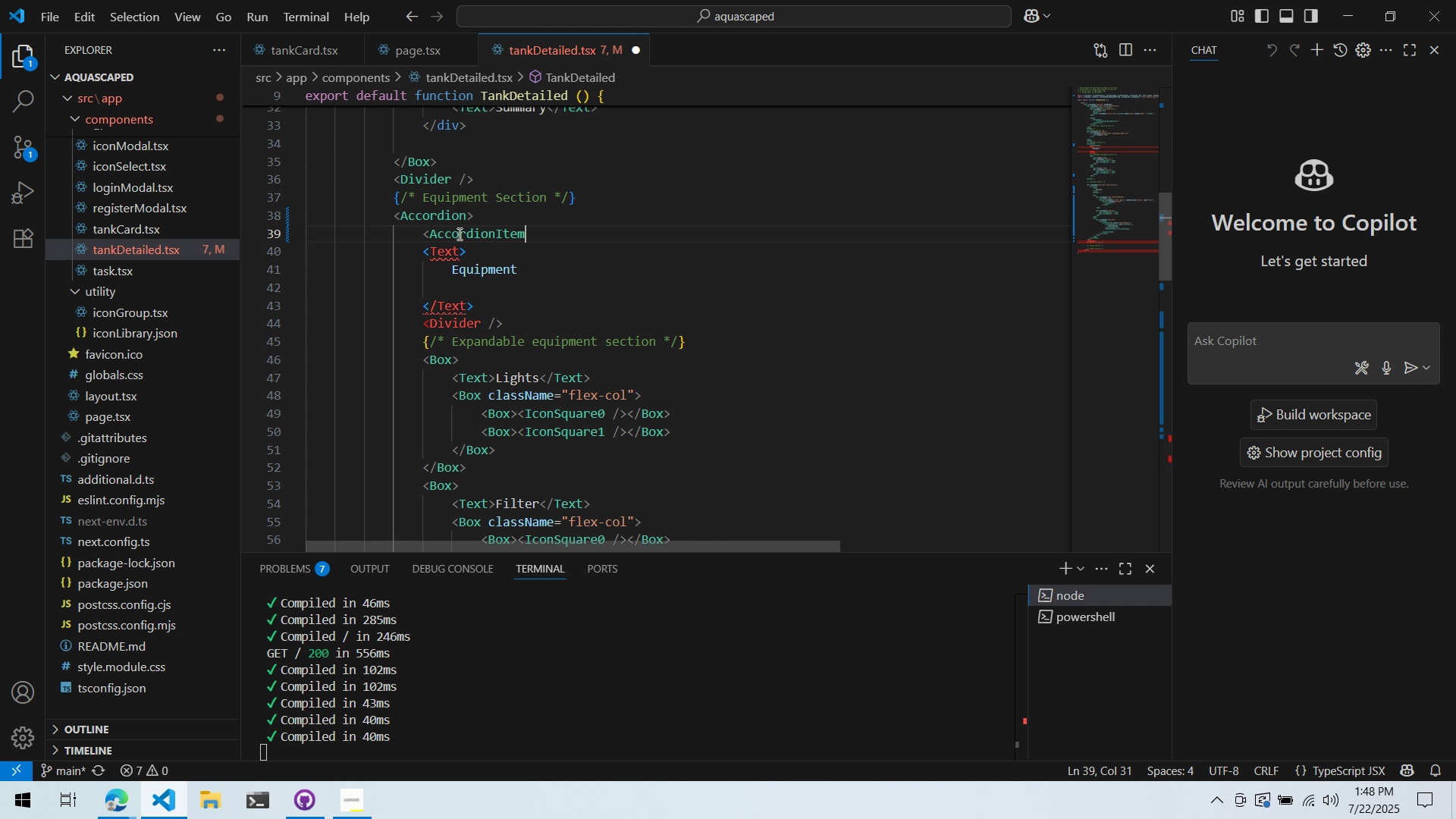 
key(Shift+ShiftLeft)
 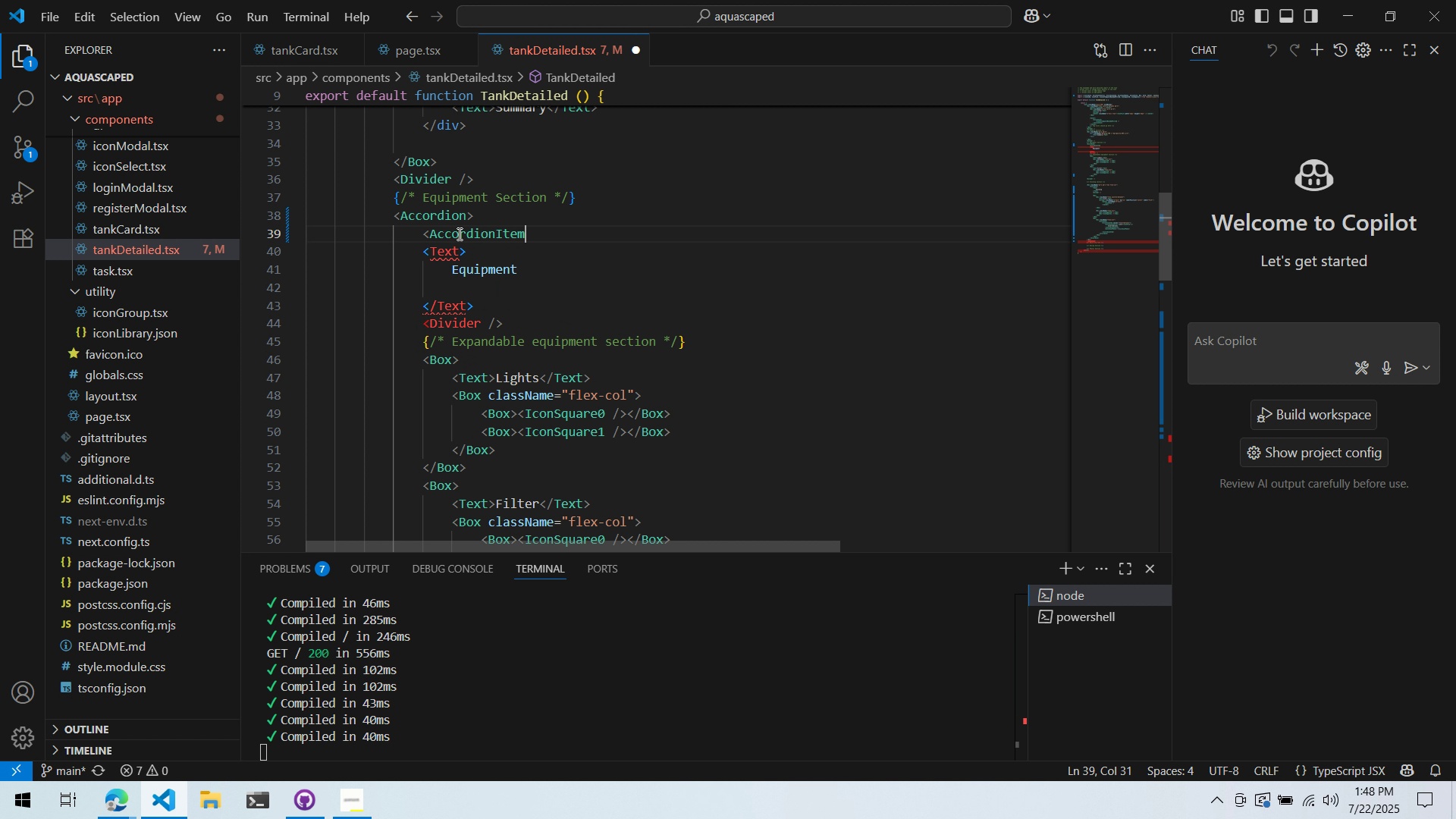 
key(Shift+Period)
 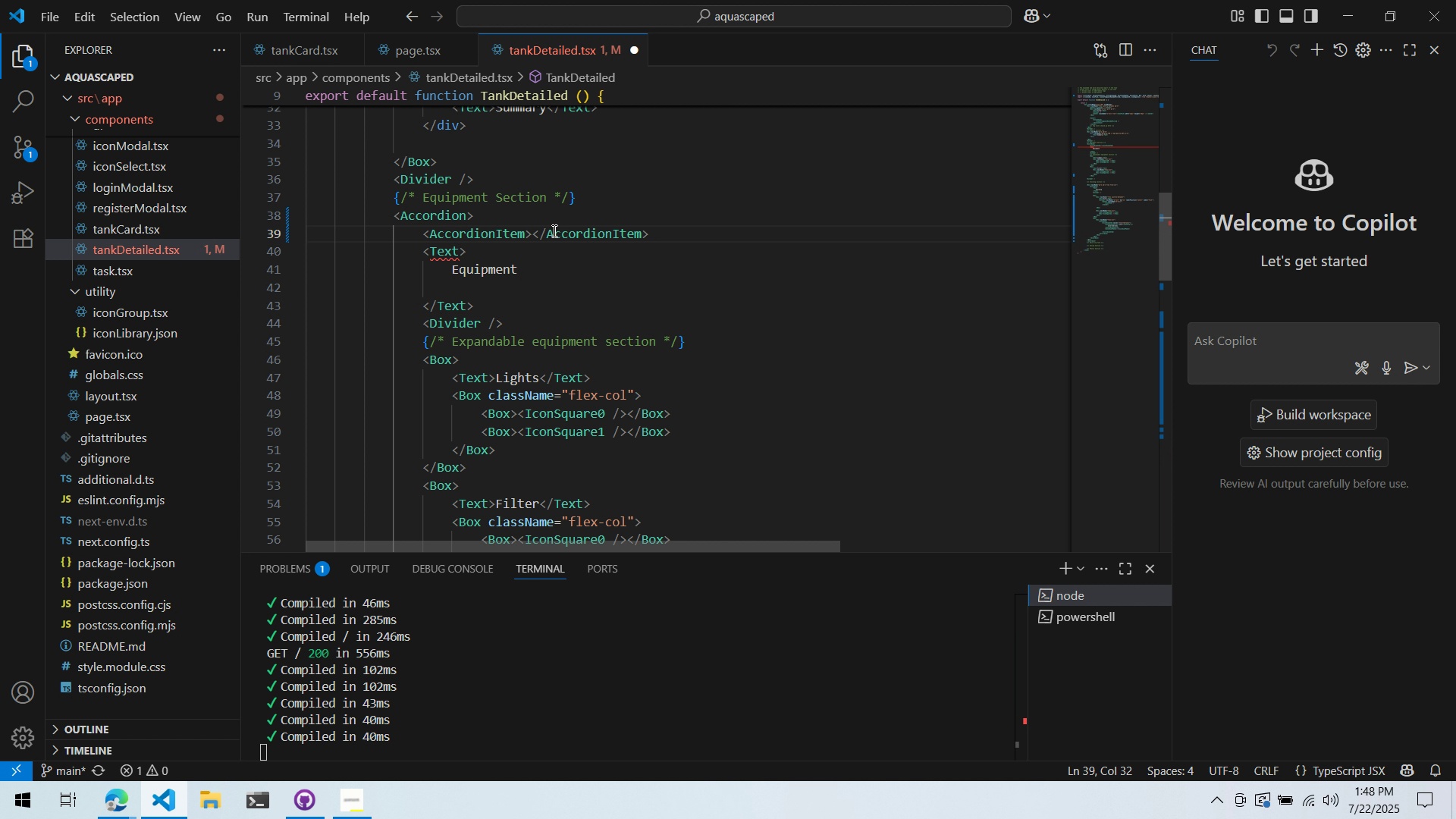 
key(Enter)
 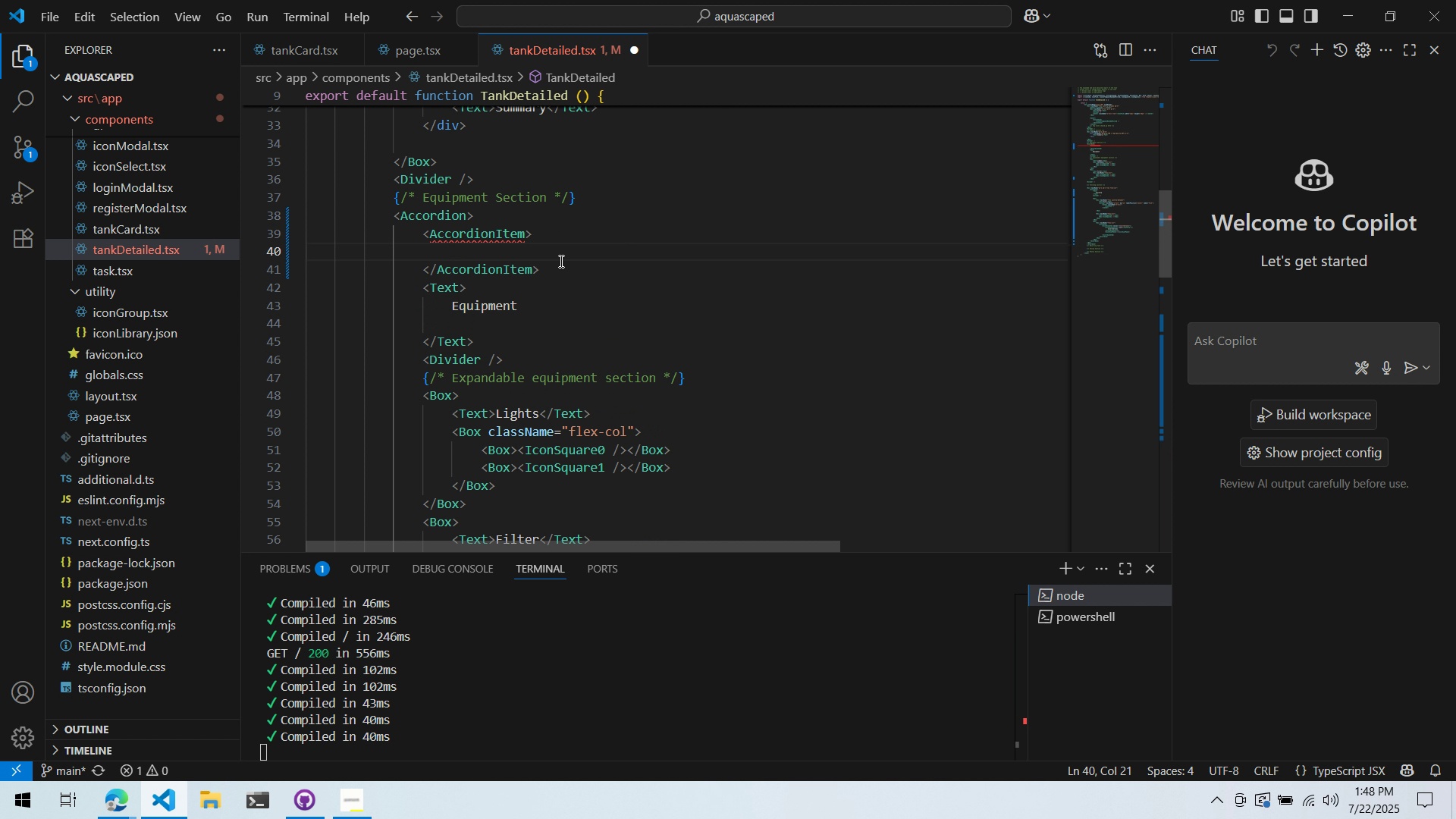 
left_click_drag(start_coordinate=[565, 266], to_coordinate=[422, 271])
 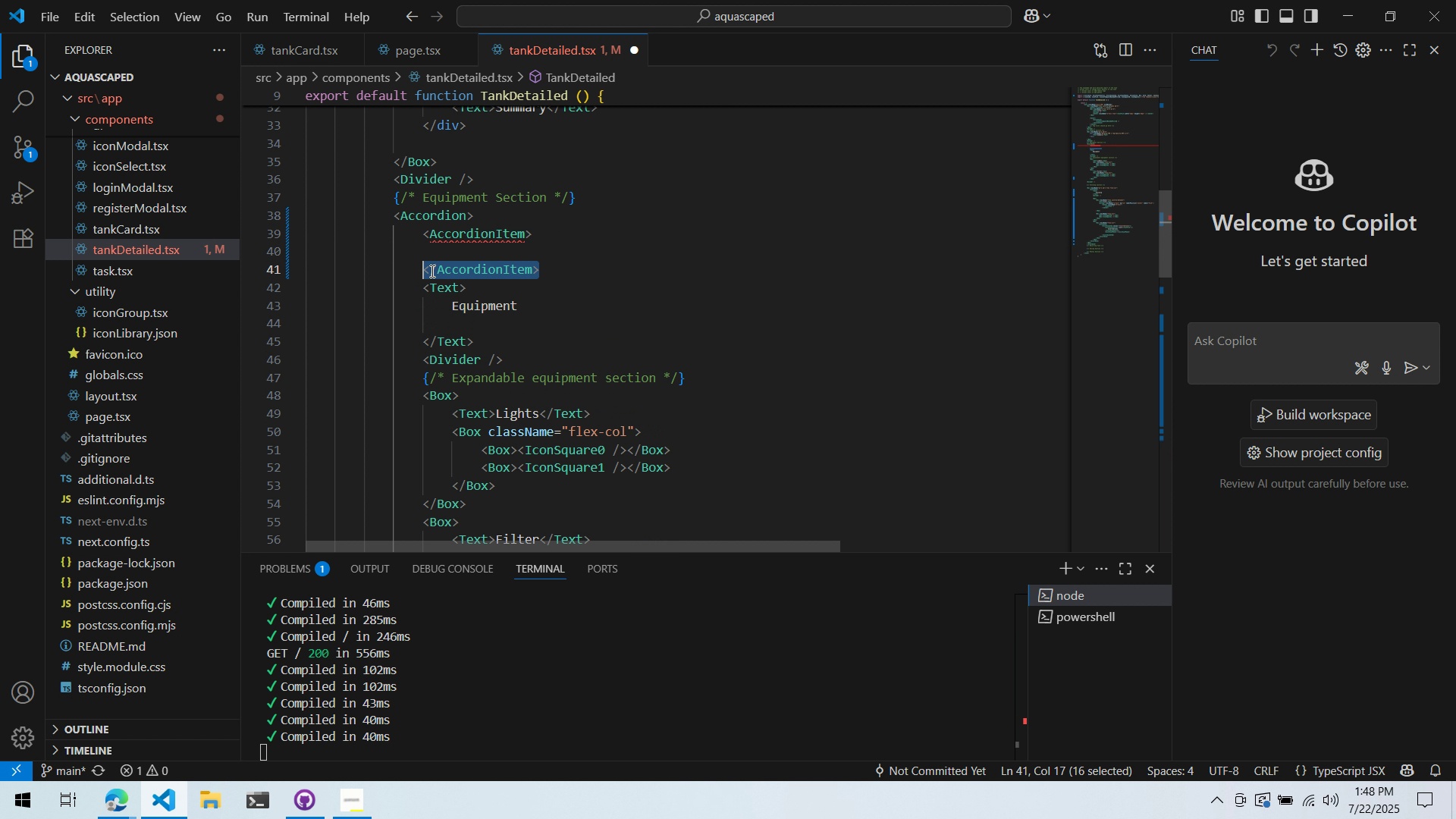 
left_click_drag(start_coordinate=[455, 268], to_coordinate=[487, 408])
 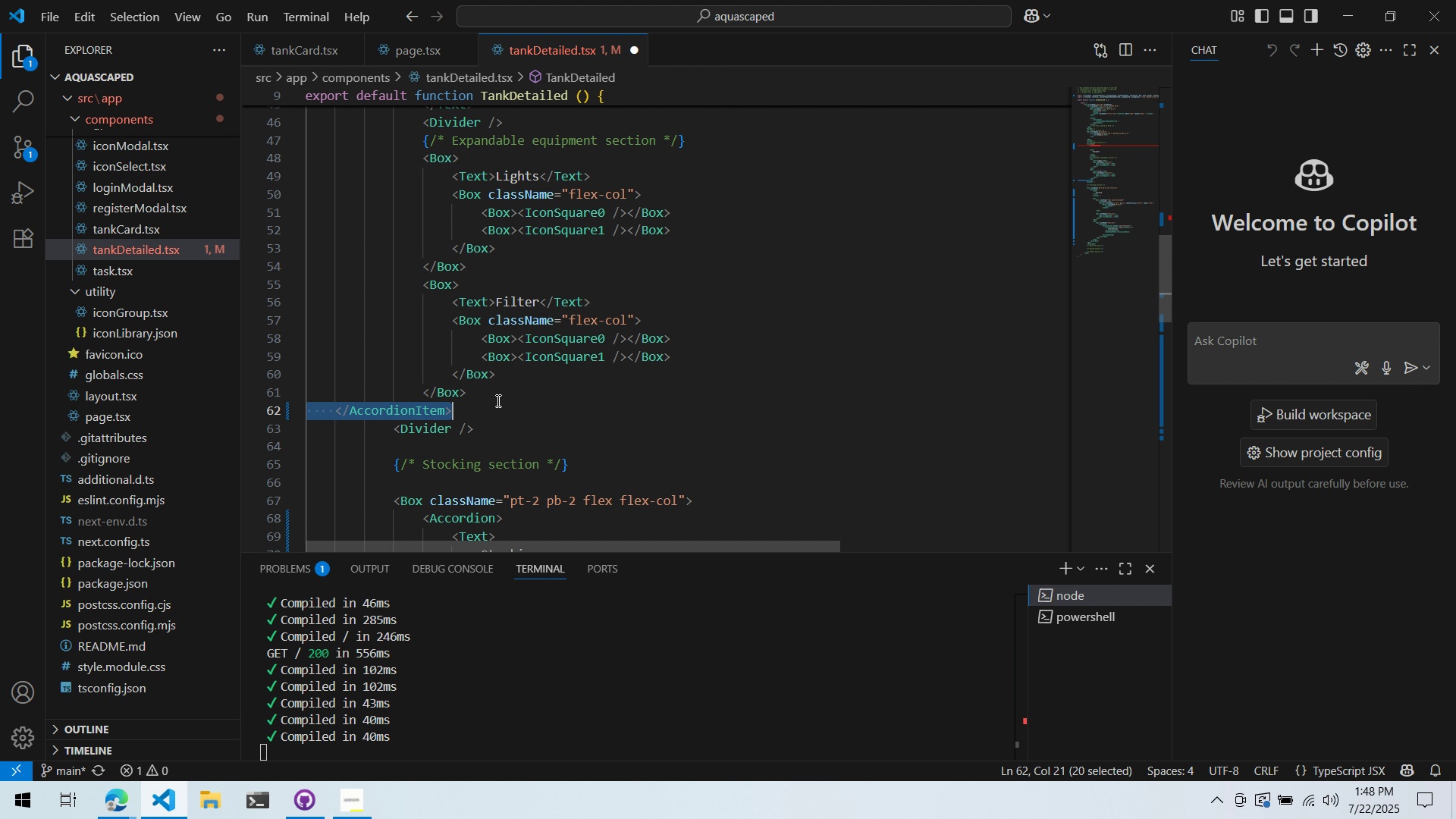 
scroll: coordinate [523, 297], scroll_direction: down, amount: 5.0
 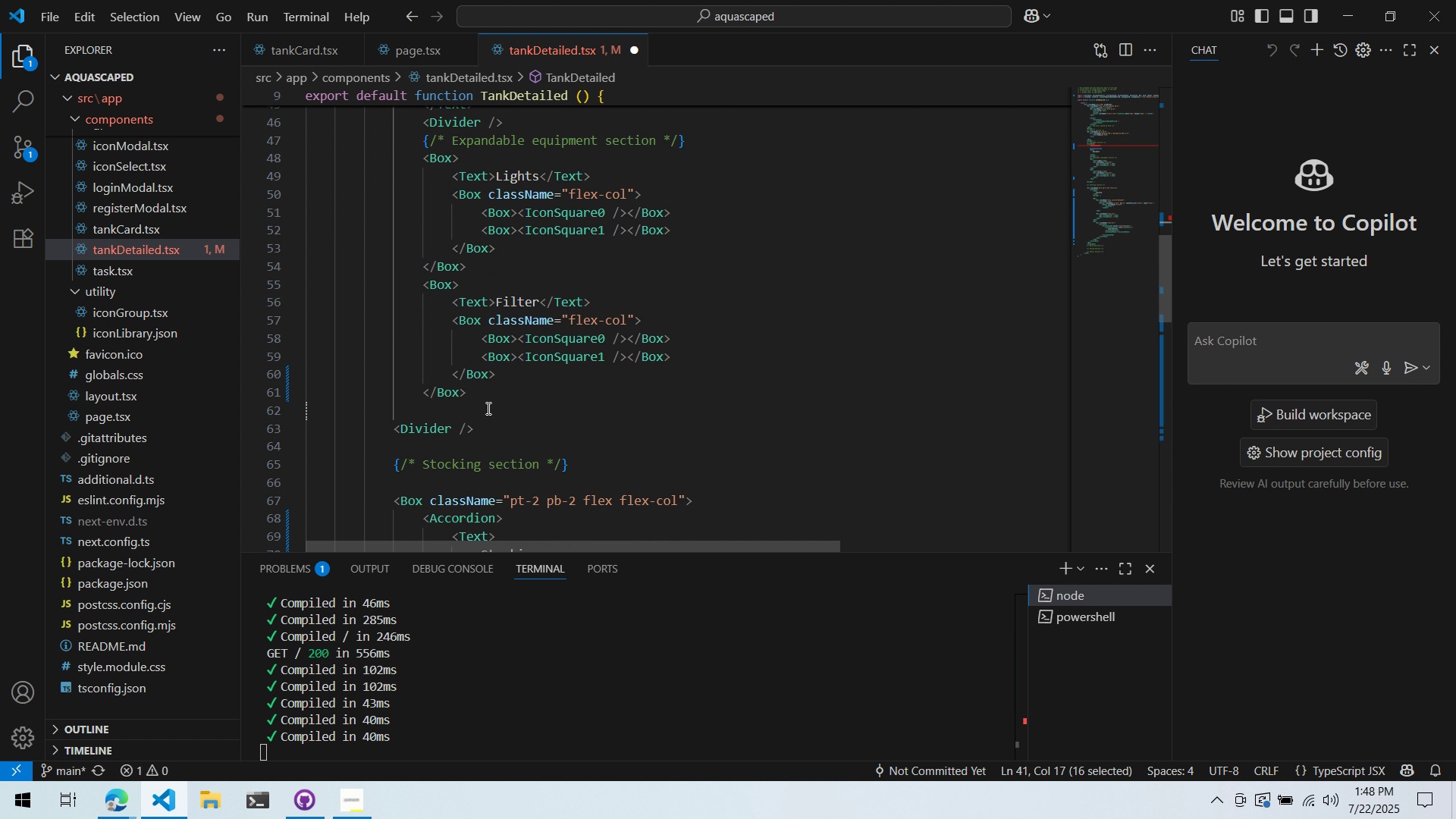 
key(Tab)
 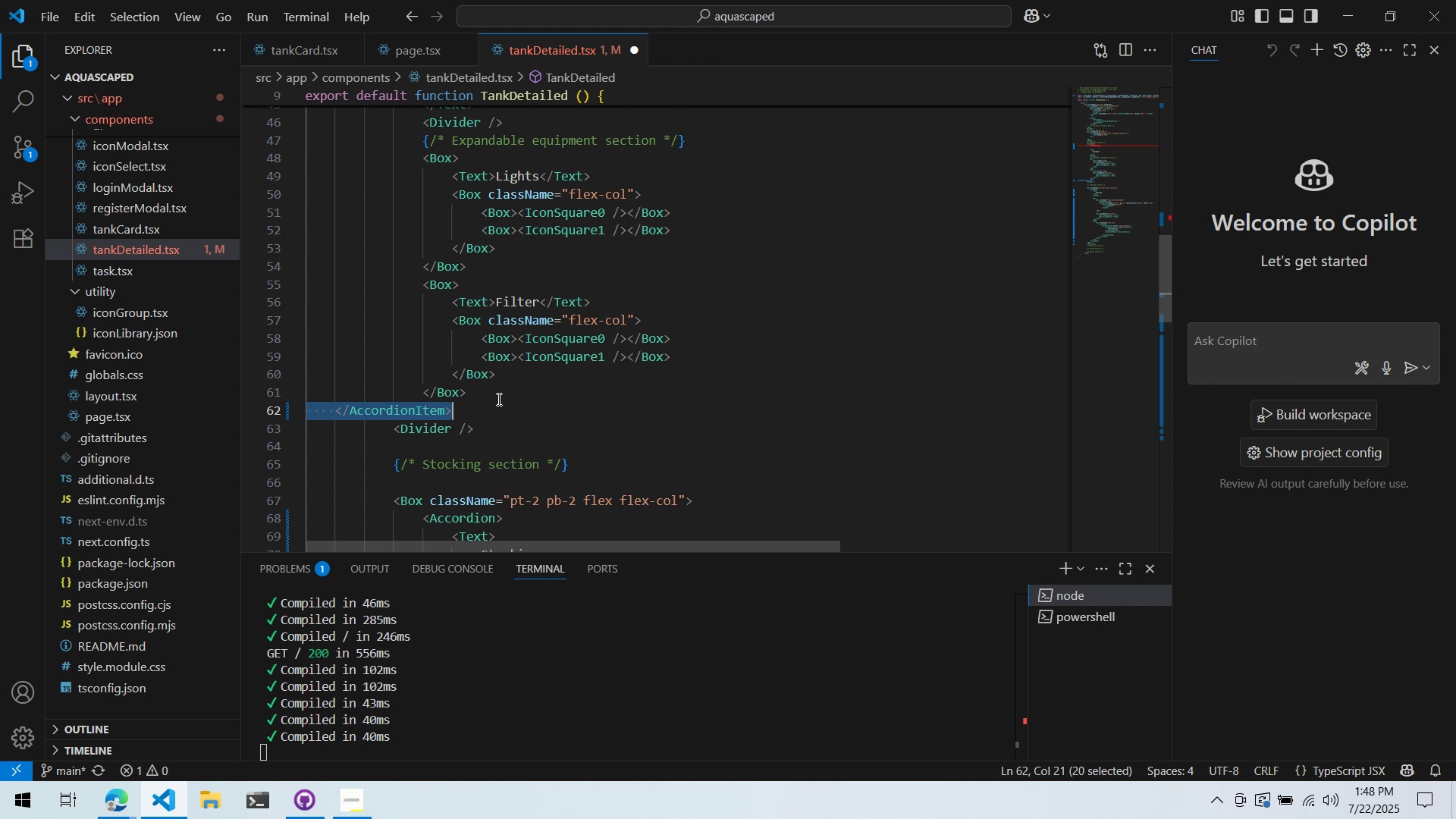 
key(Tab)
 